 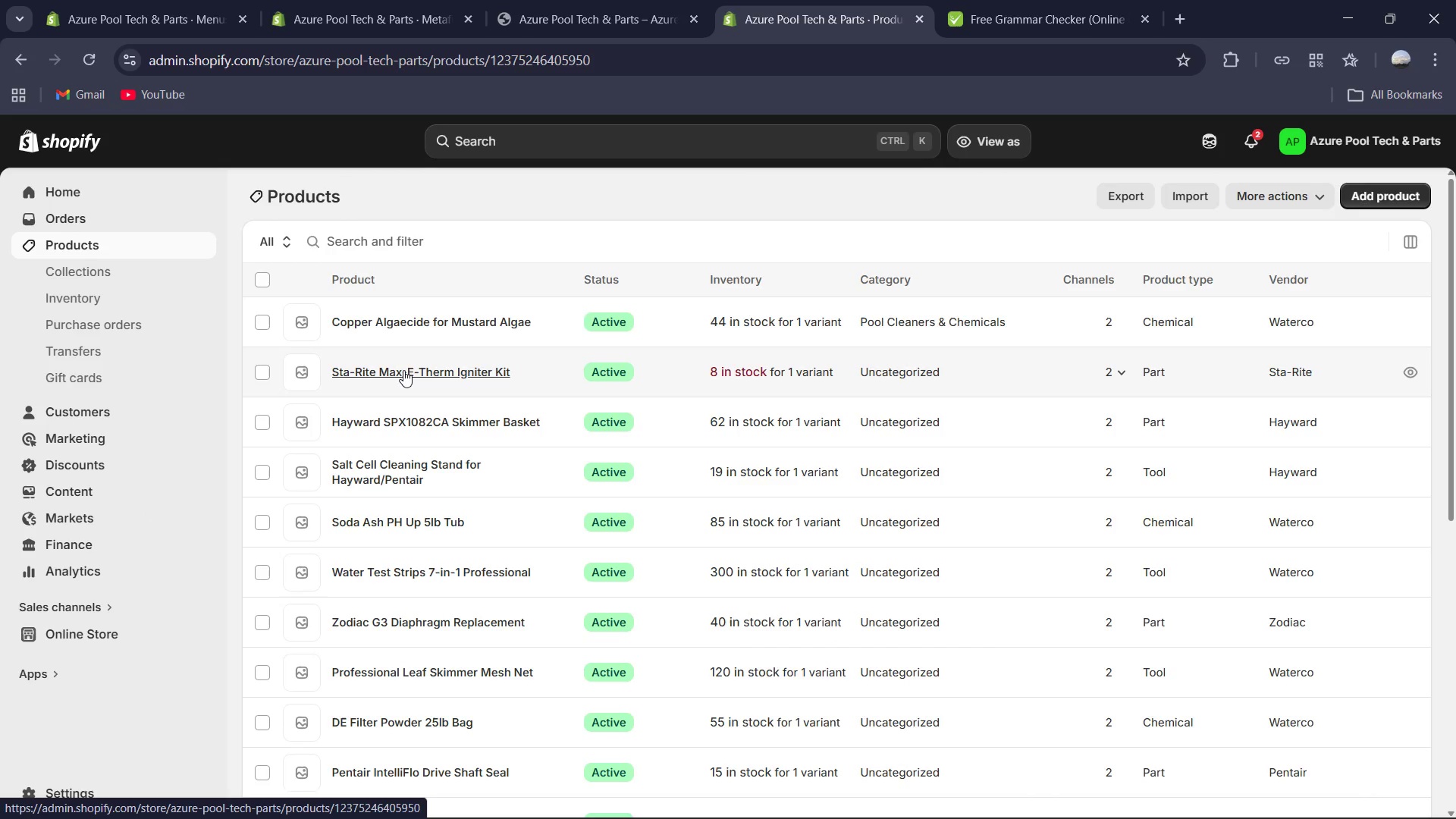 
scroll: coordinate [1101, 523], scroll_direction: down, amount: 18.0
 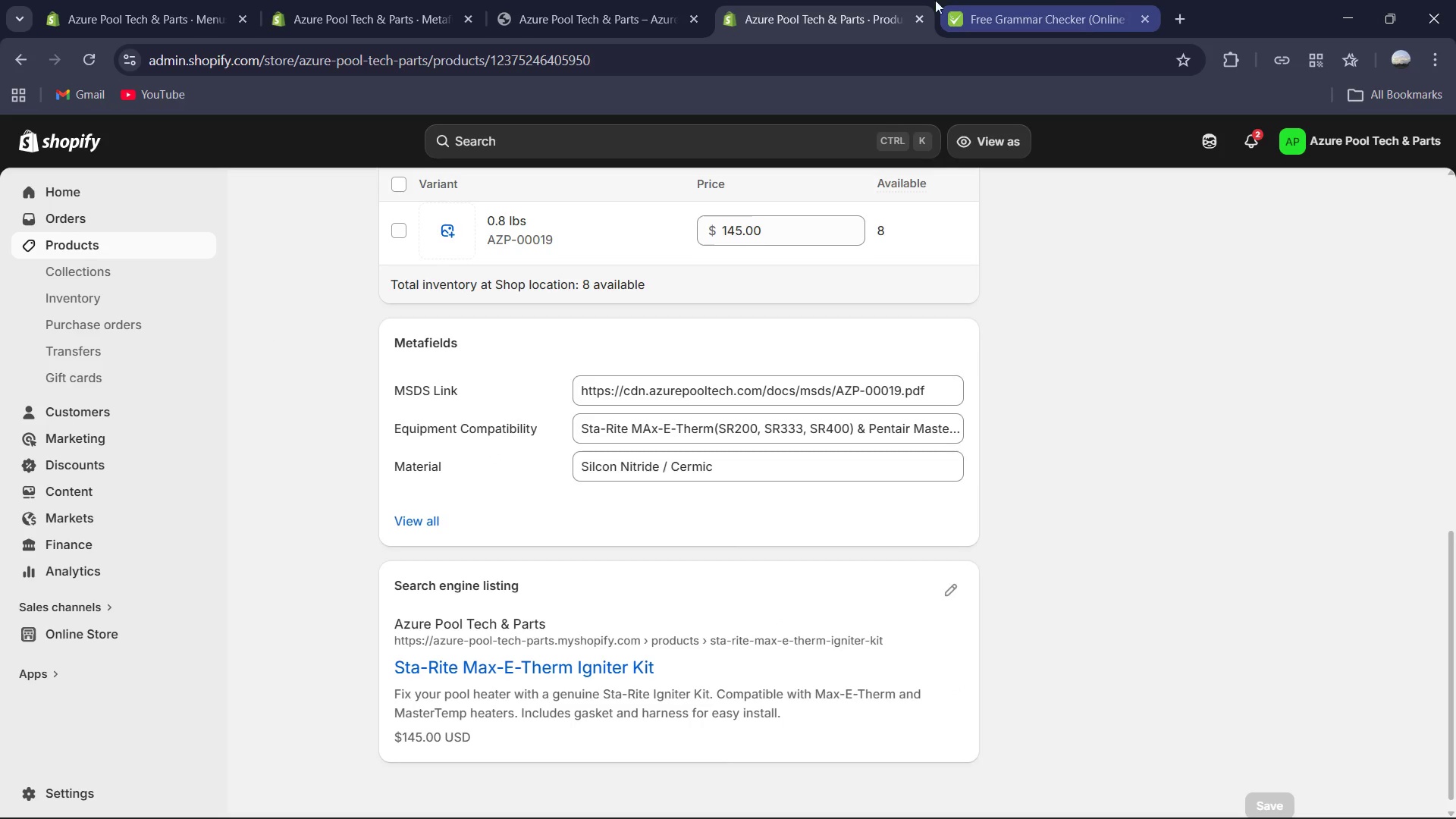 
left_click([325, 0])
 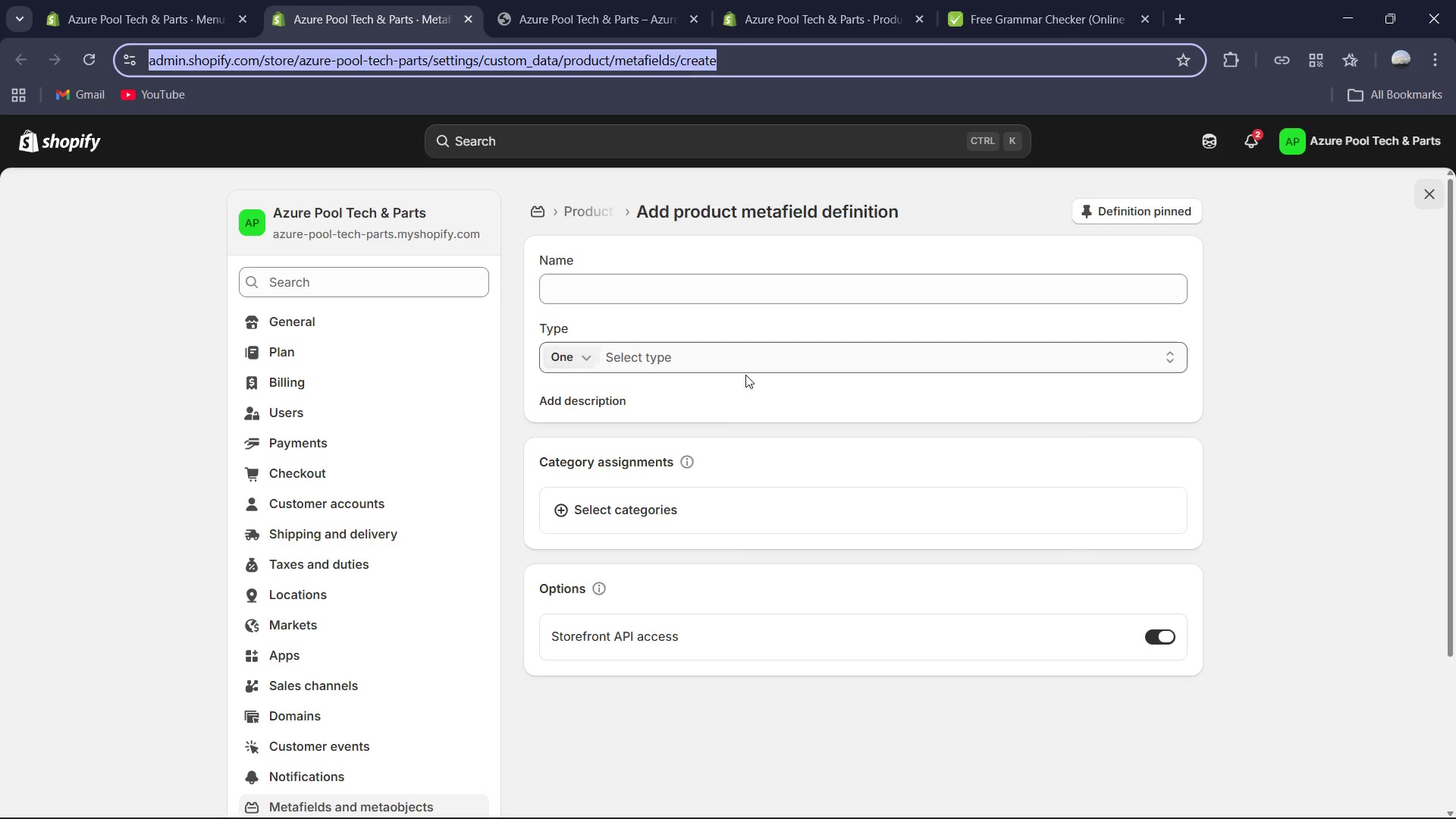 
left_click([1316, 365])
 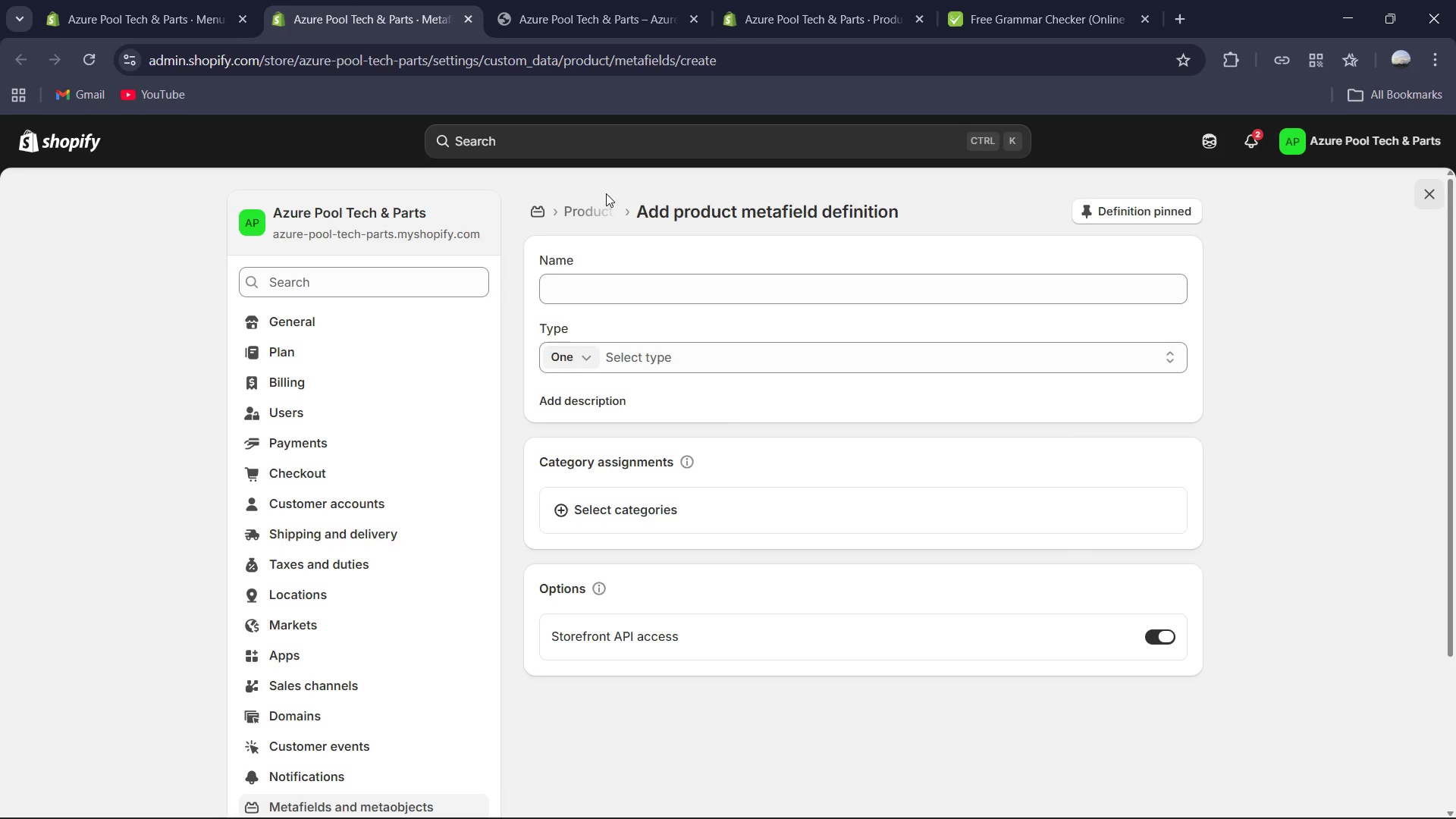 
left_click([595, 211])
 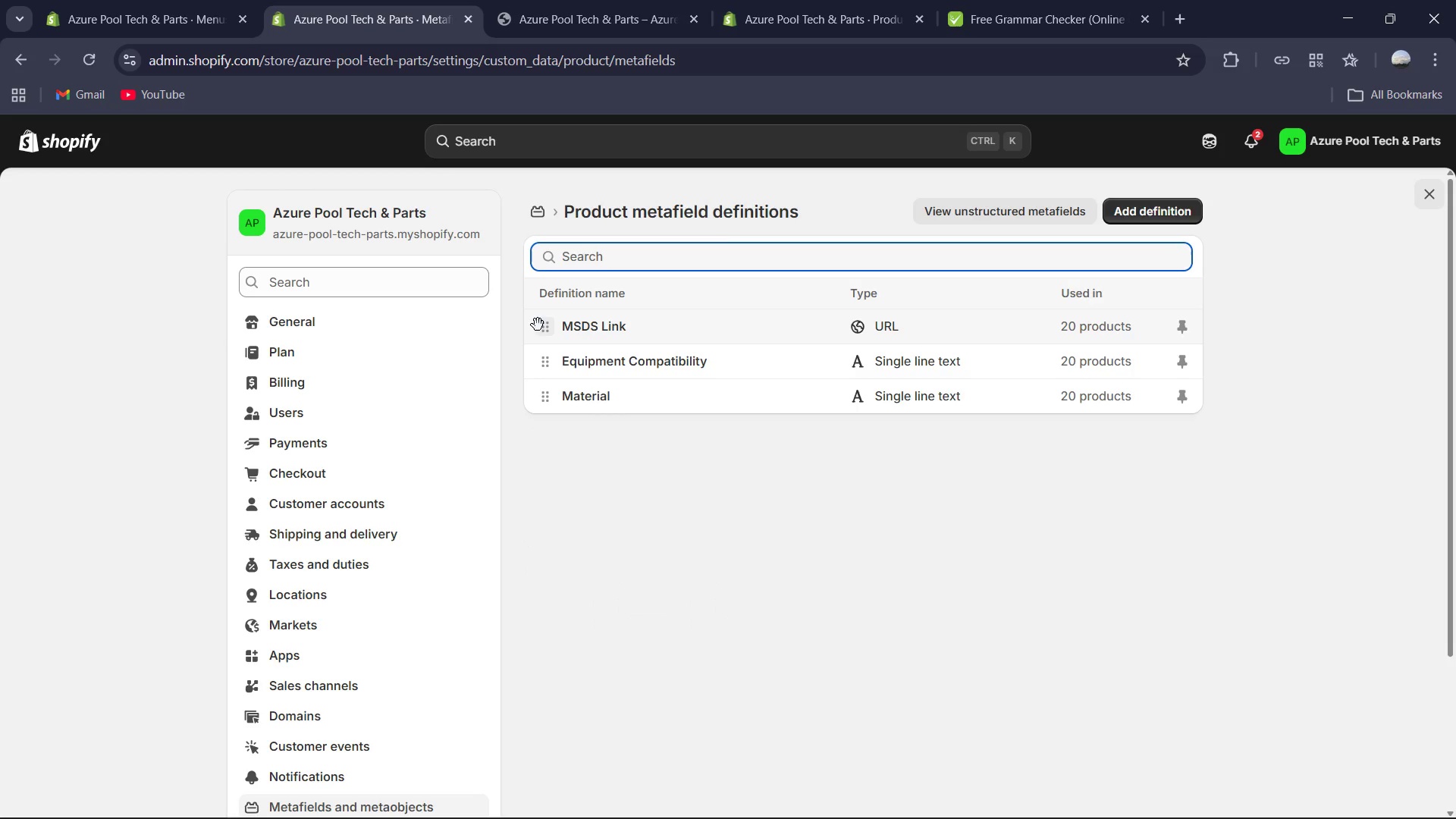 
wait(9.56)
 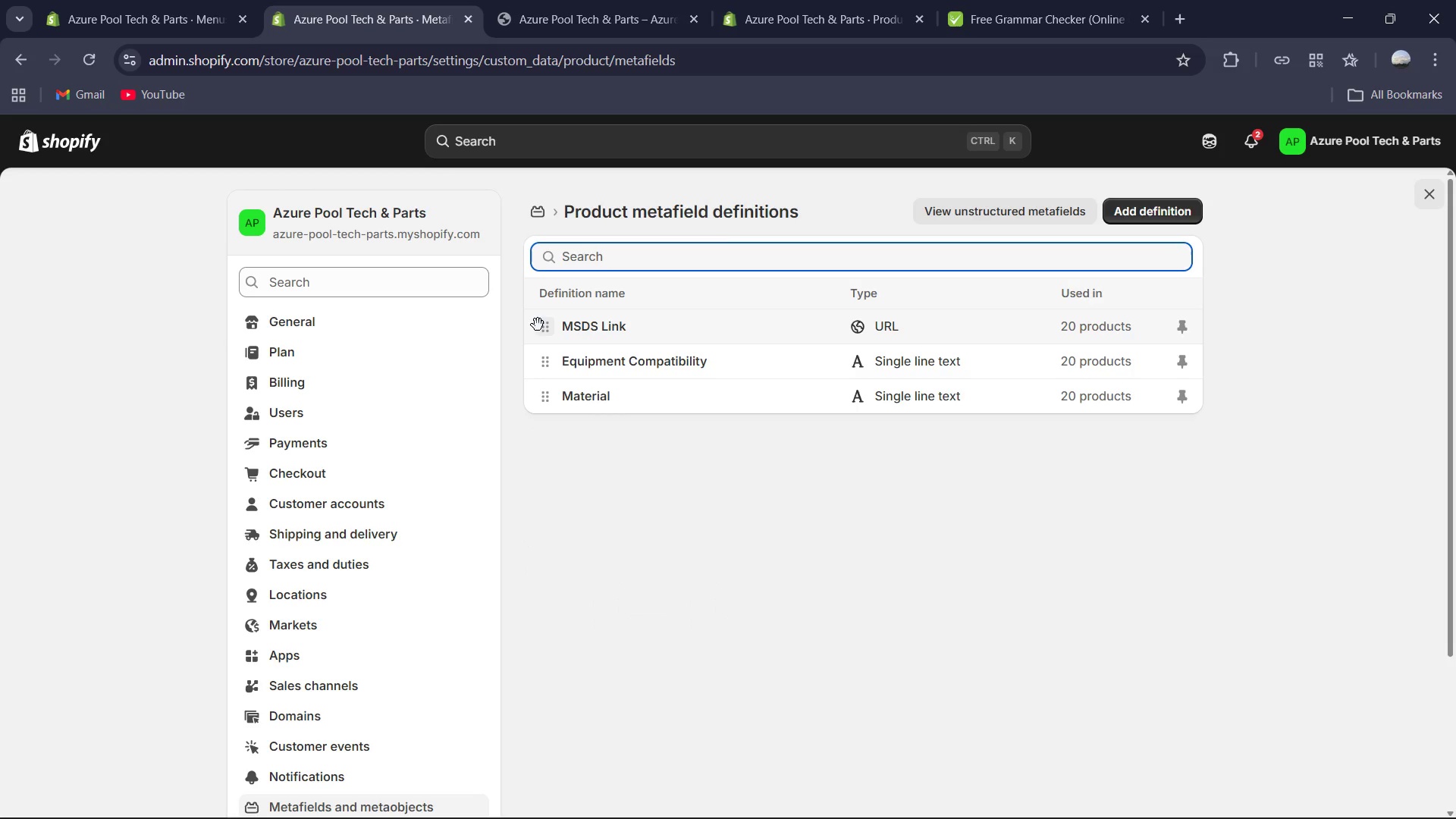 
left_click([592, 322])
 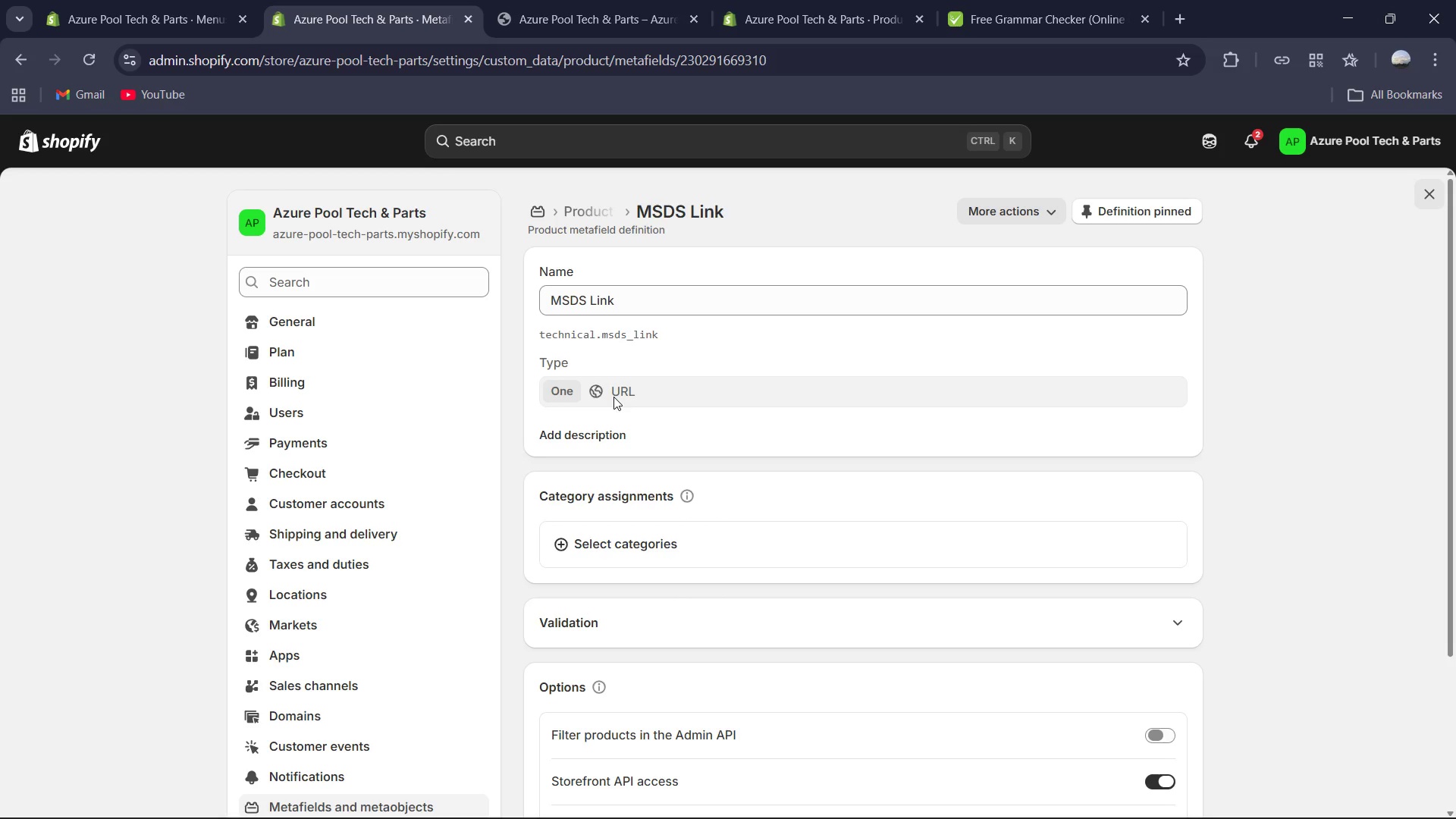 
left_click([124, 0])
 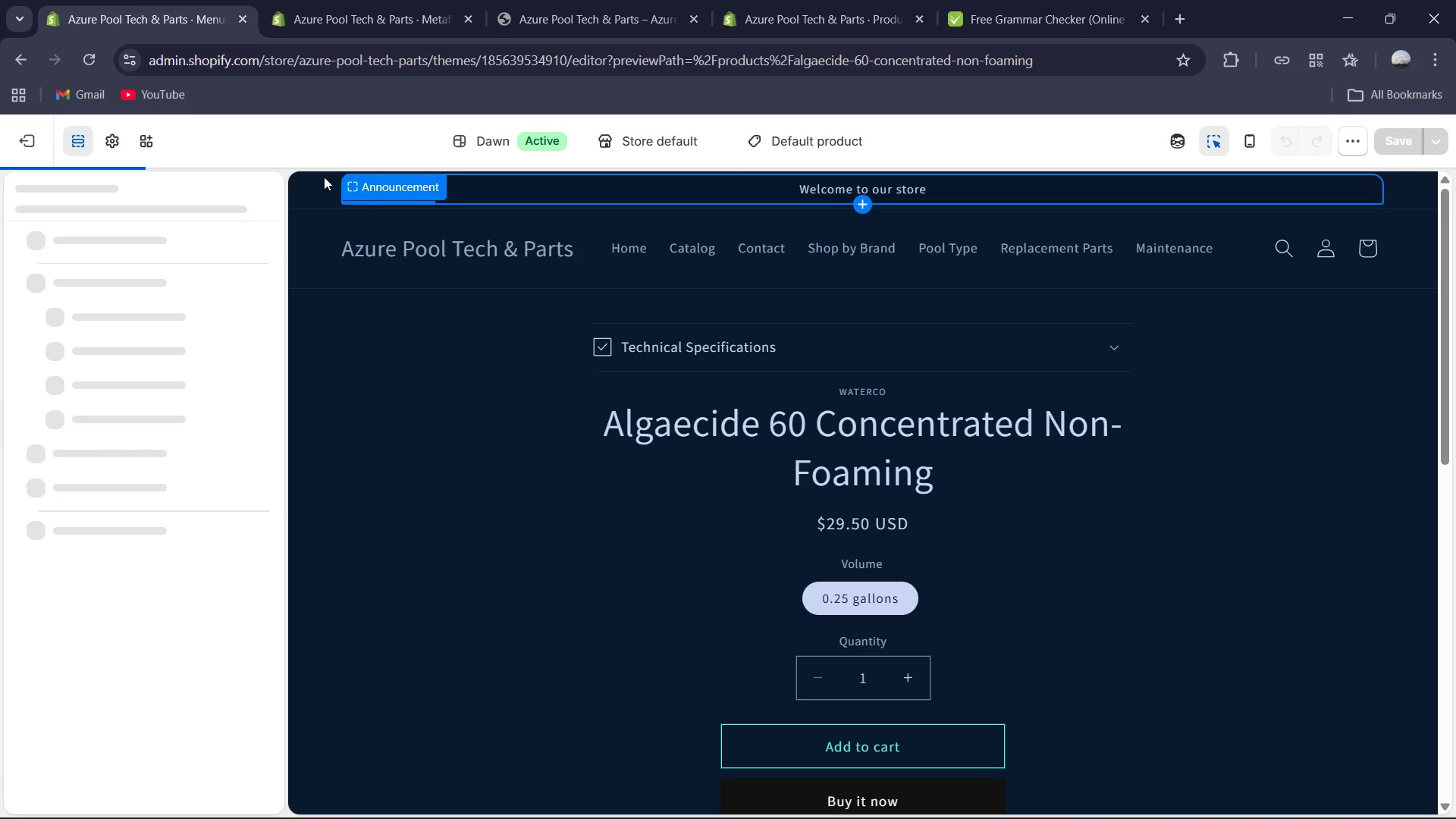 
wait(8.34)
 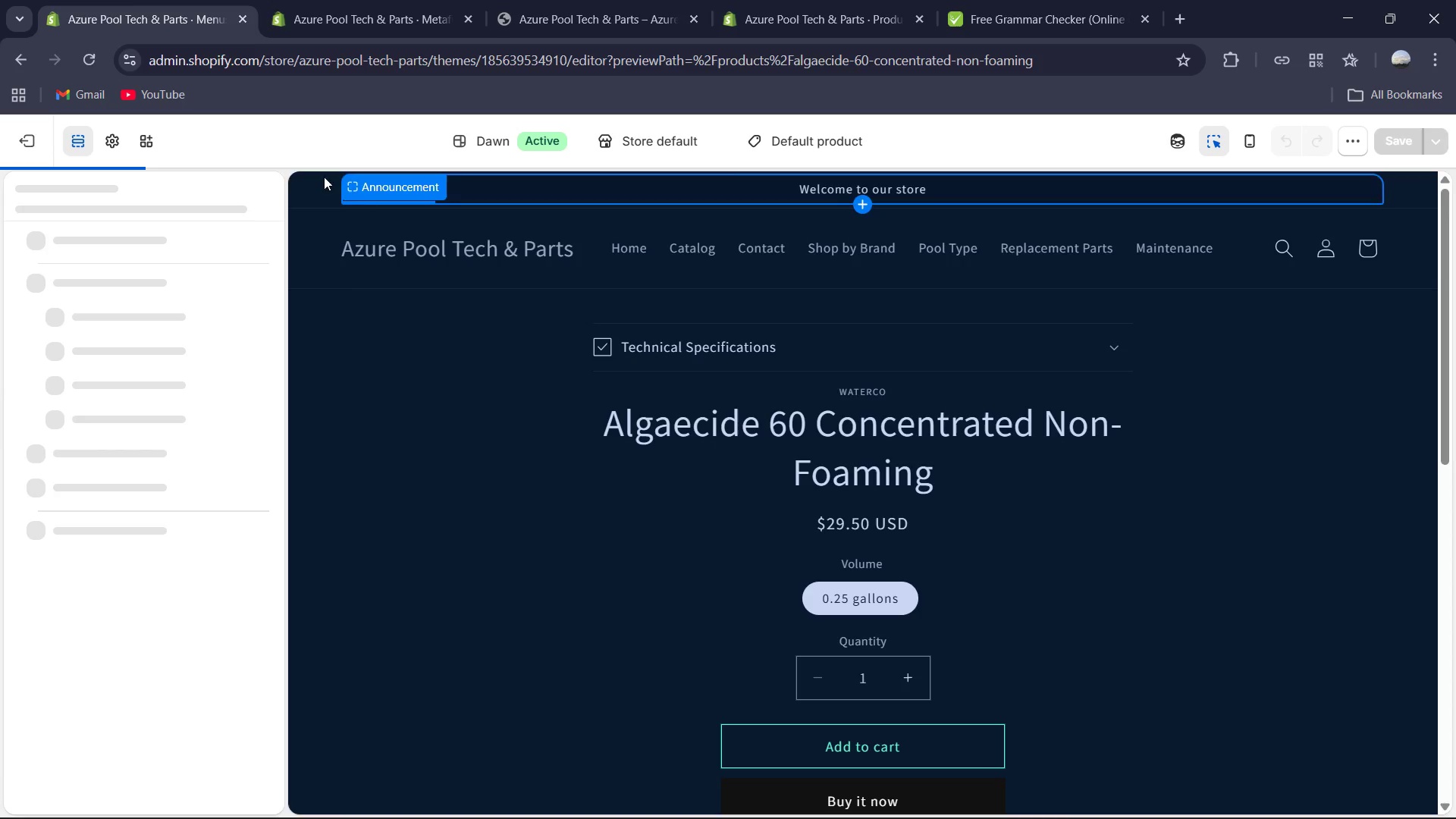 
left_click([480, 544])
 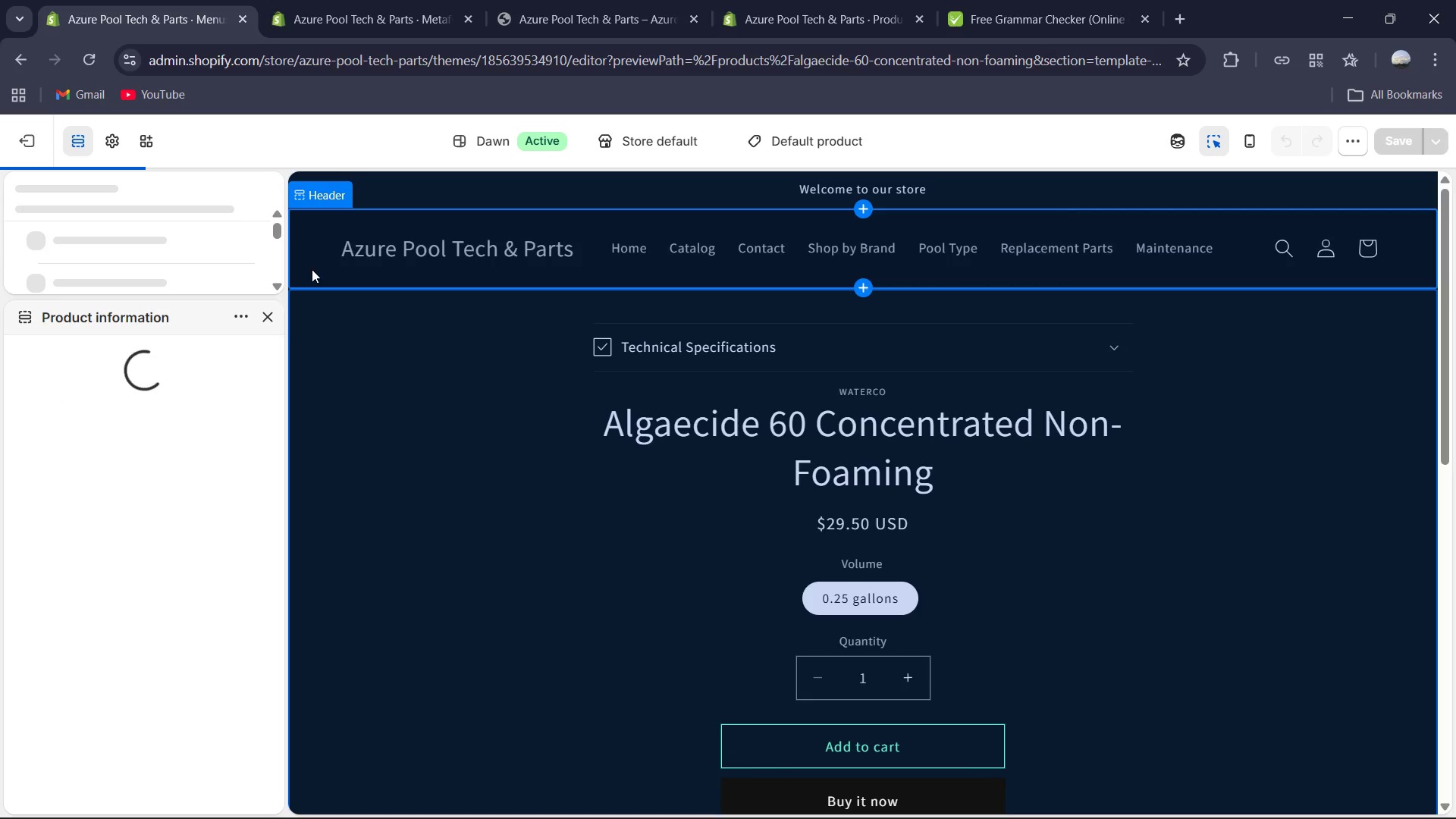 
left_click([271, 329])
 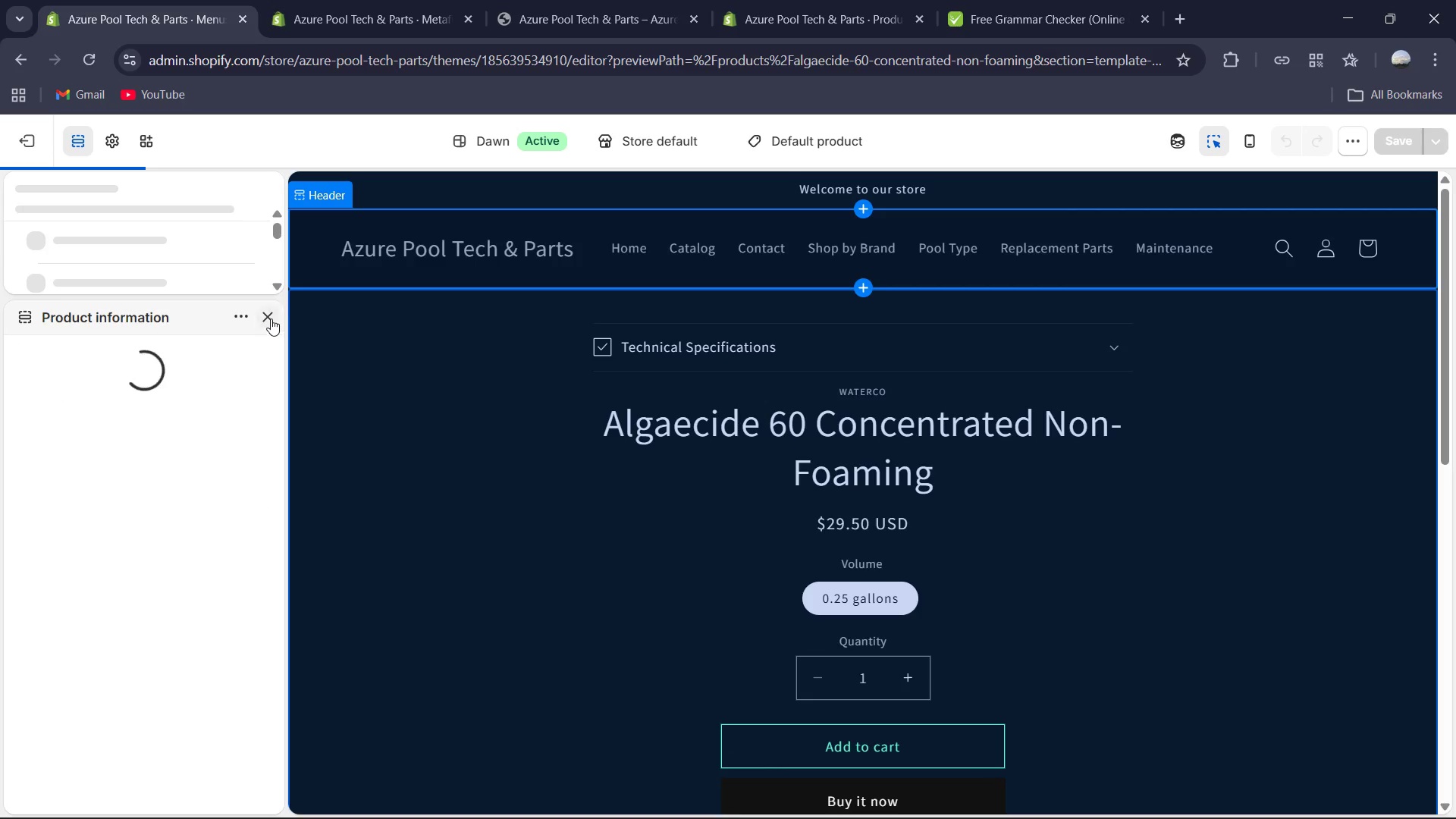 
left_click([271, 318])
 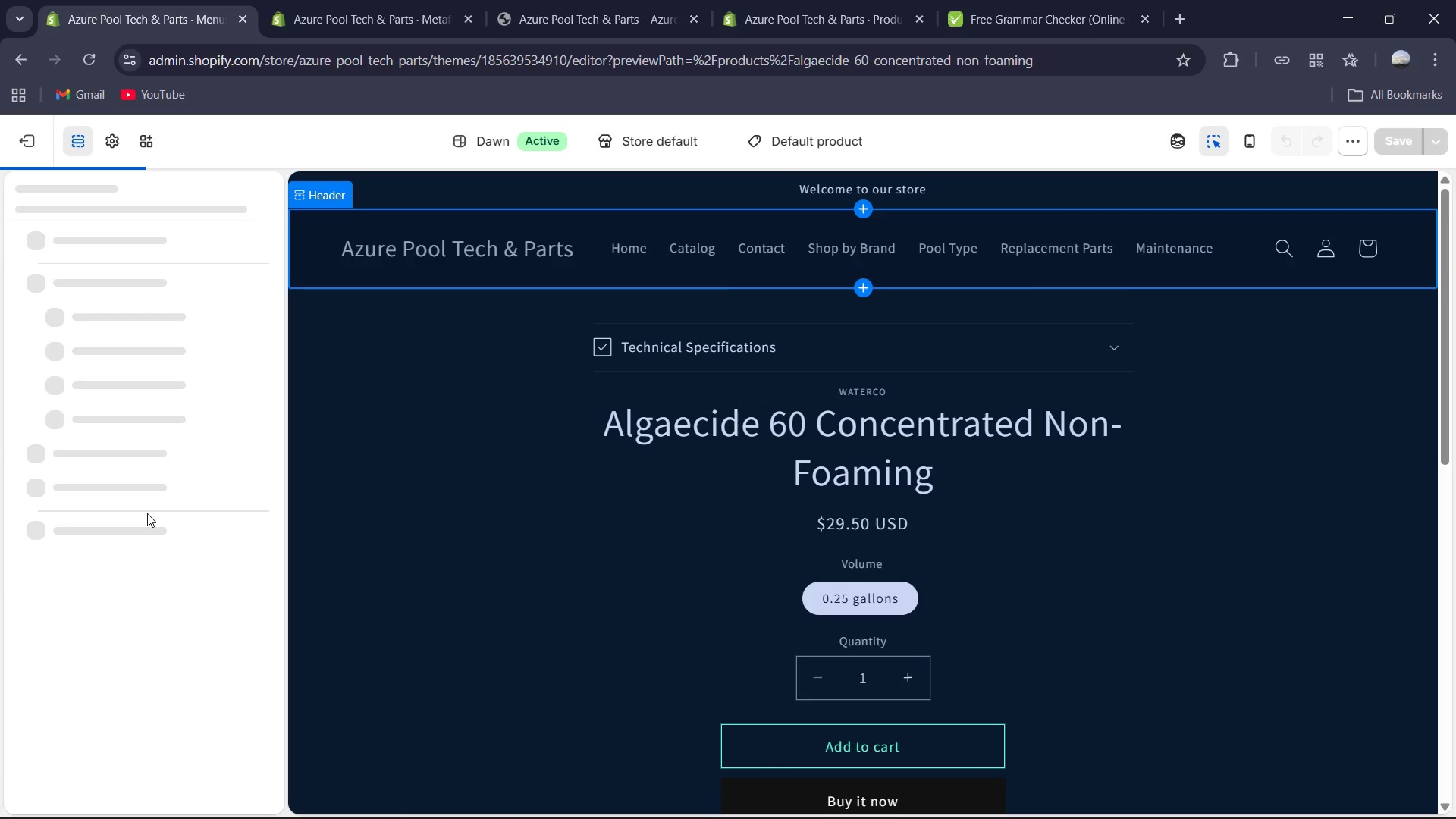 
scroll: coordinate [147, 514], scroll_direction: up, amount: 1.0
 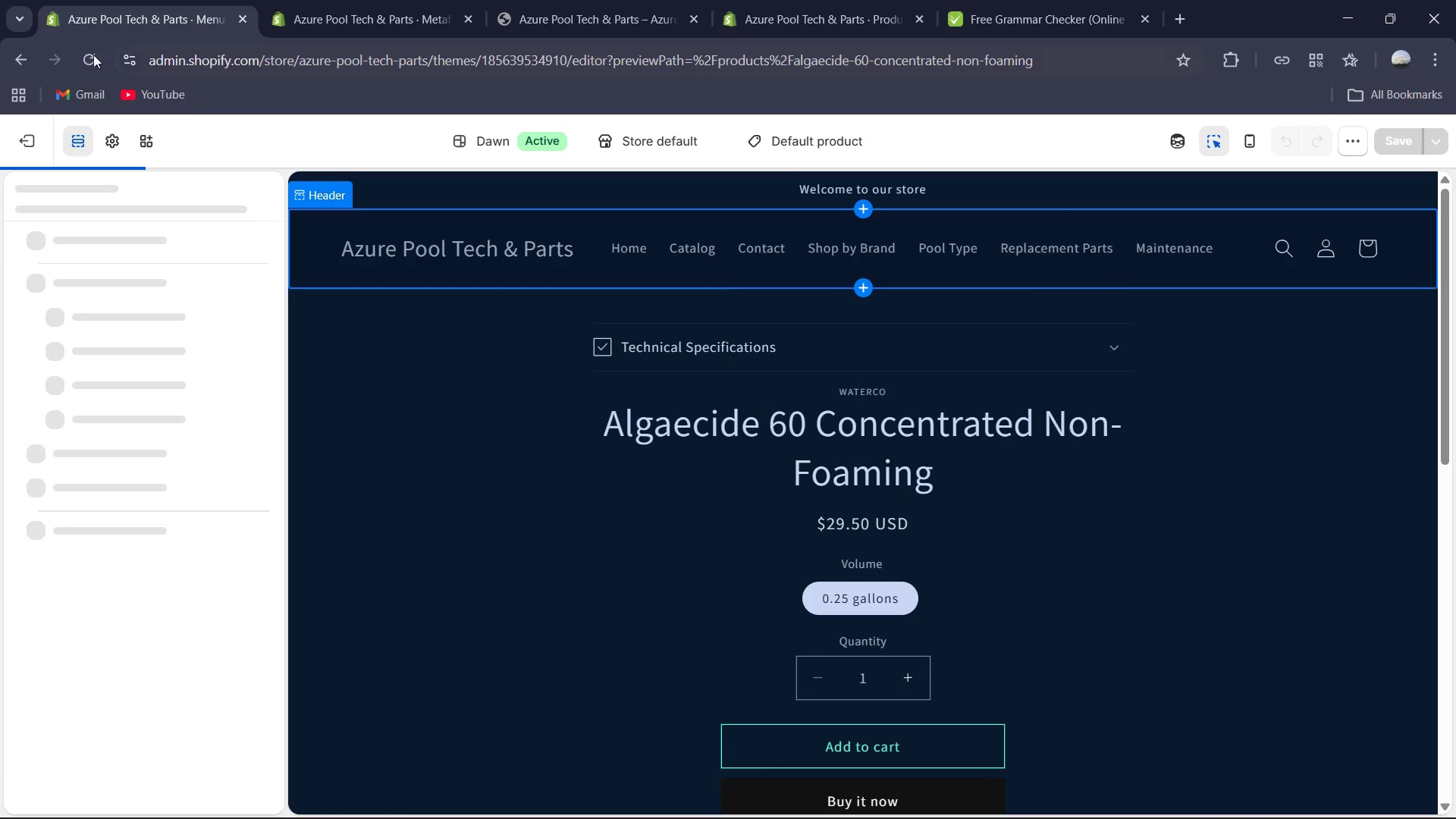 
left_click([77, 64])
 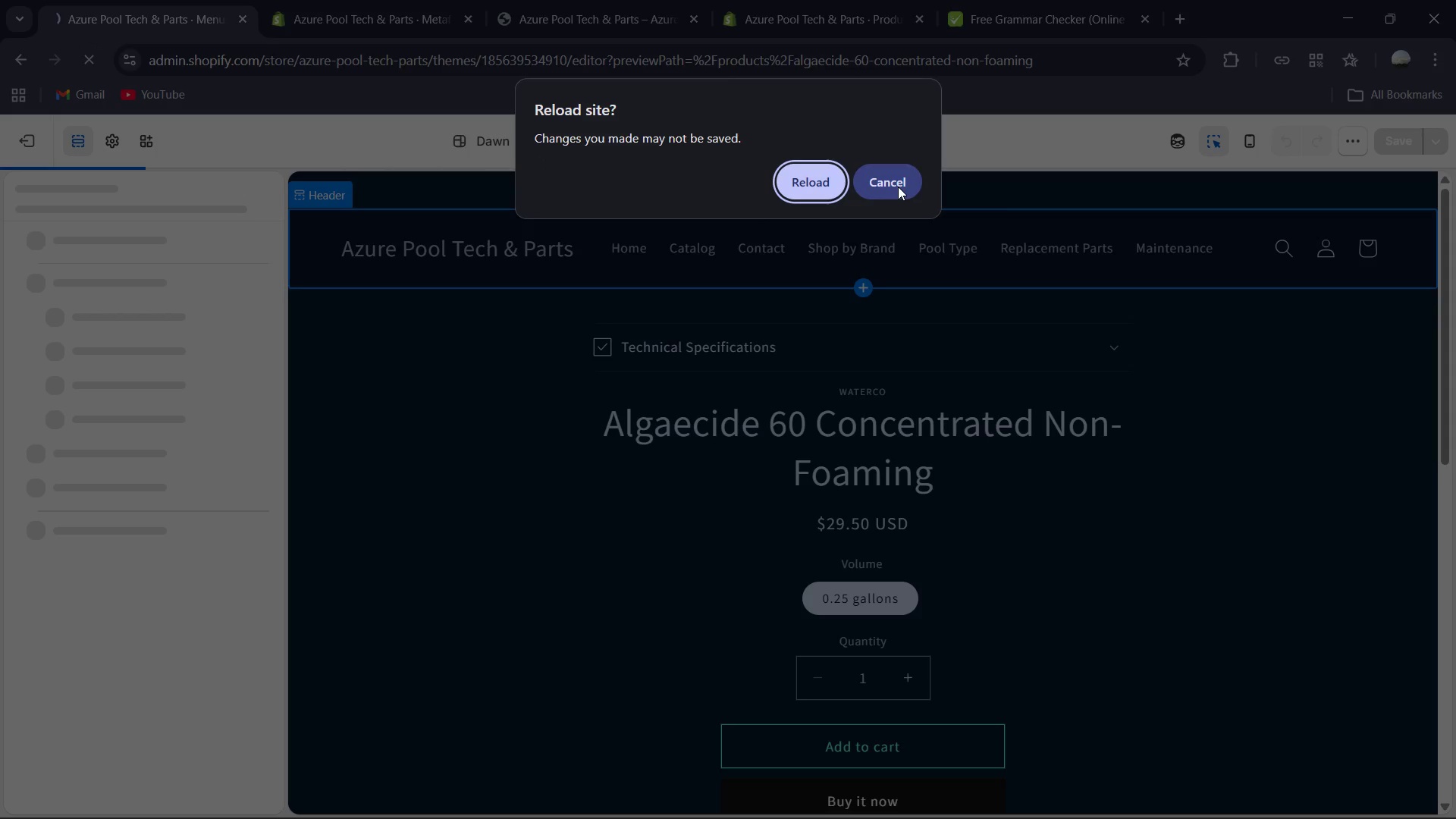 
left_click([898, 187])
 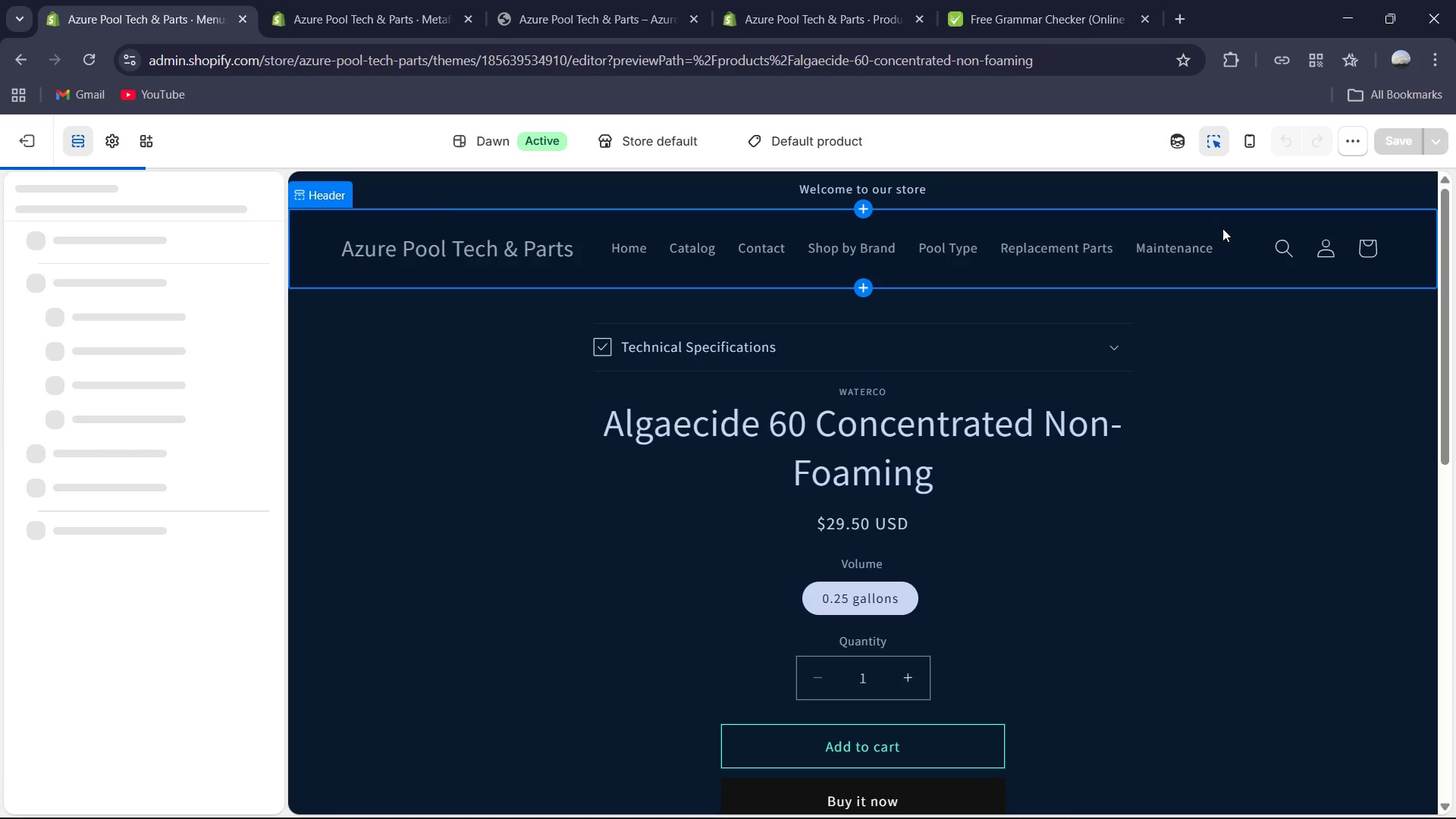 
left_click([880, 472])
 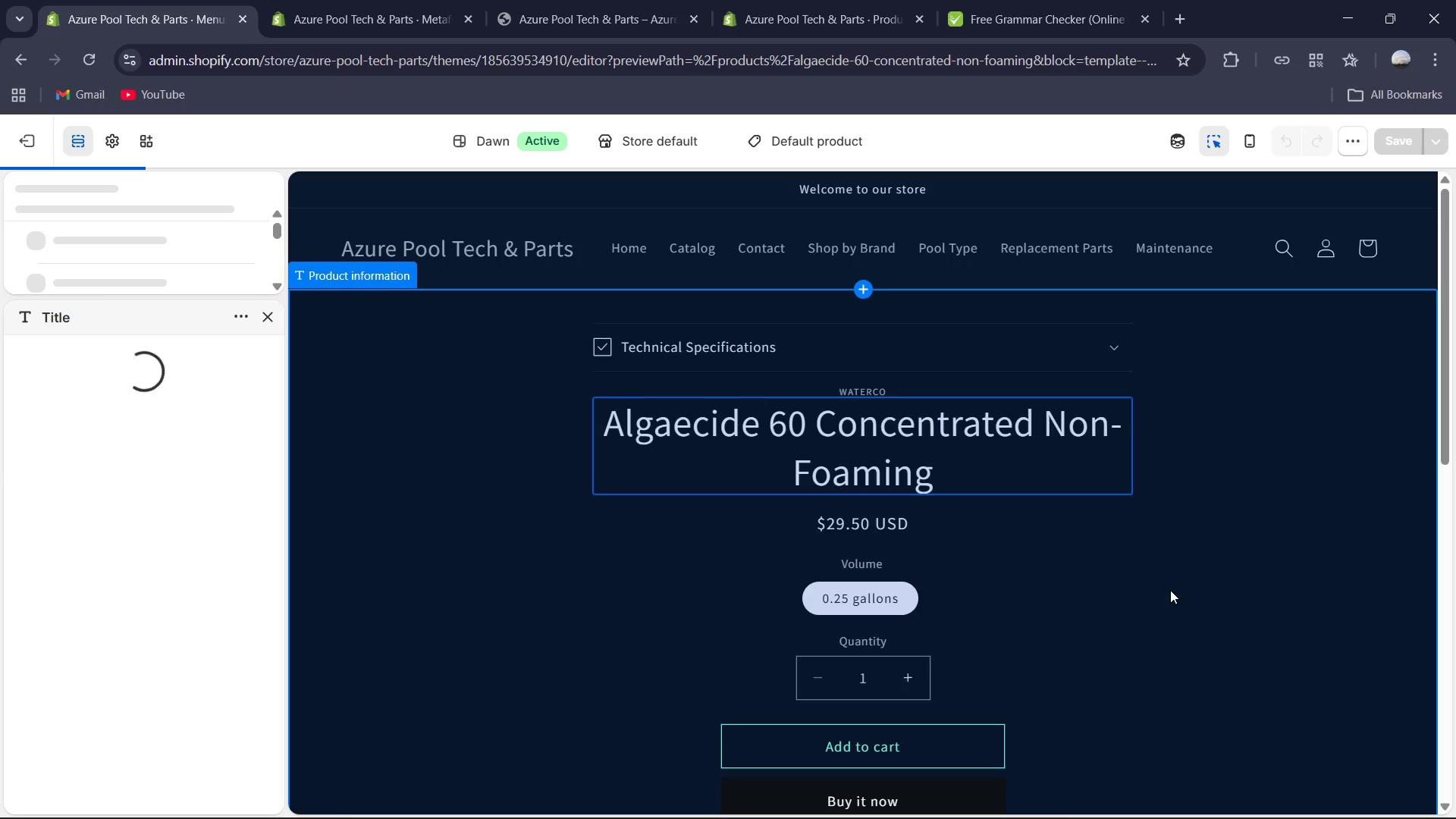 
wait(28.58)
 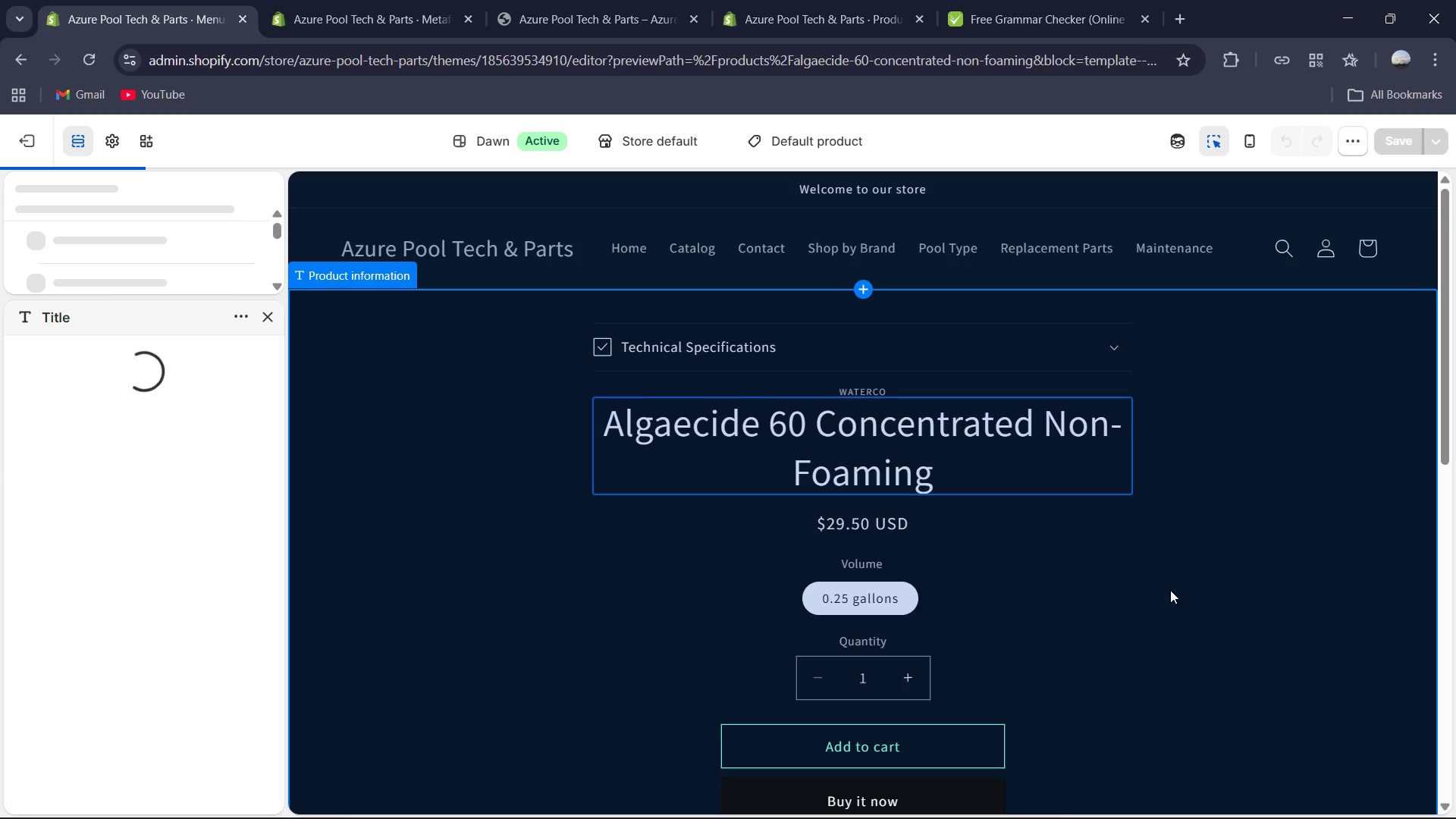 
left_click([1068, 0])
 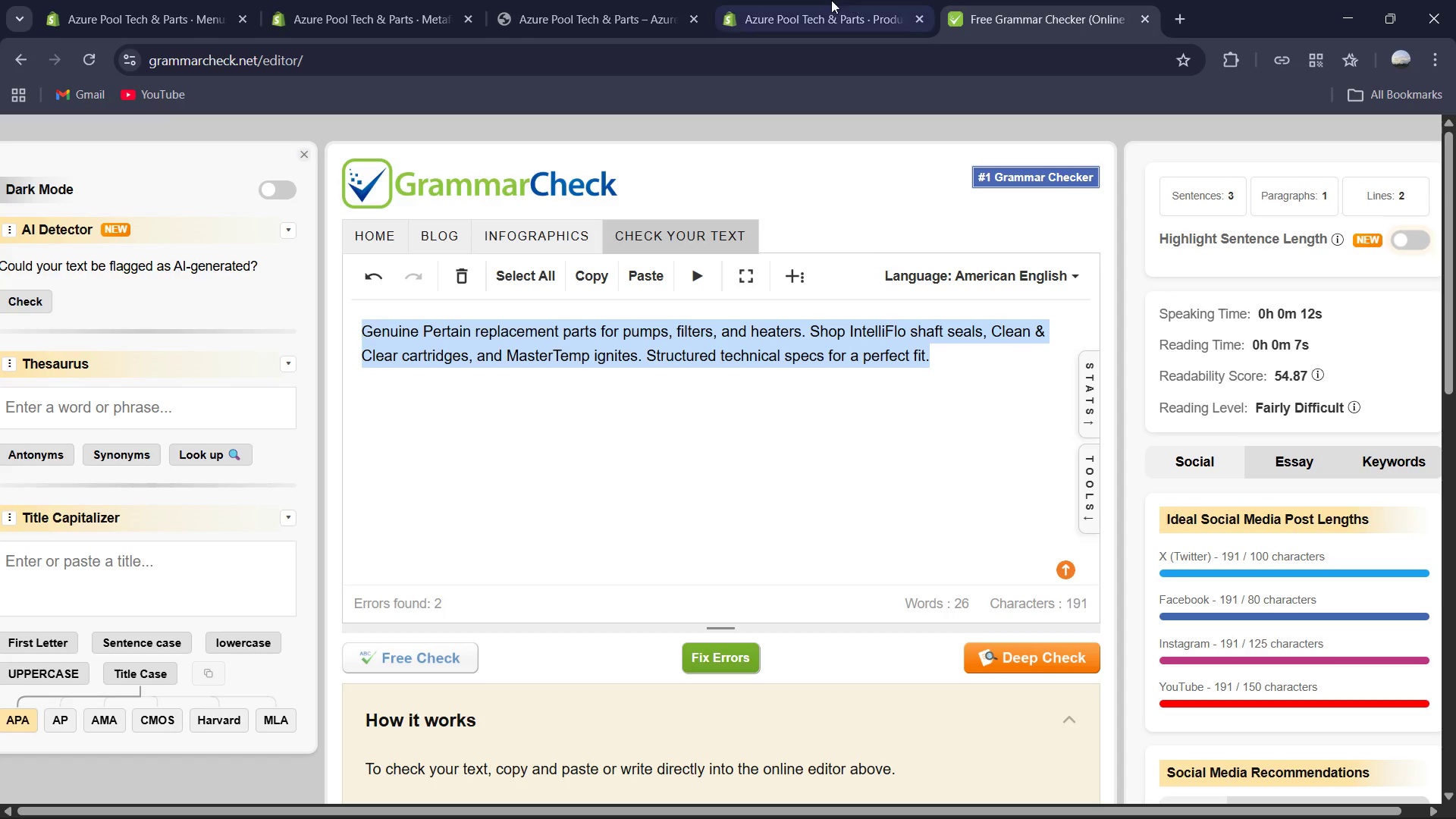 
left_click([830, 0])
 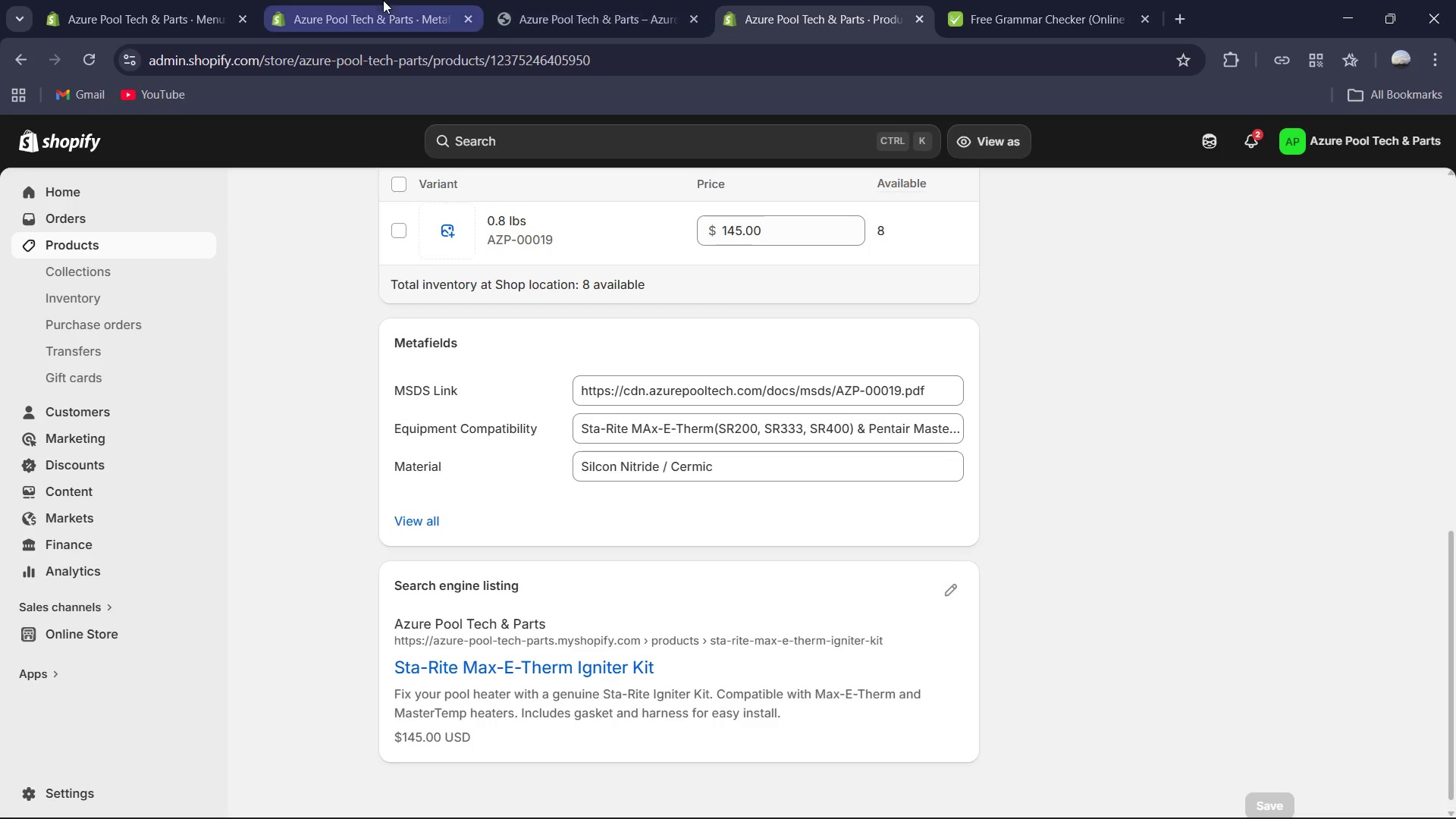 
left_click([419, 0])
 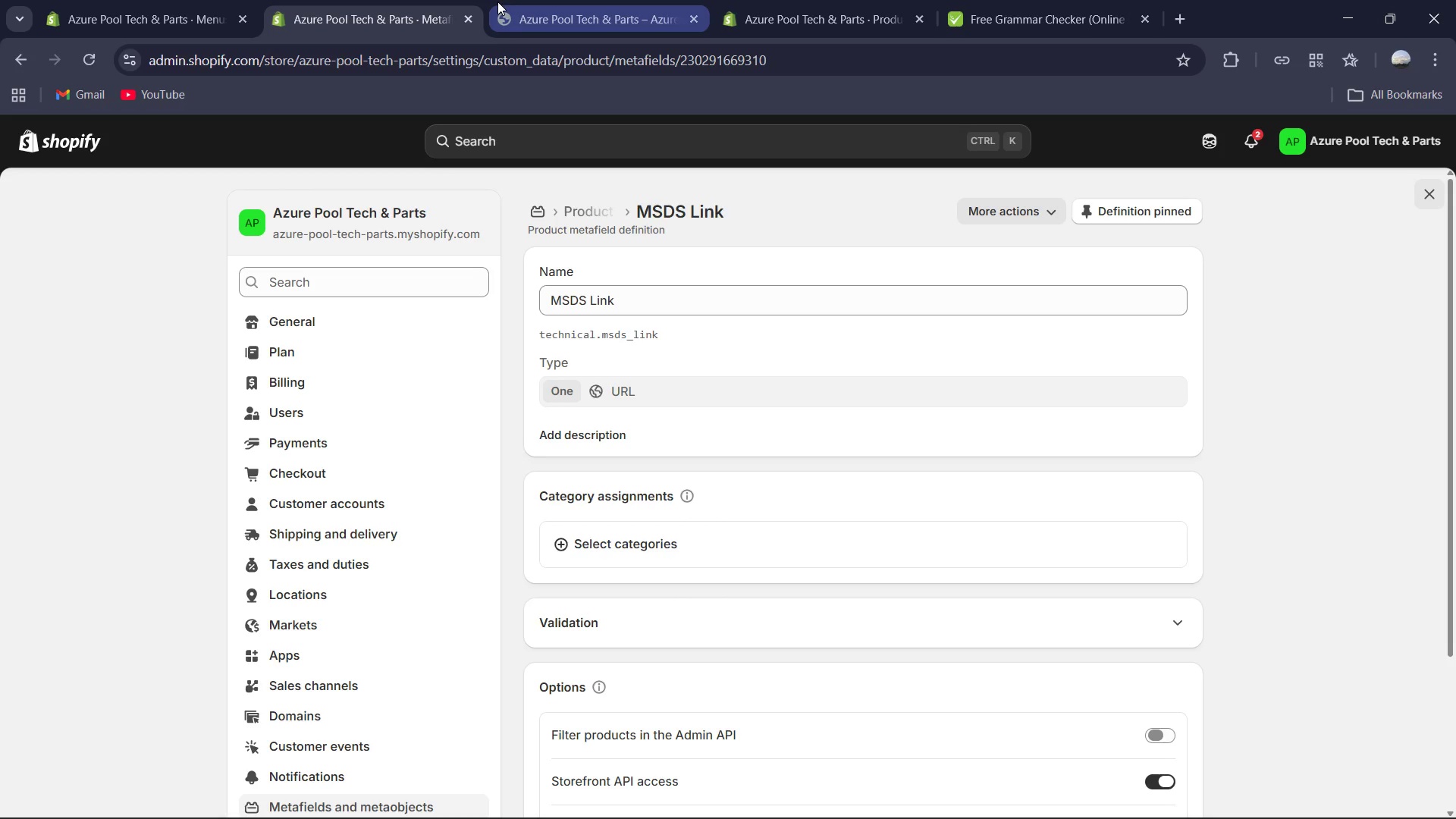 
left_click([467, 18])
 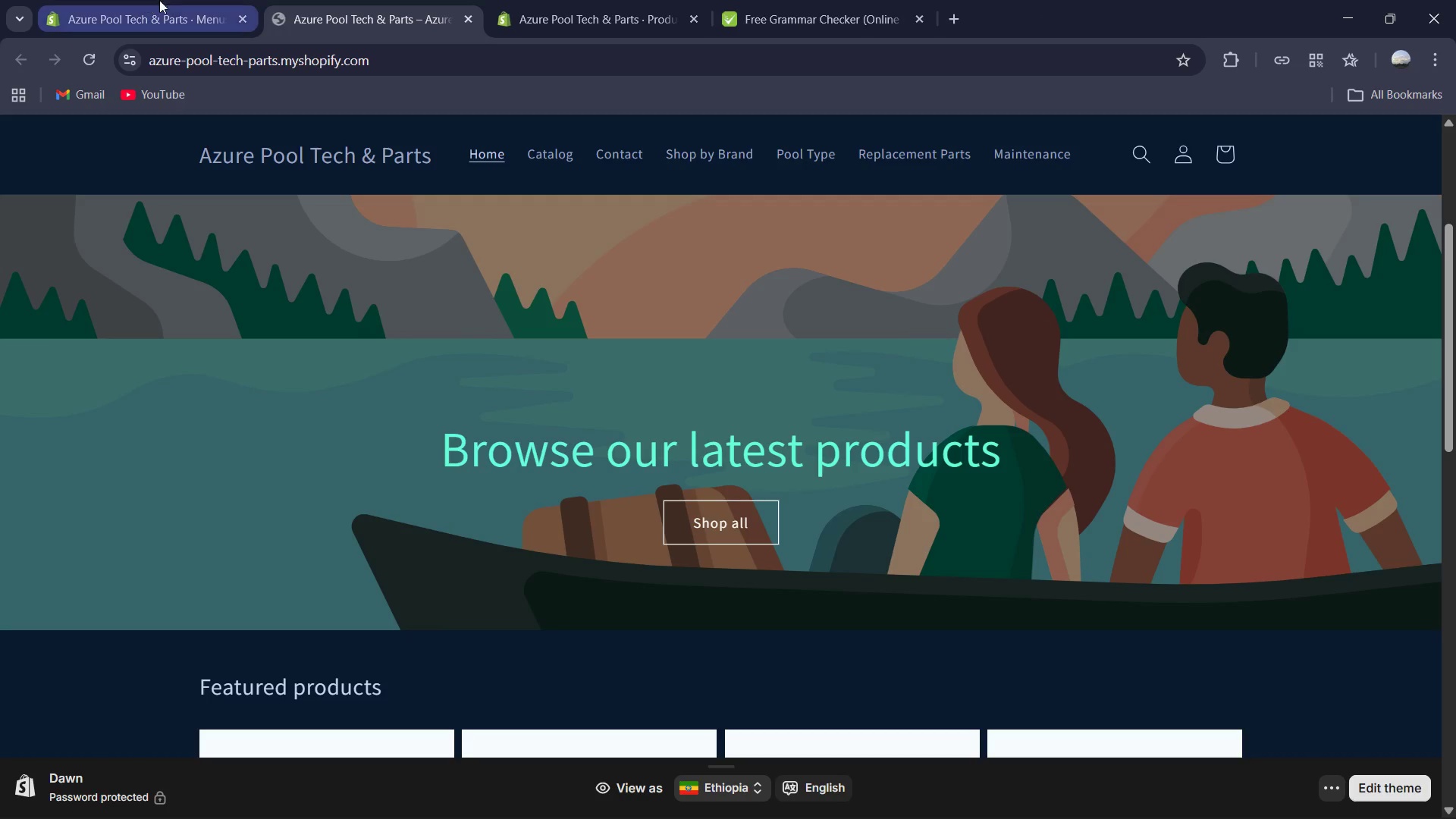 
left_click([191, 0])
 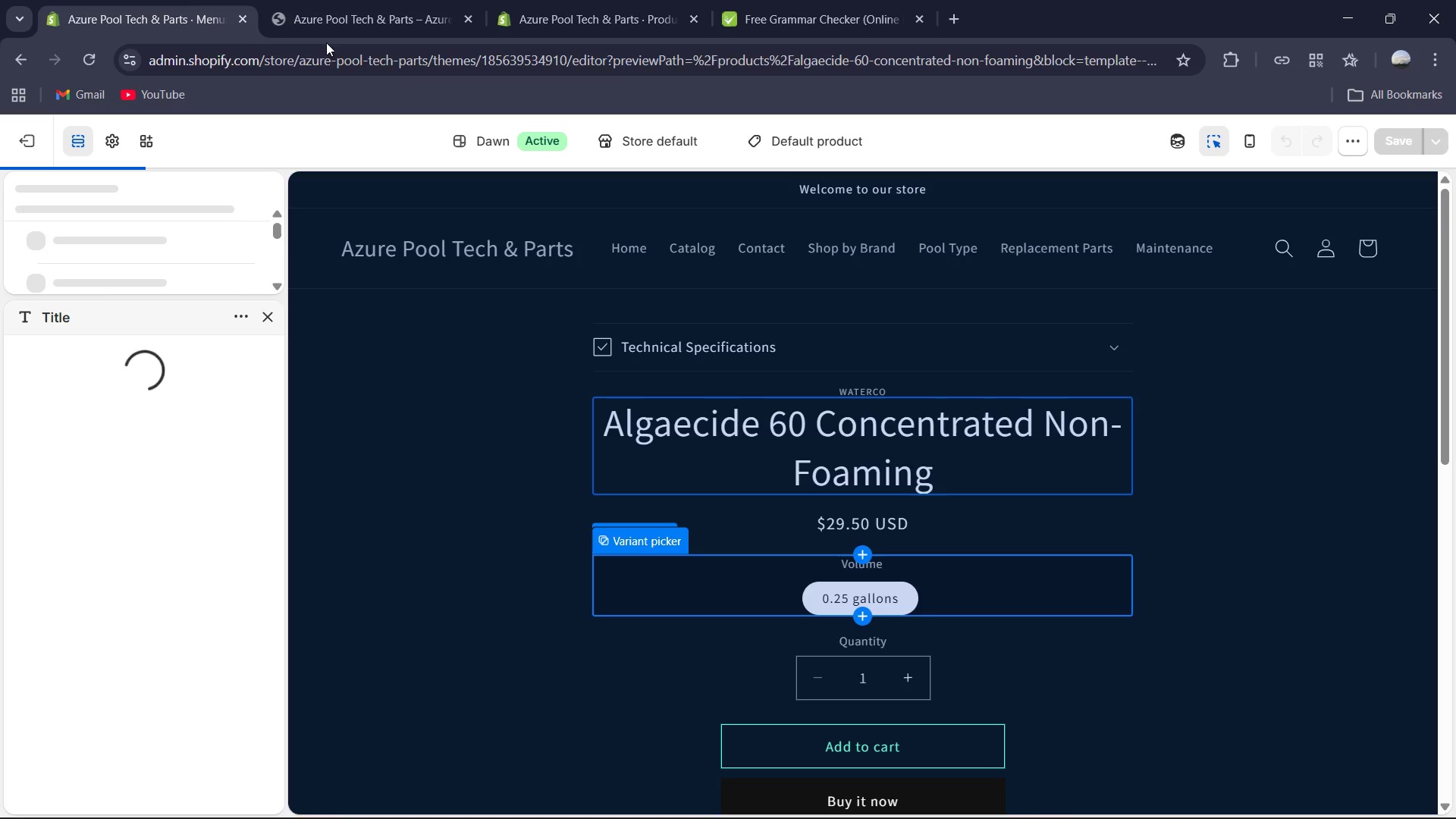 
left_click([340, 0])
 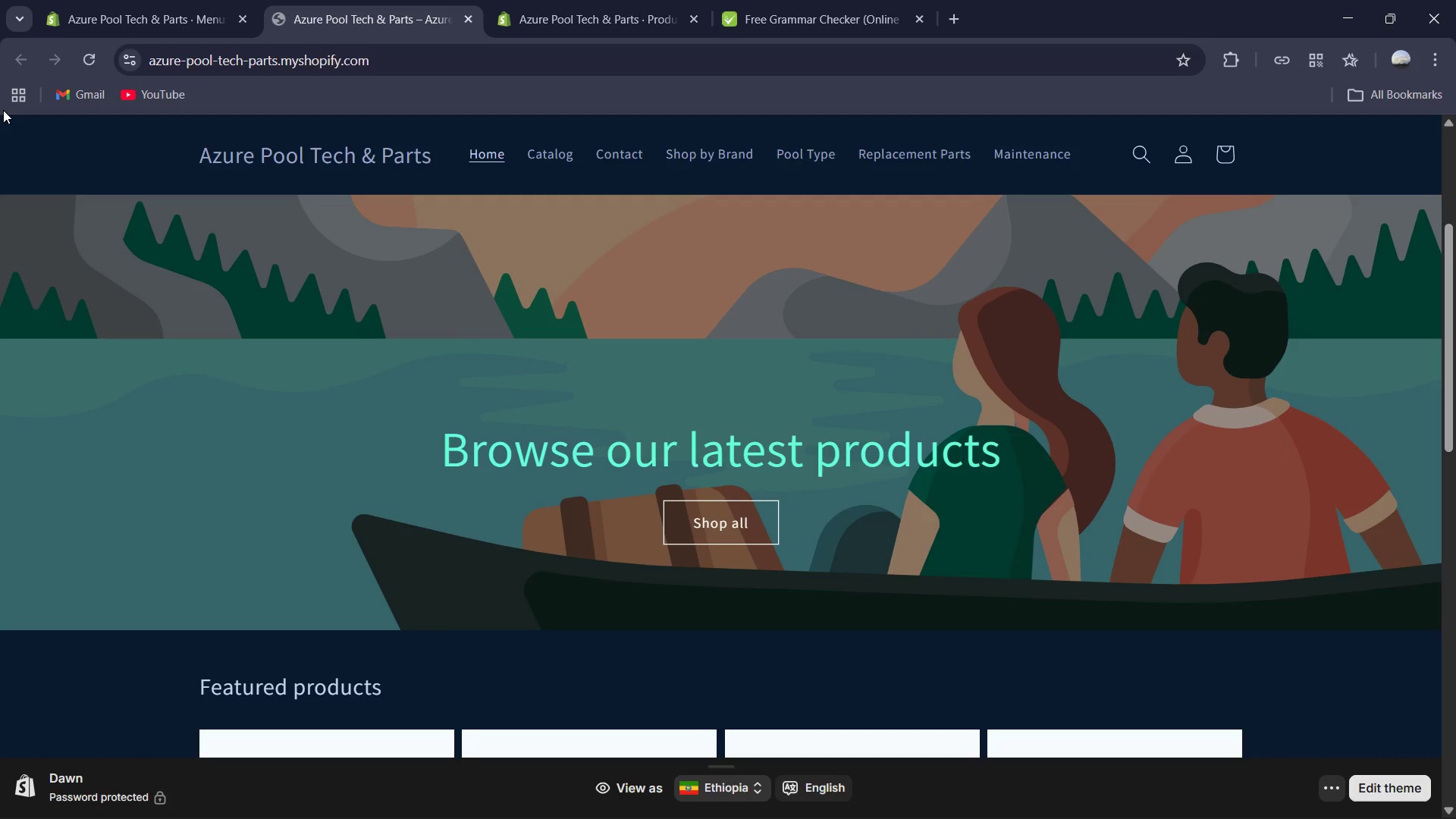 
wait(5.06)
 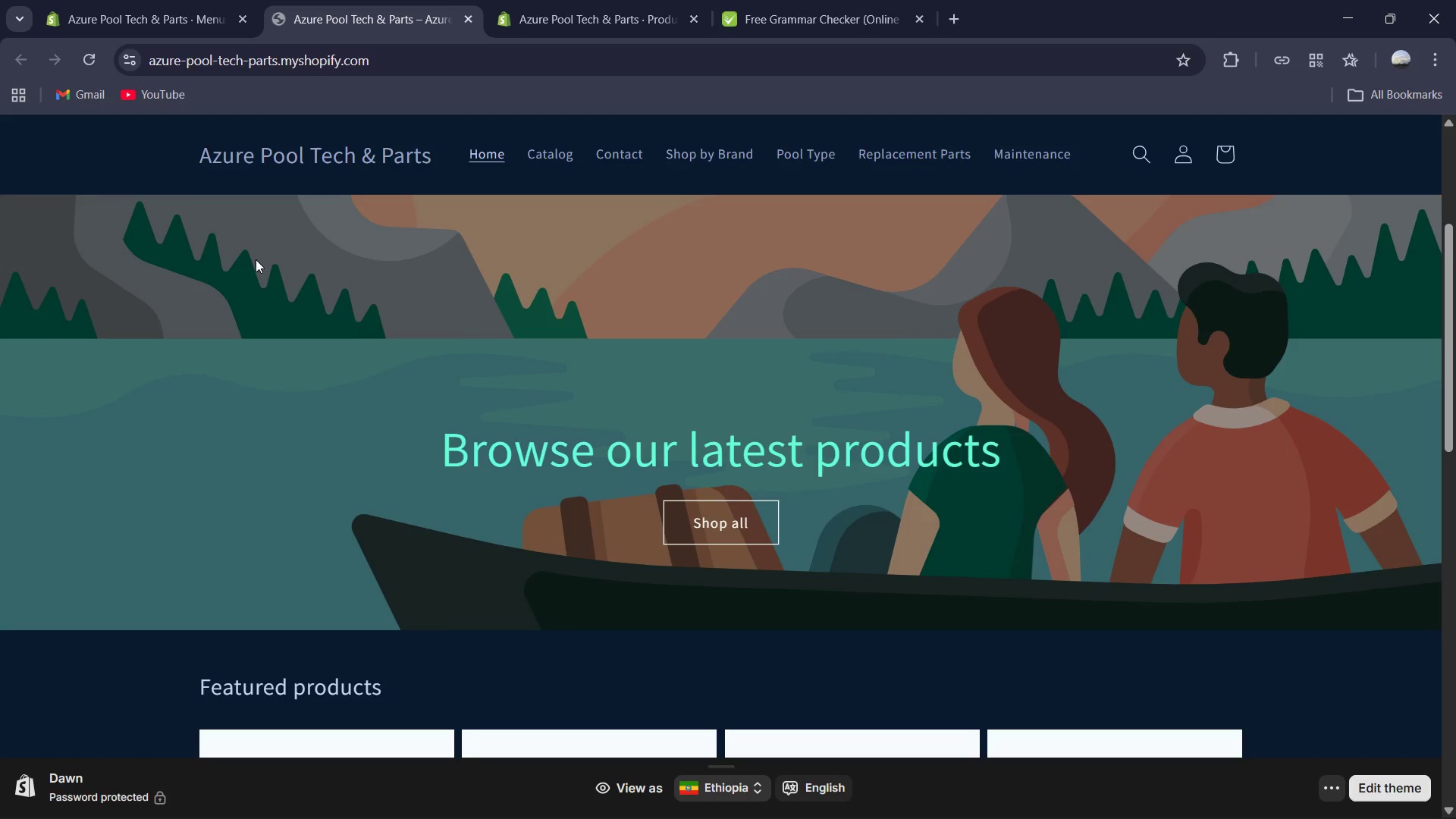 
left_click([187, 1])
 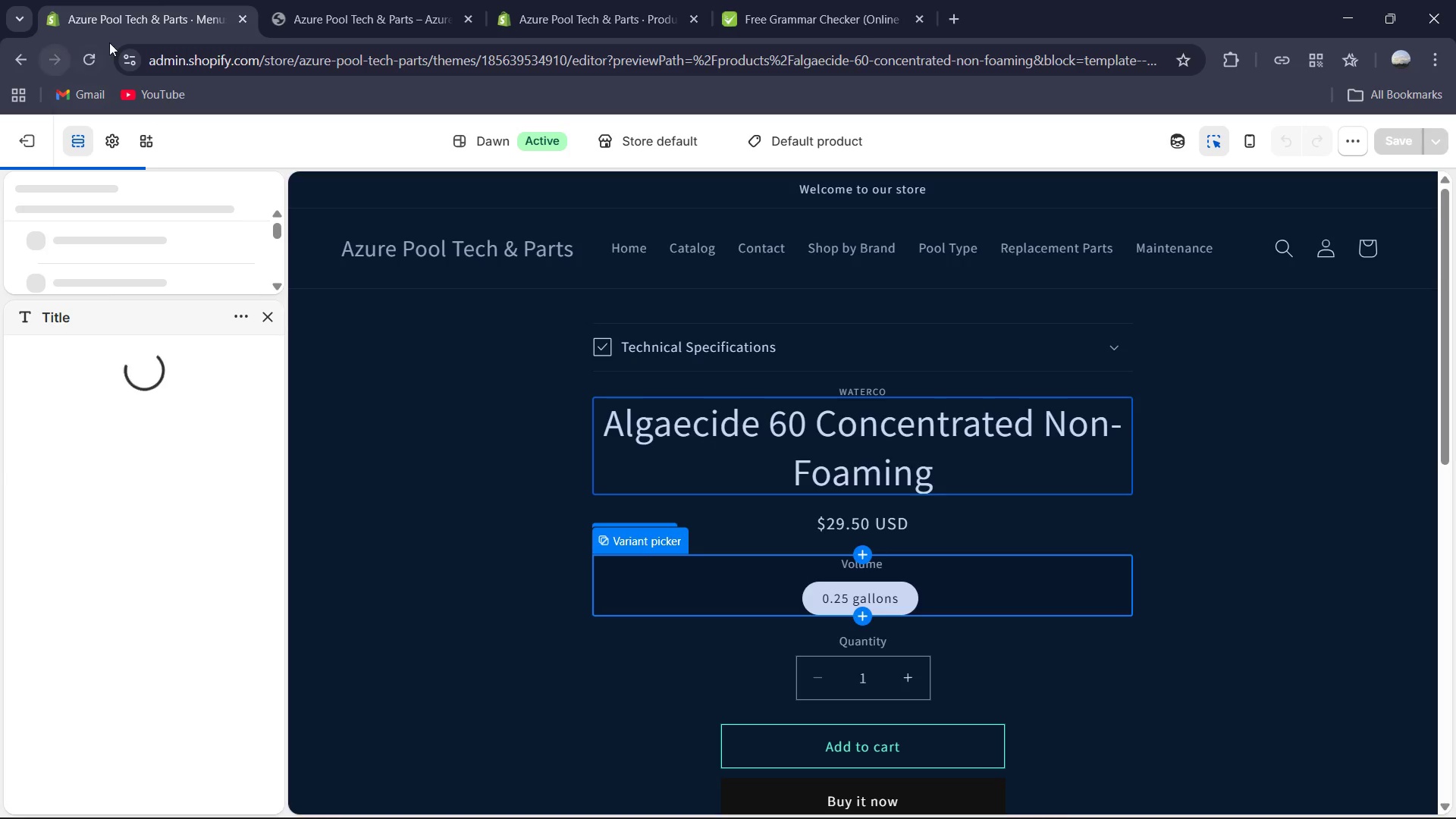 
left_click([96, 57])
 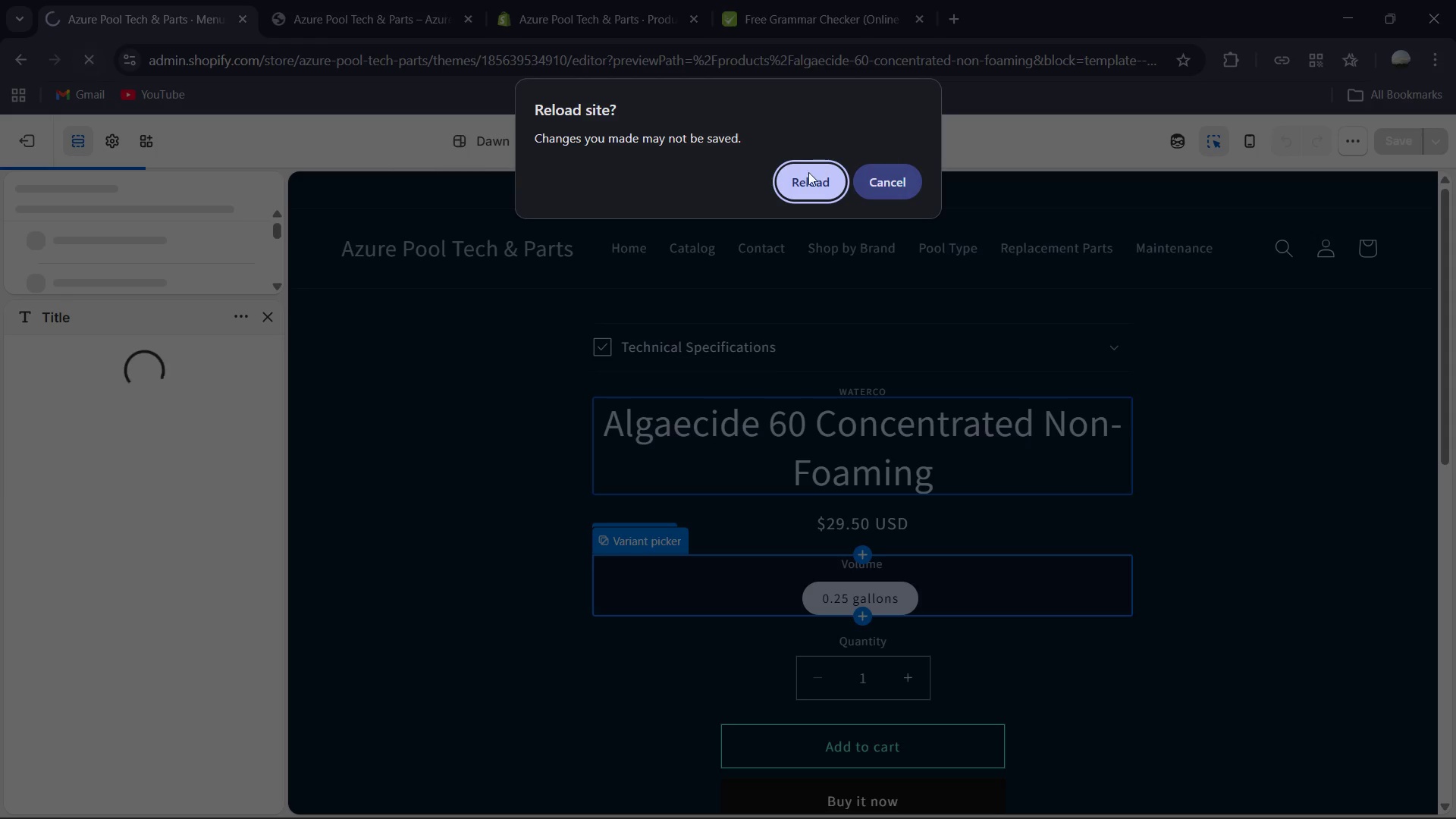 
left_click([806, 182])
 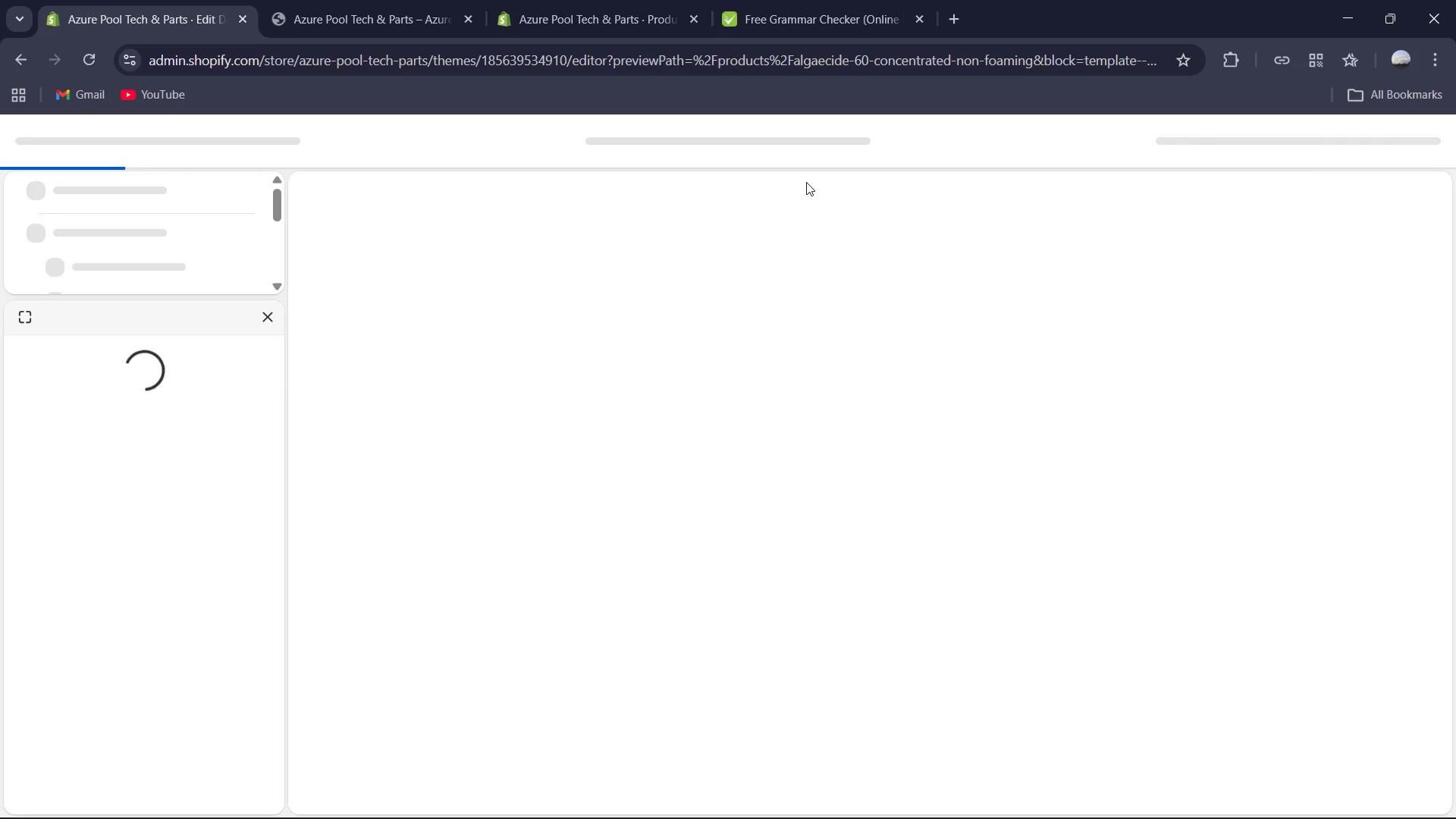 
wait(10.61)
 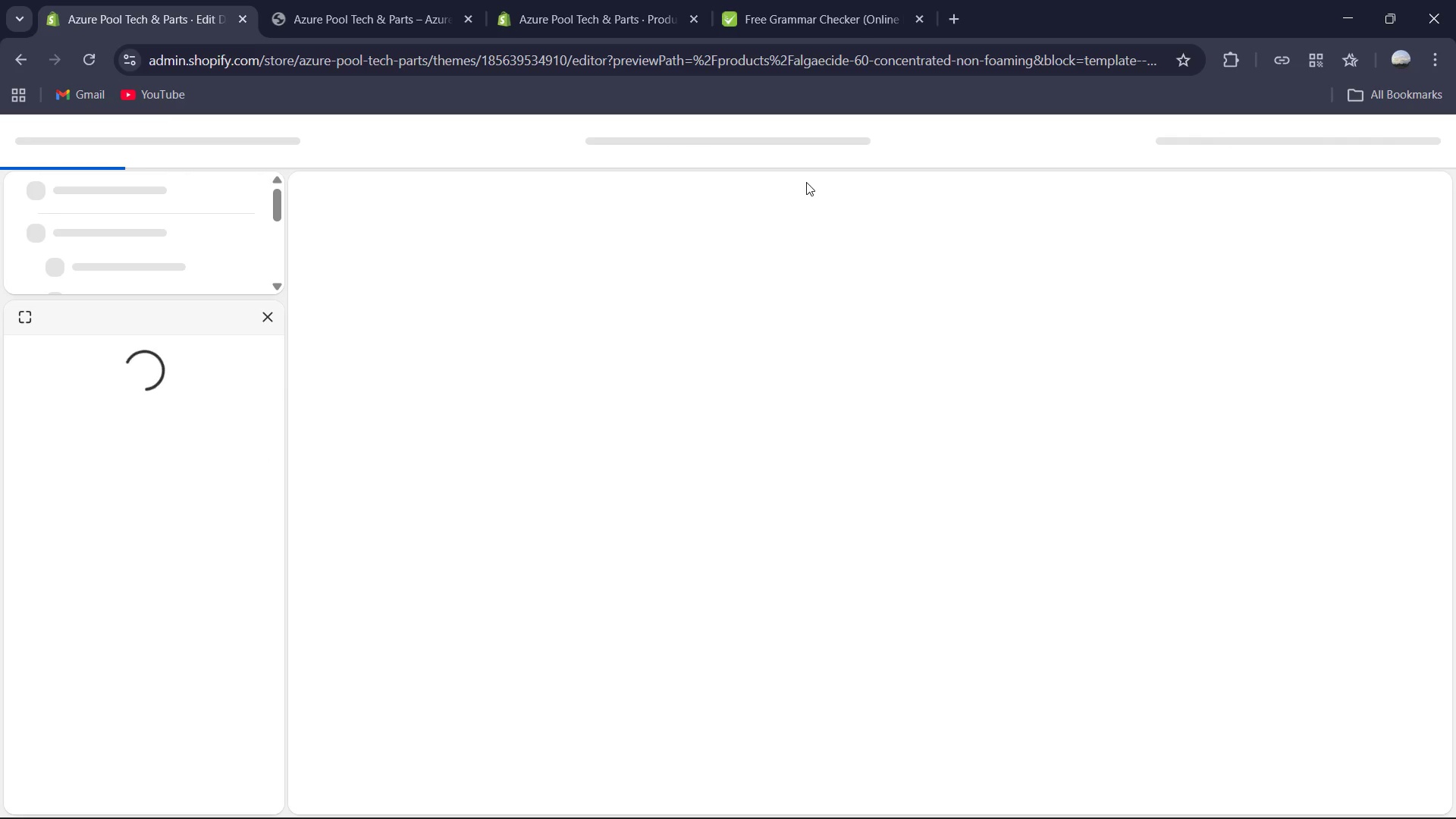 
left_click([269, 322])
 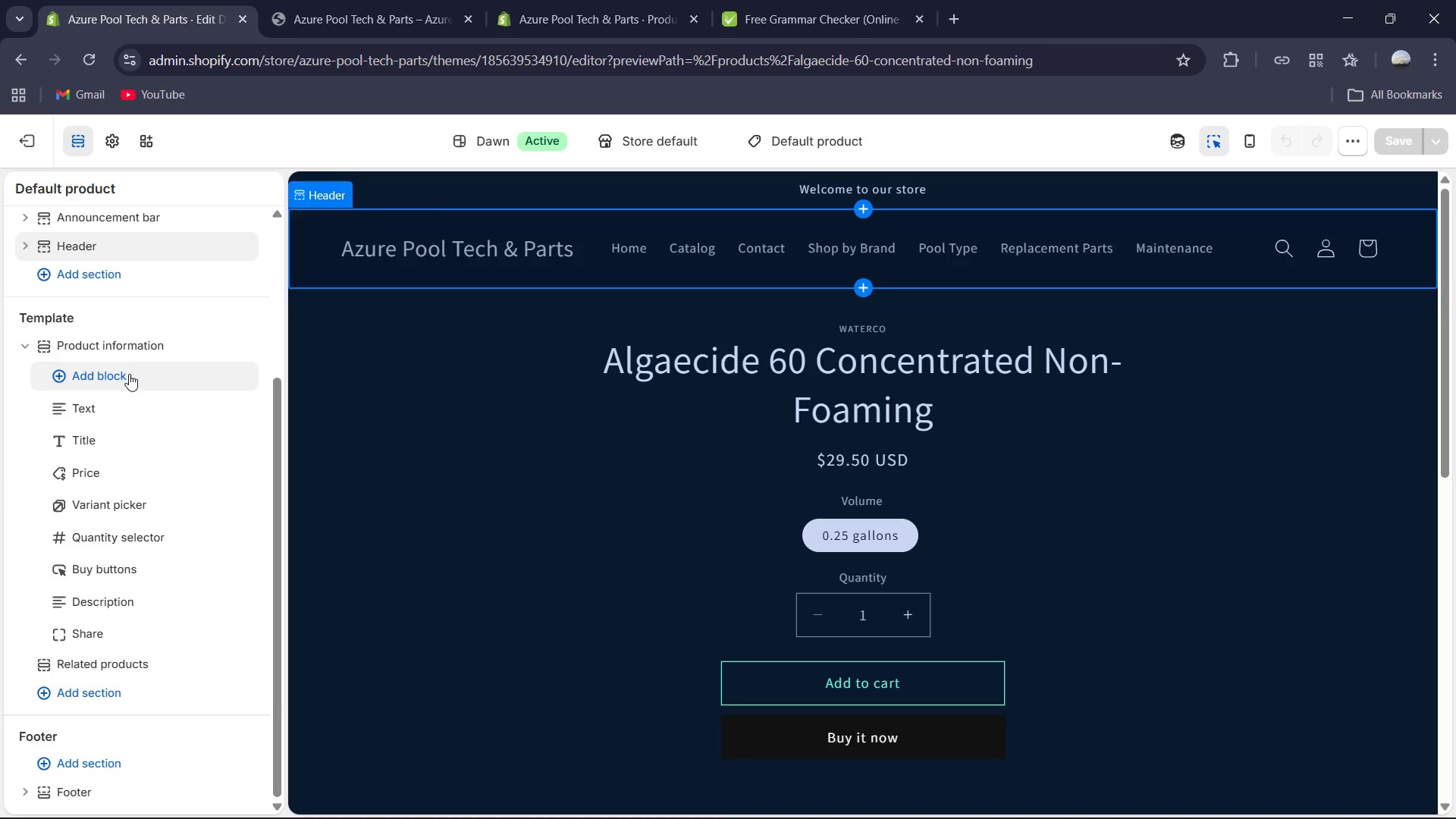 
left_click([129, 374])
 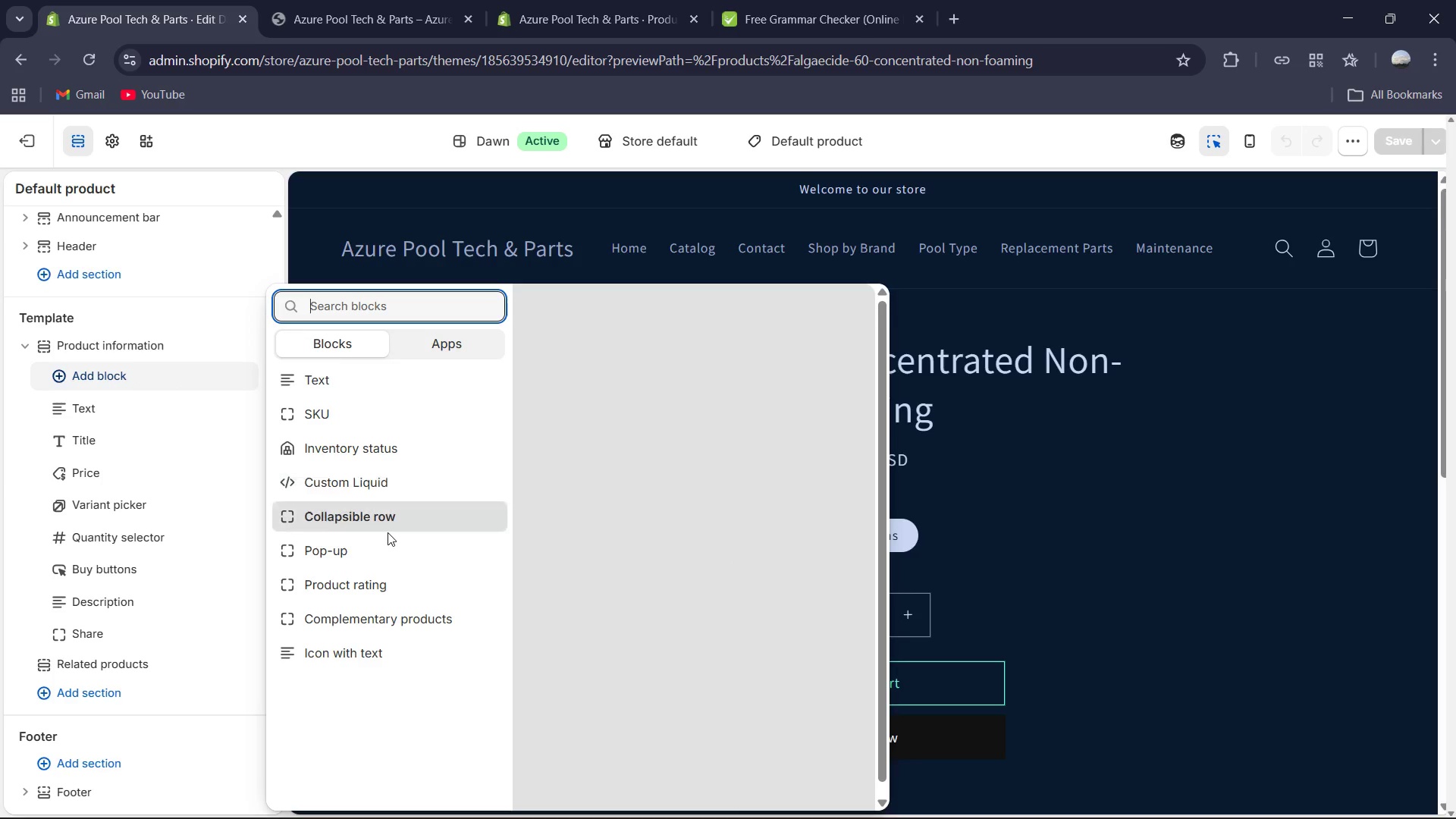 
left_click([385, 524])
 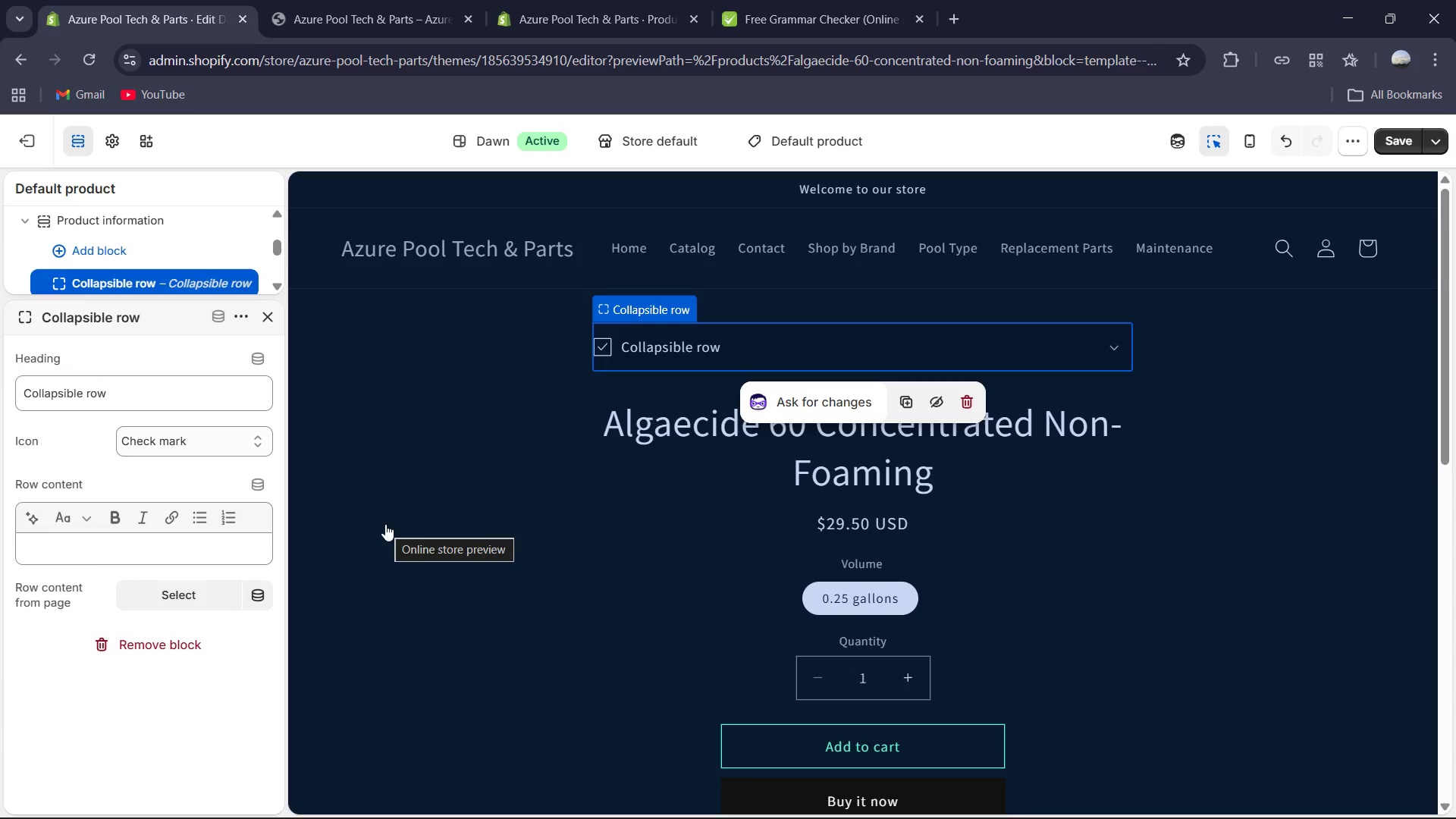 
wait(6.62)
 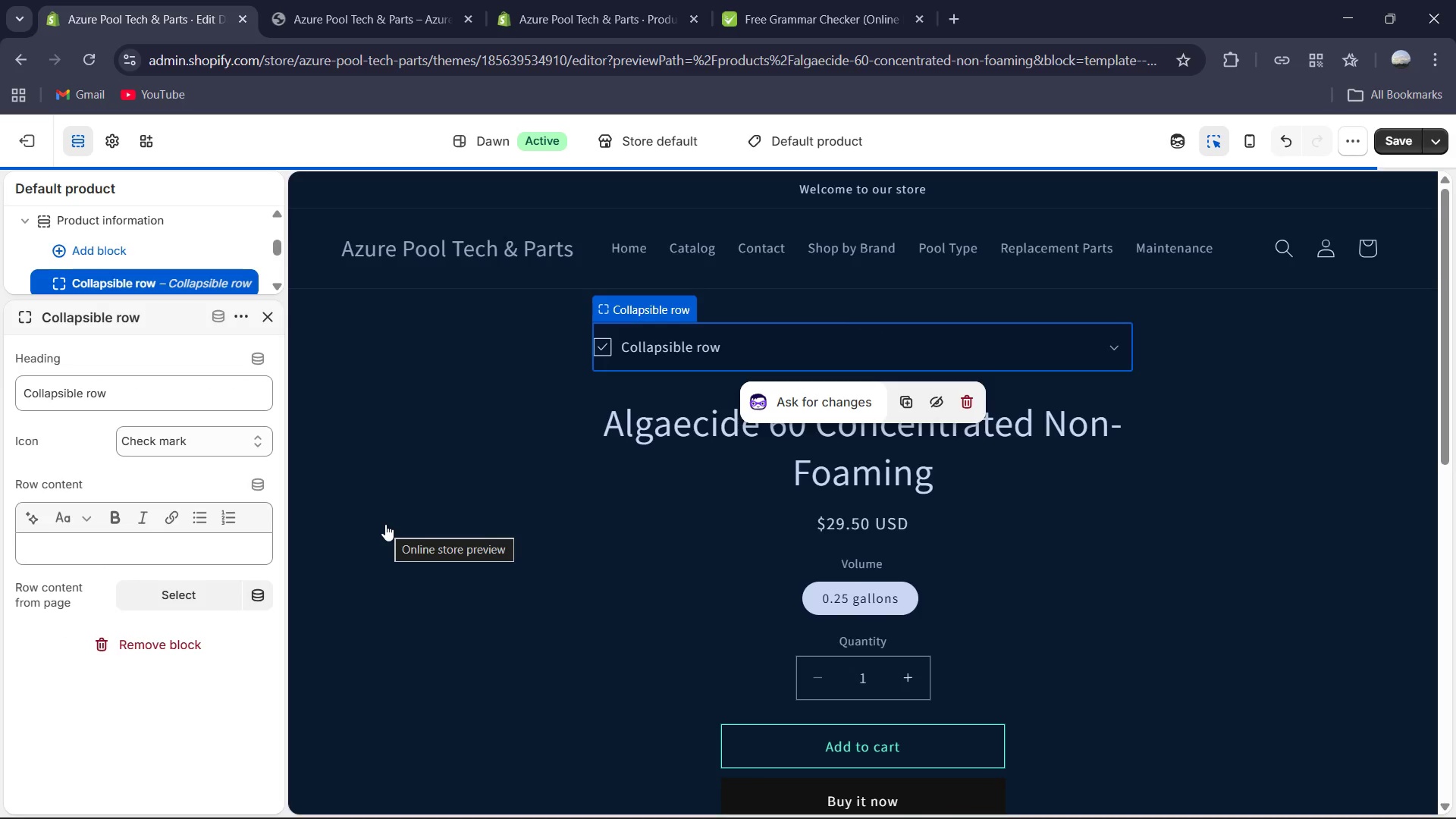 
left_click([171, 389])
 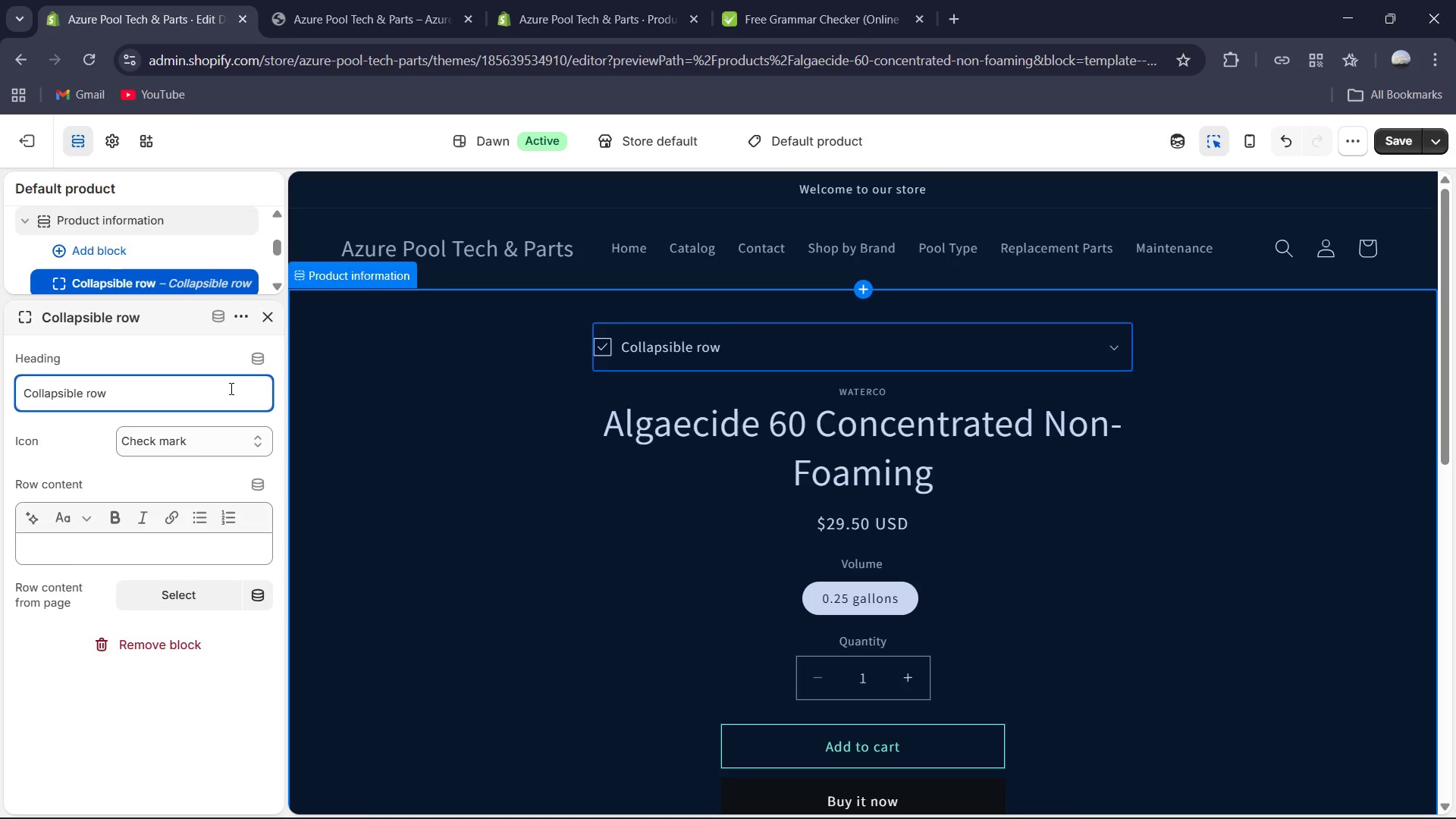 
key(Control+A)
 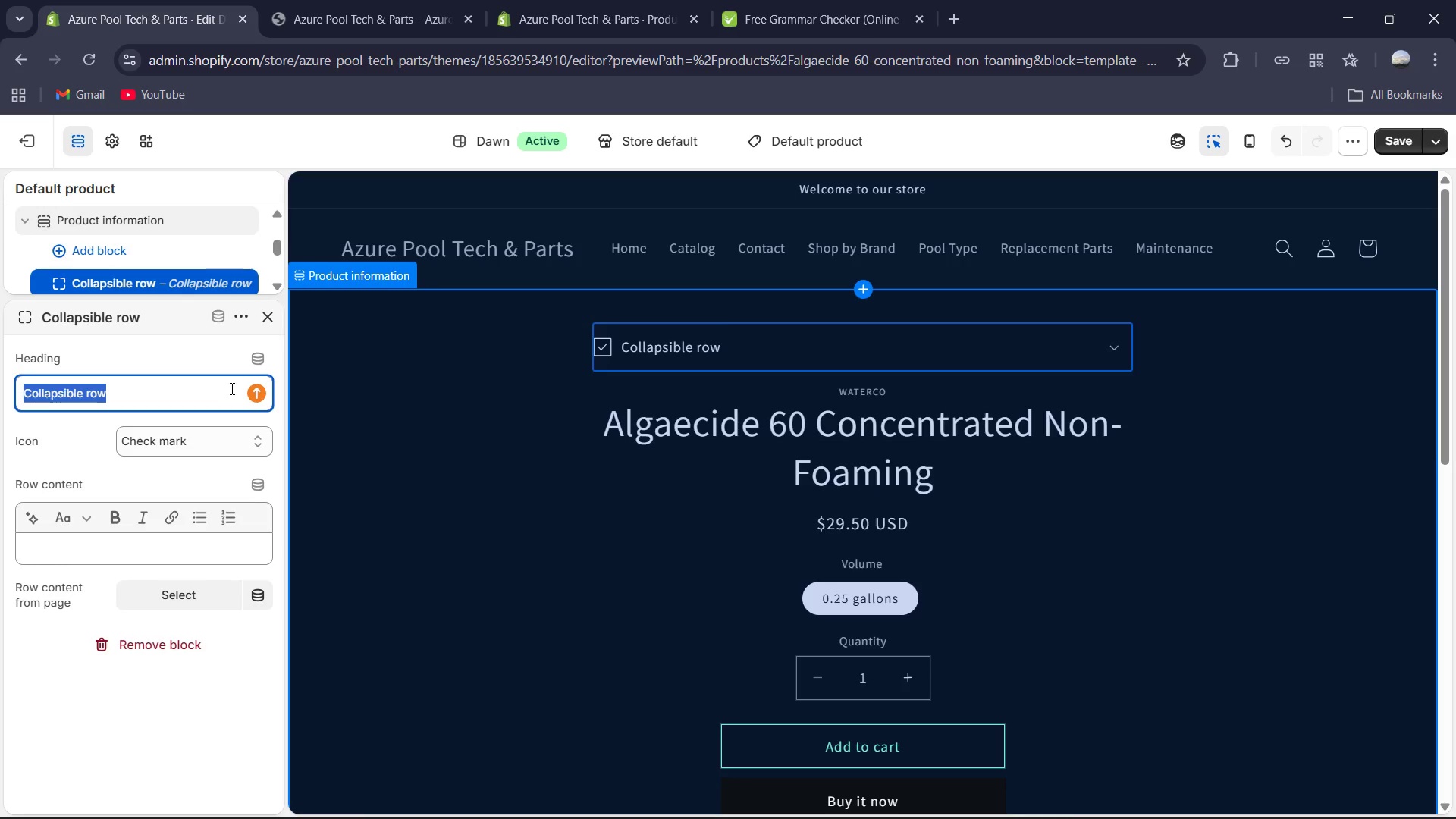 
type(Technical Specification )
 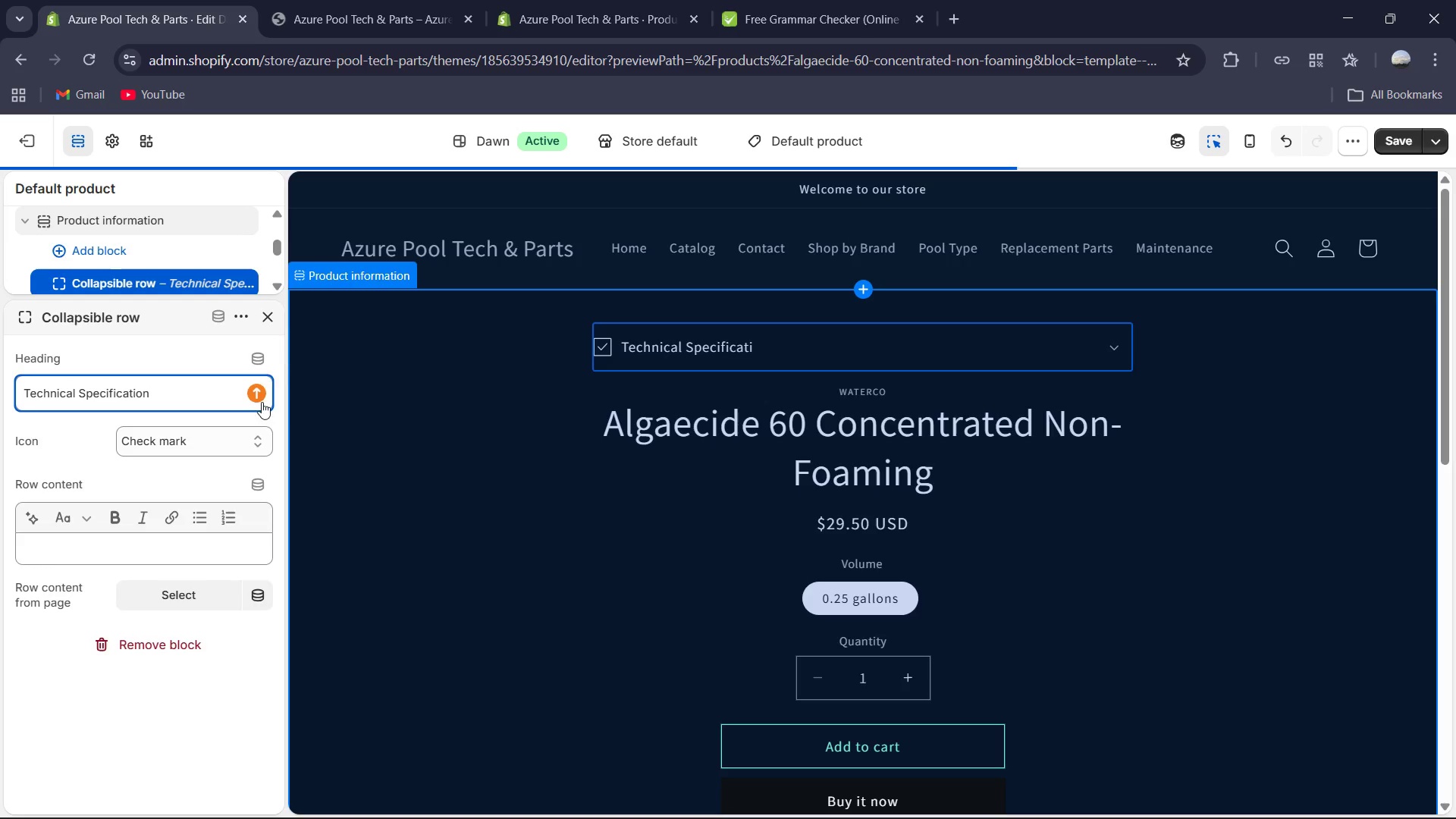 
scroll: coordinate [262, 402], scroll_direction: down, amount: 1.0
 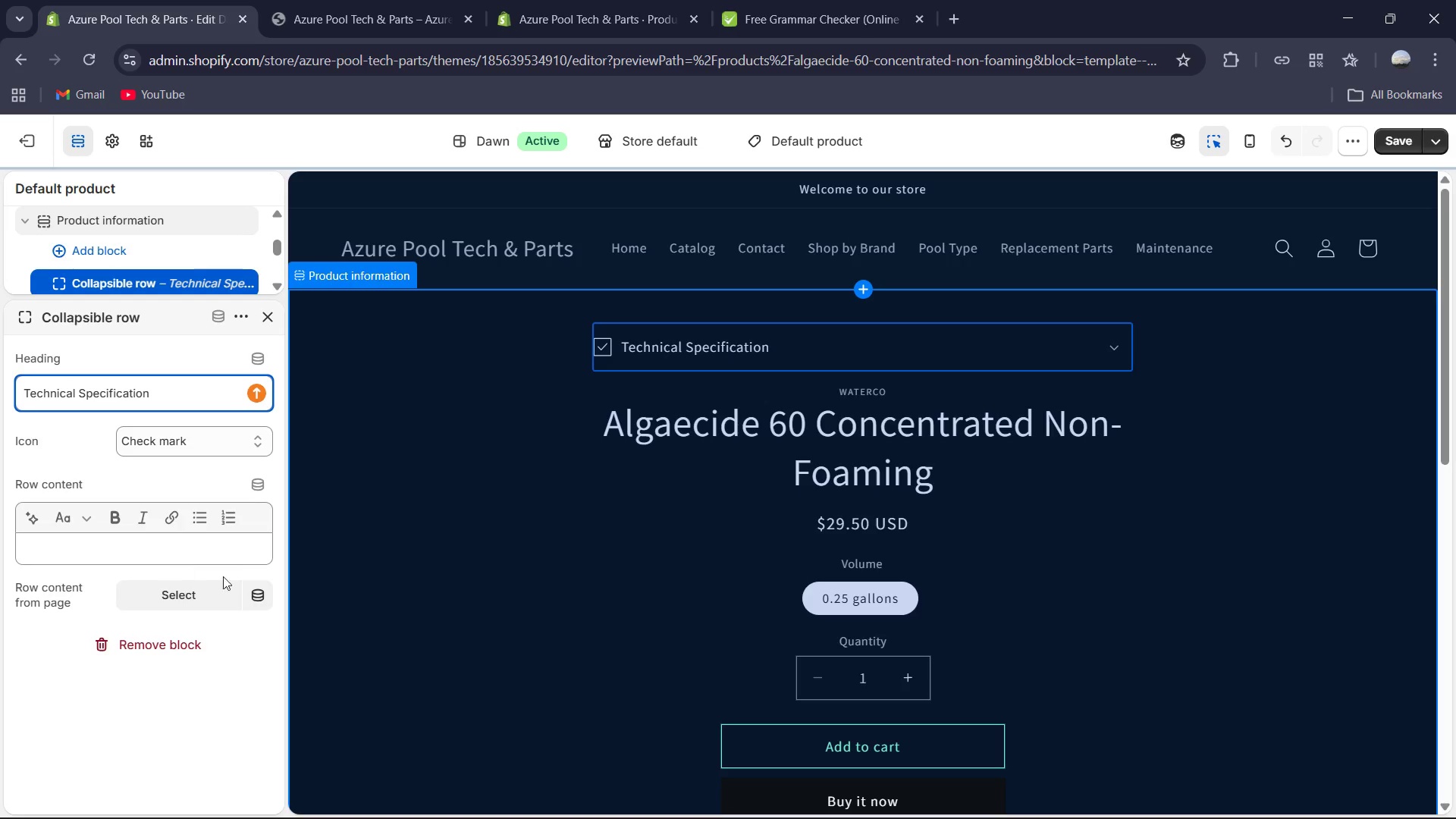 
left_click([265, 595])
 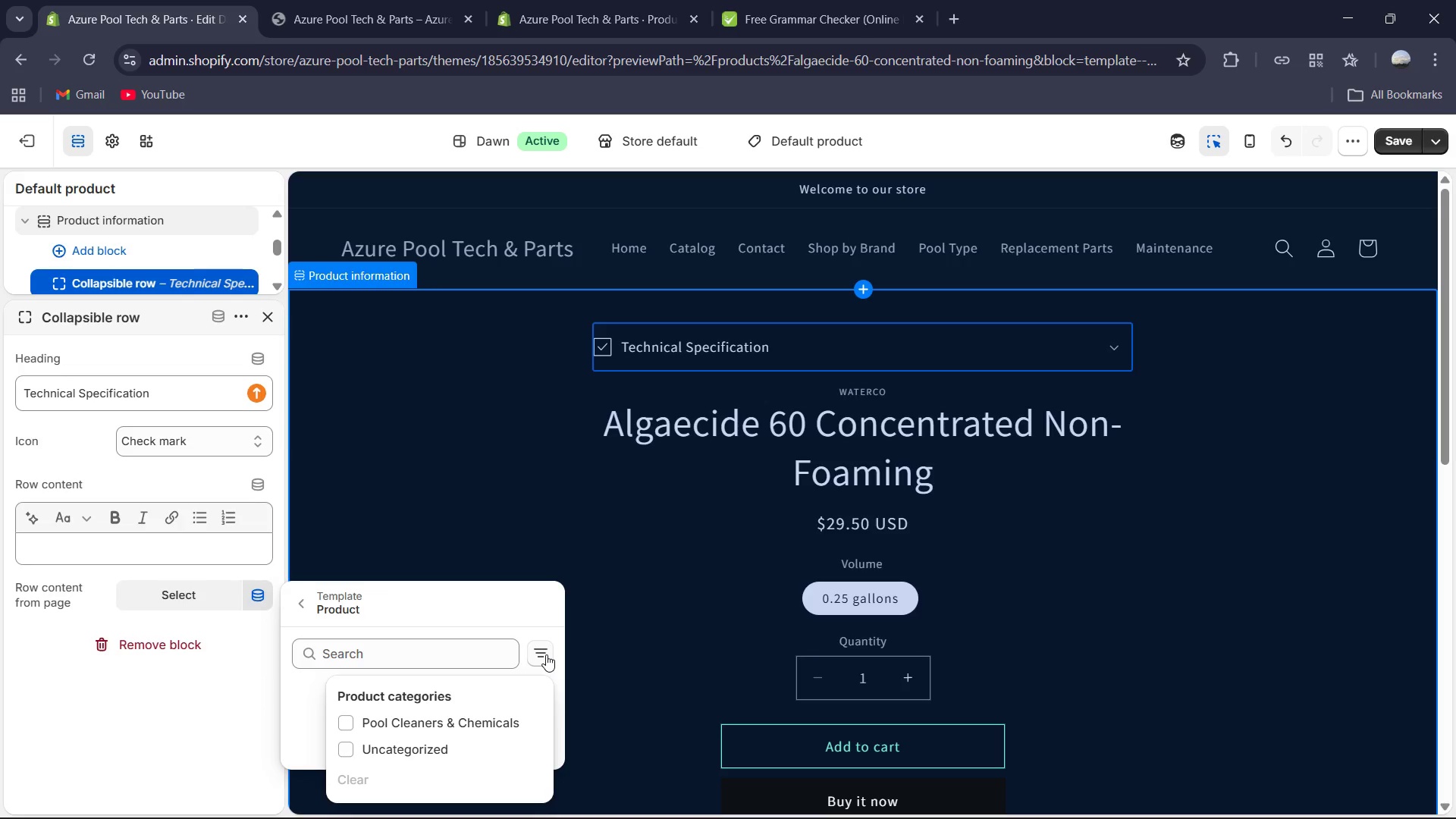 
wait(7.47)
 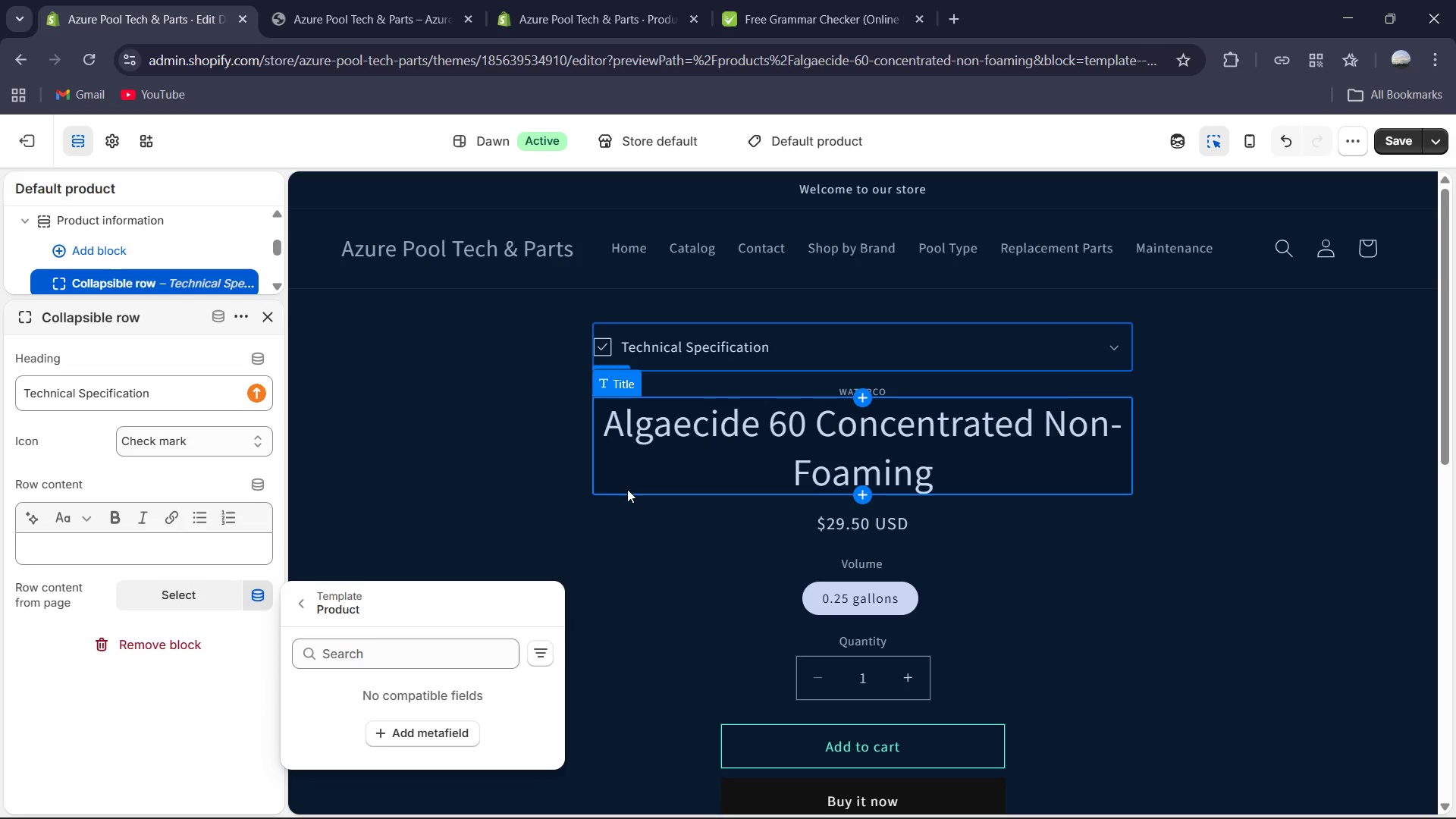 
left_click([544, 655])
 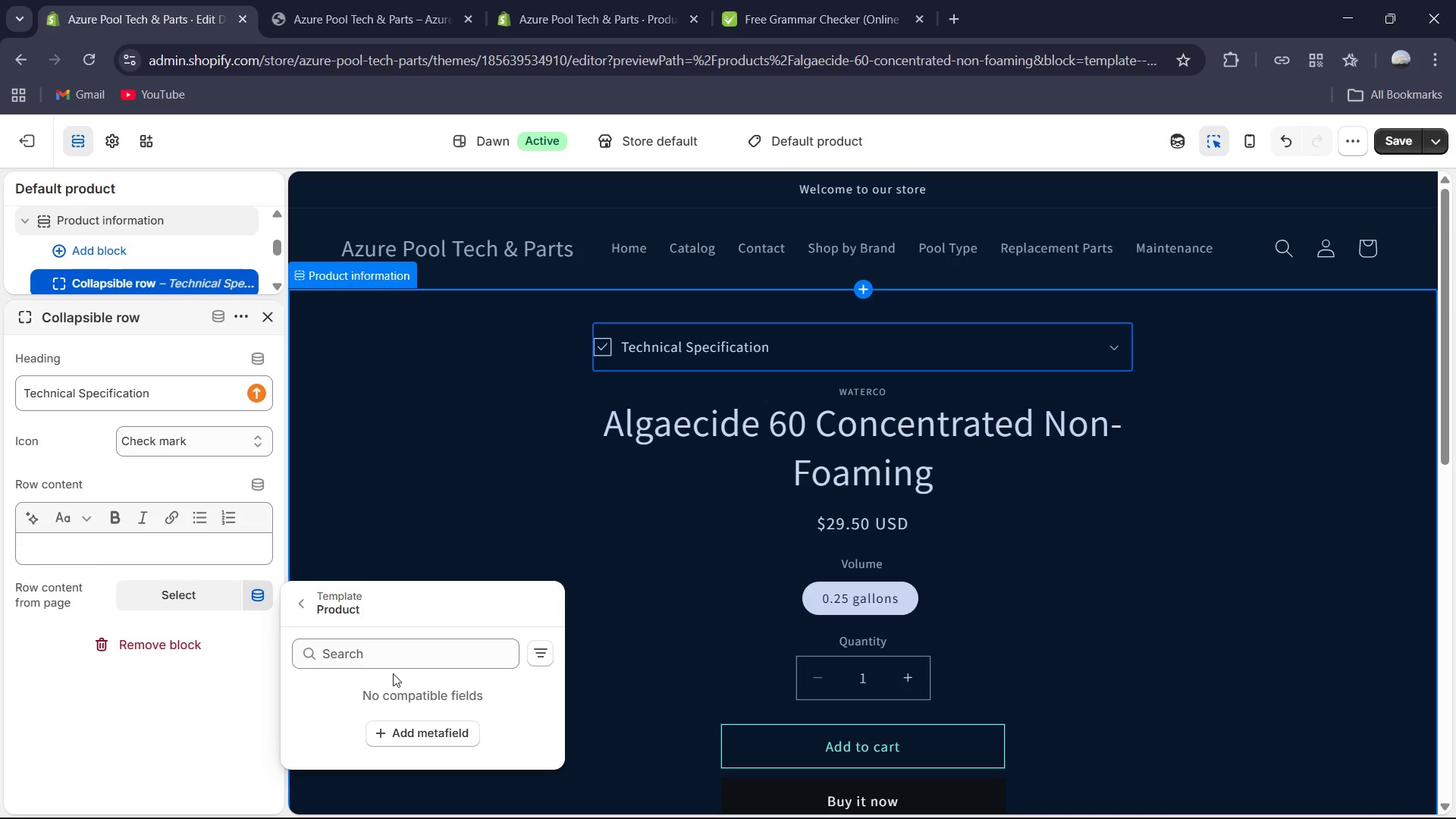 
wait(28.06)
 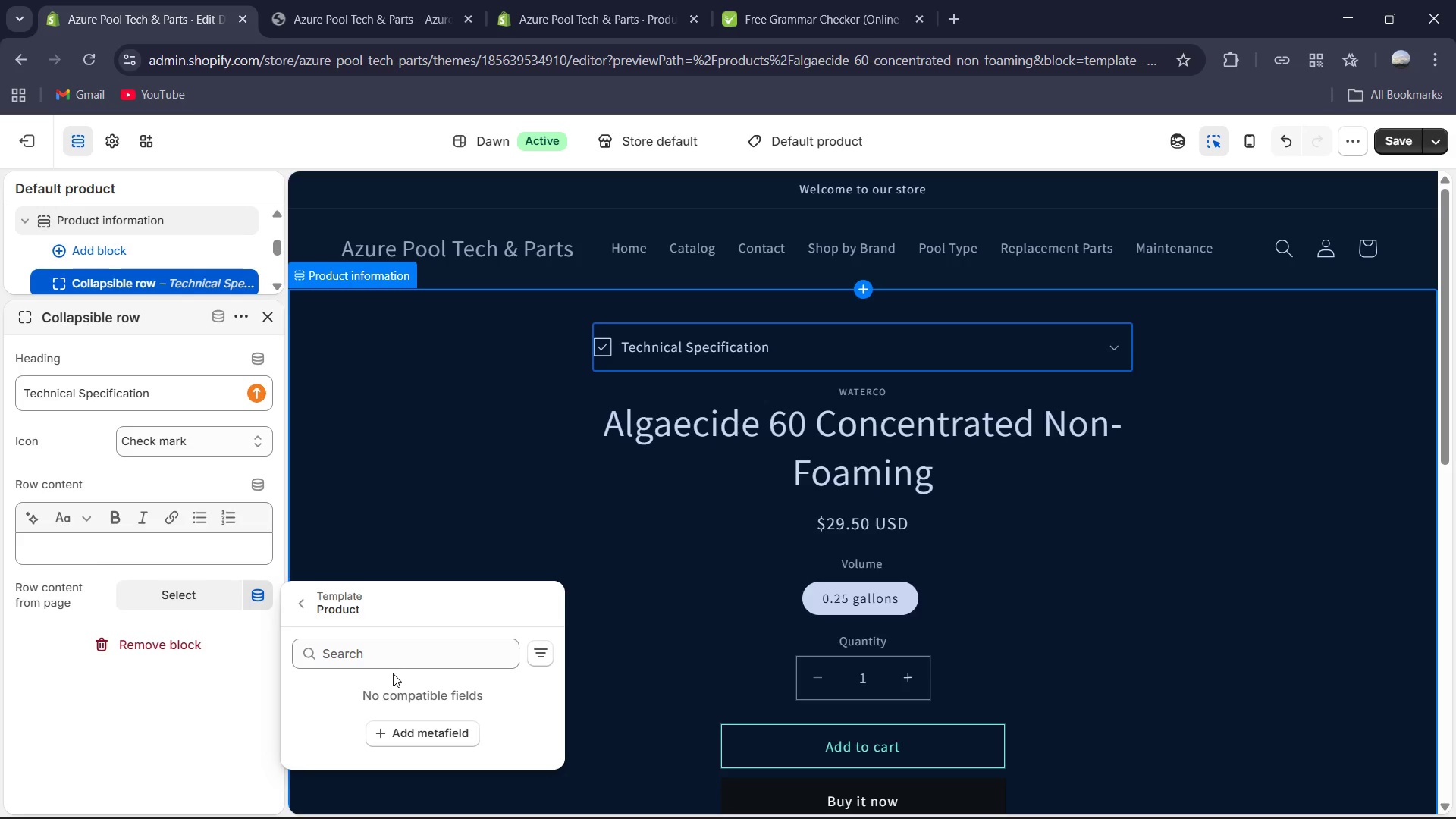 
left_click([384, 657])
 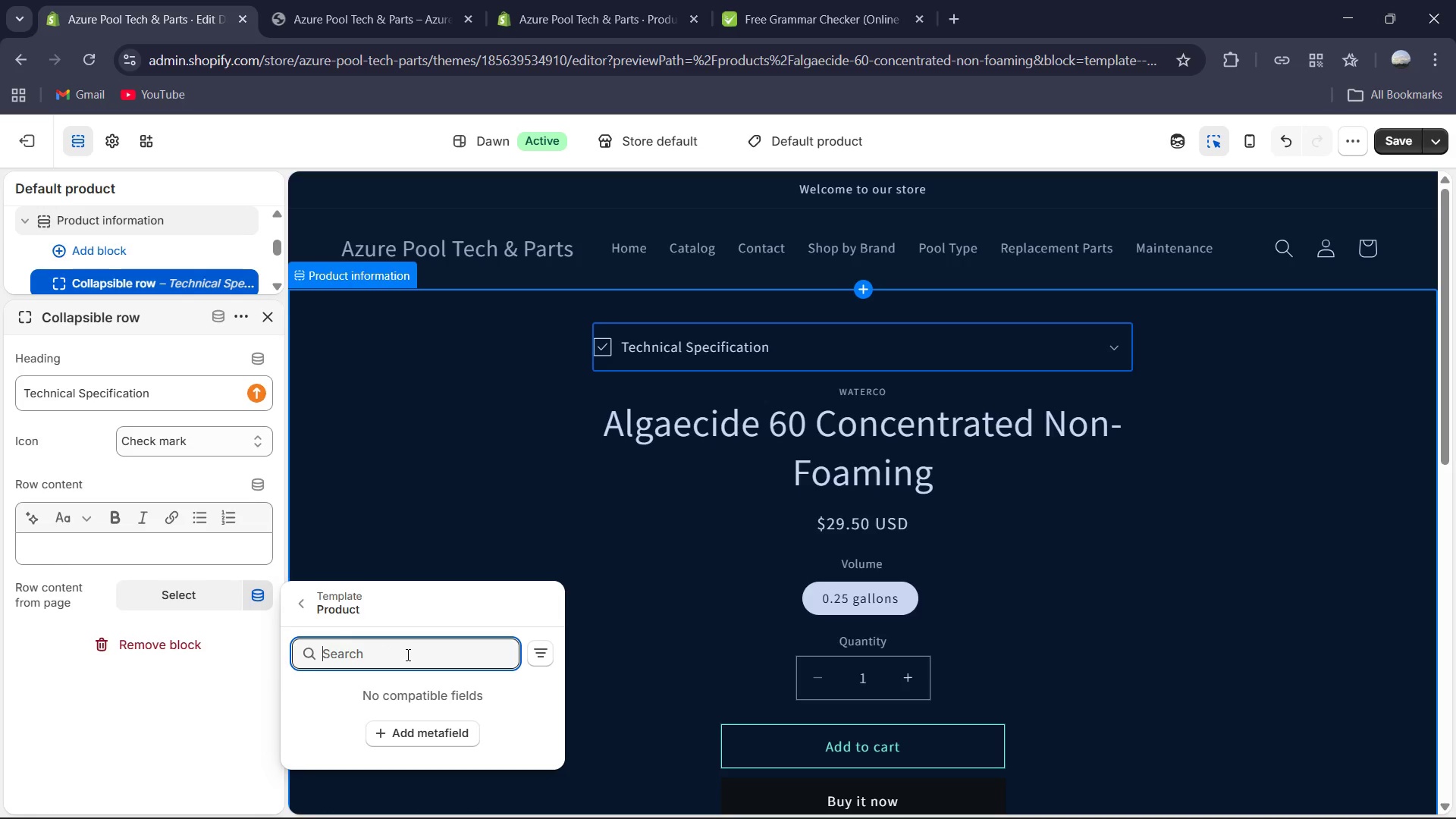 
type(Maufacturer )
key(Backspace)
key(Backspace)
key(Backspace)
key(Backspace)
key(Backspace)
key(Backspace)
key(Backspace)
key(Backspace)
key(Backspace)
key(Backspace)
type(nufacturer part Number(MPN))
 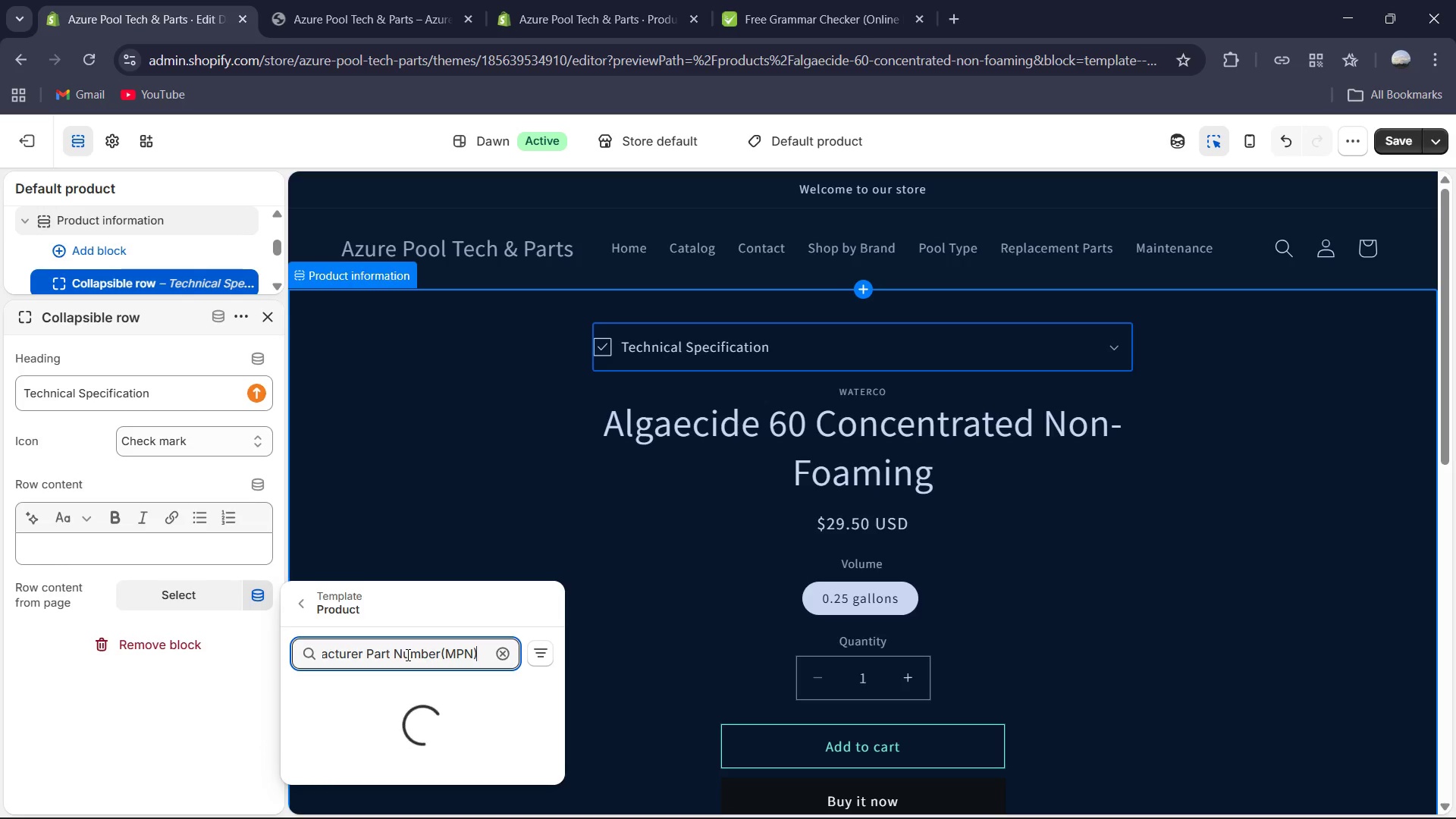 
wait(9.19)
 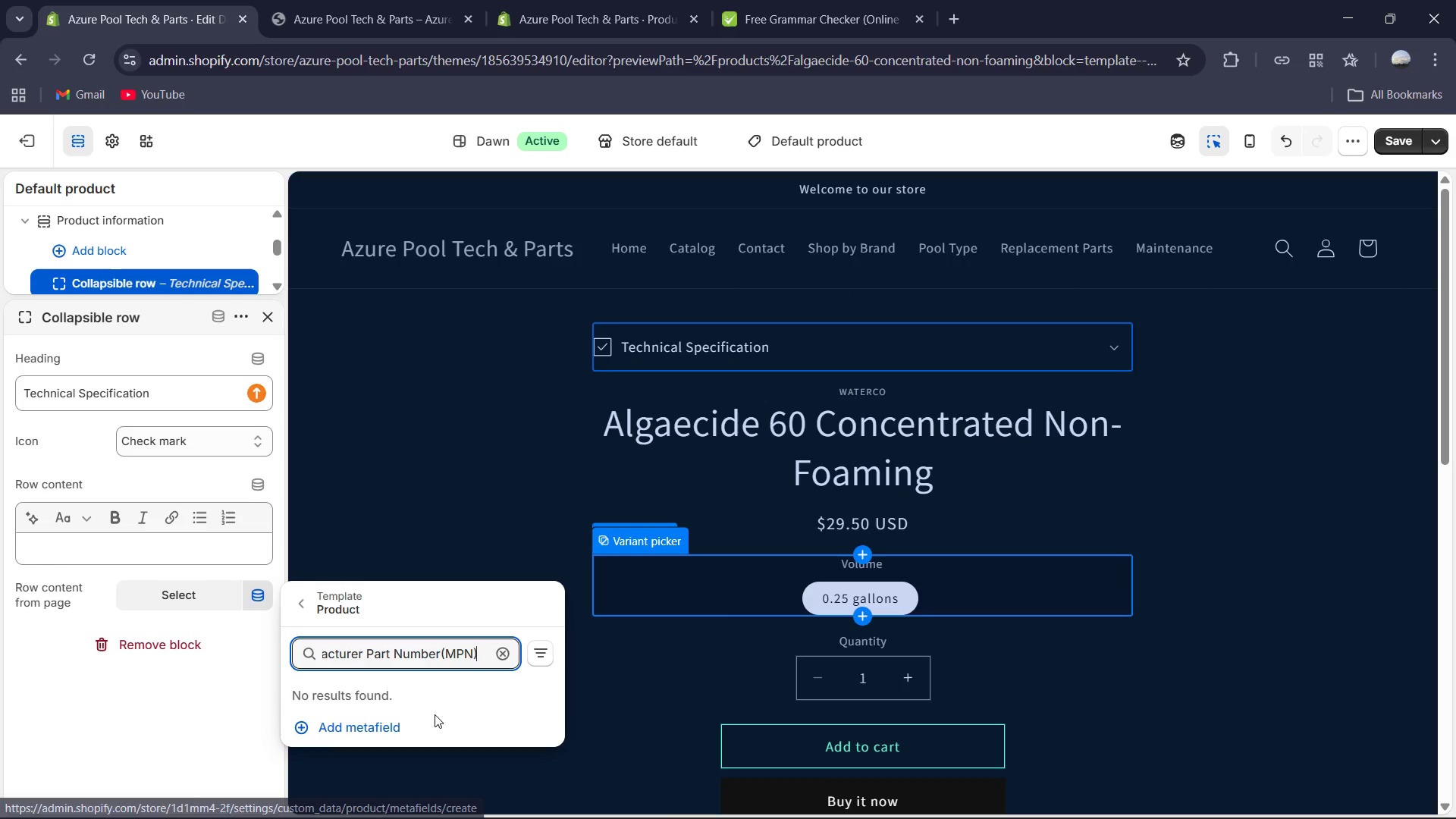 
left_click([80, 0])
 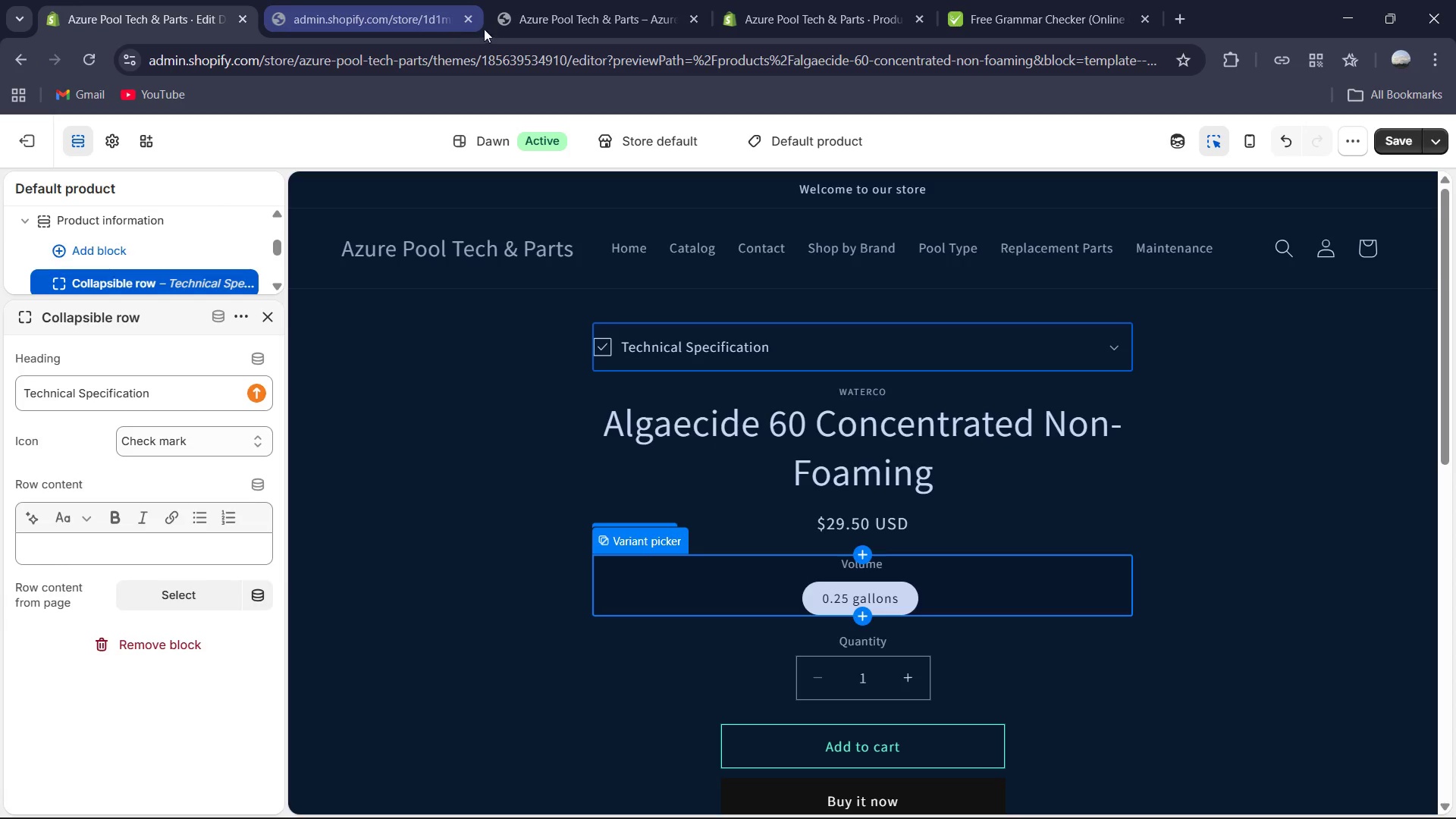 
left_click([391, 0])
 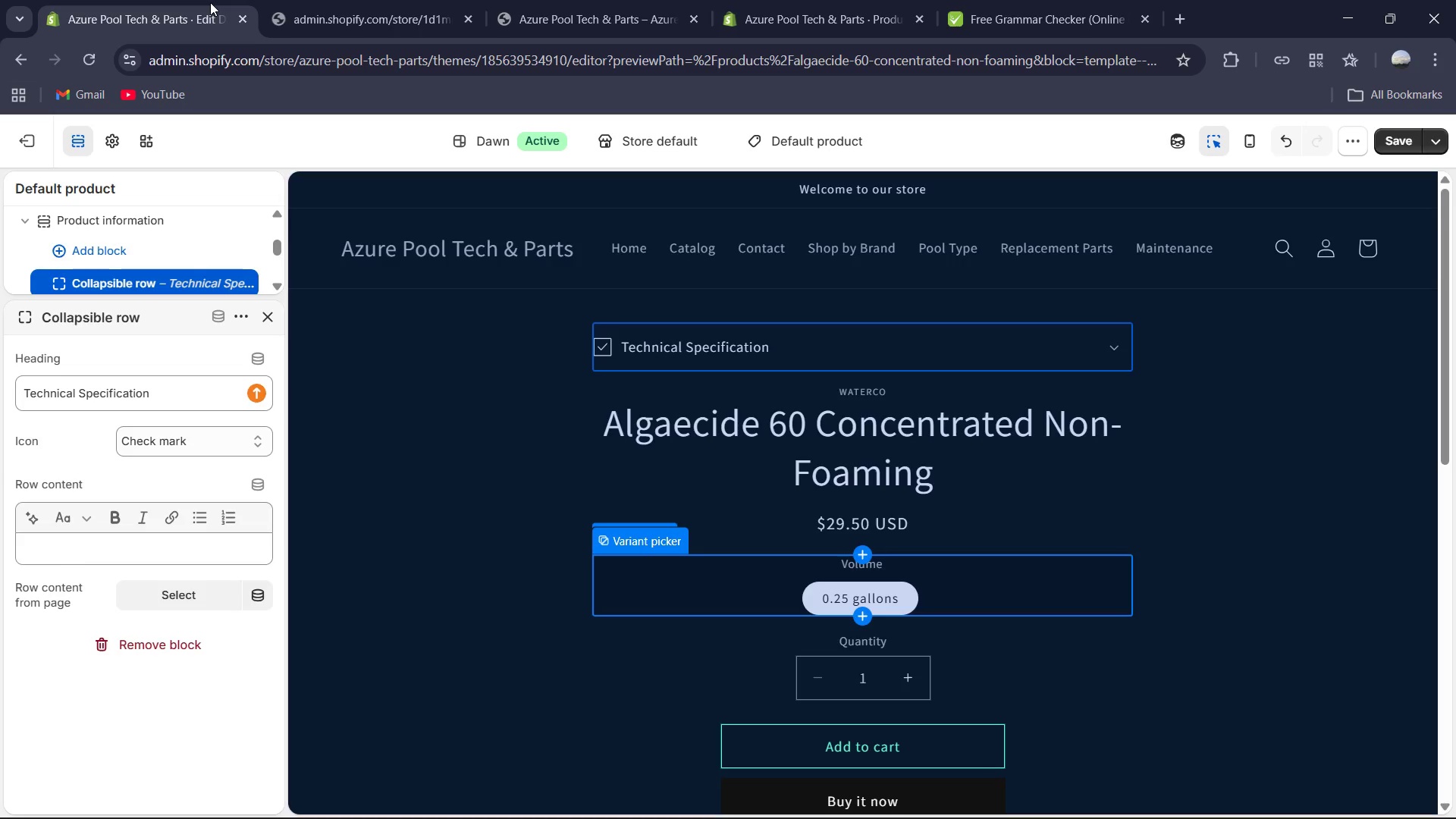 
left_click([321, 0])
 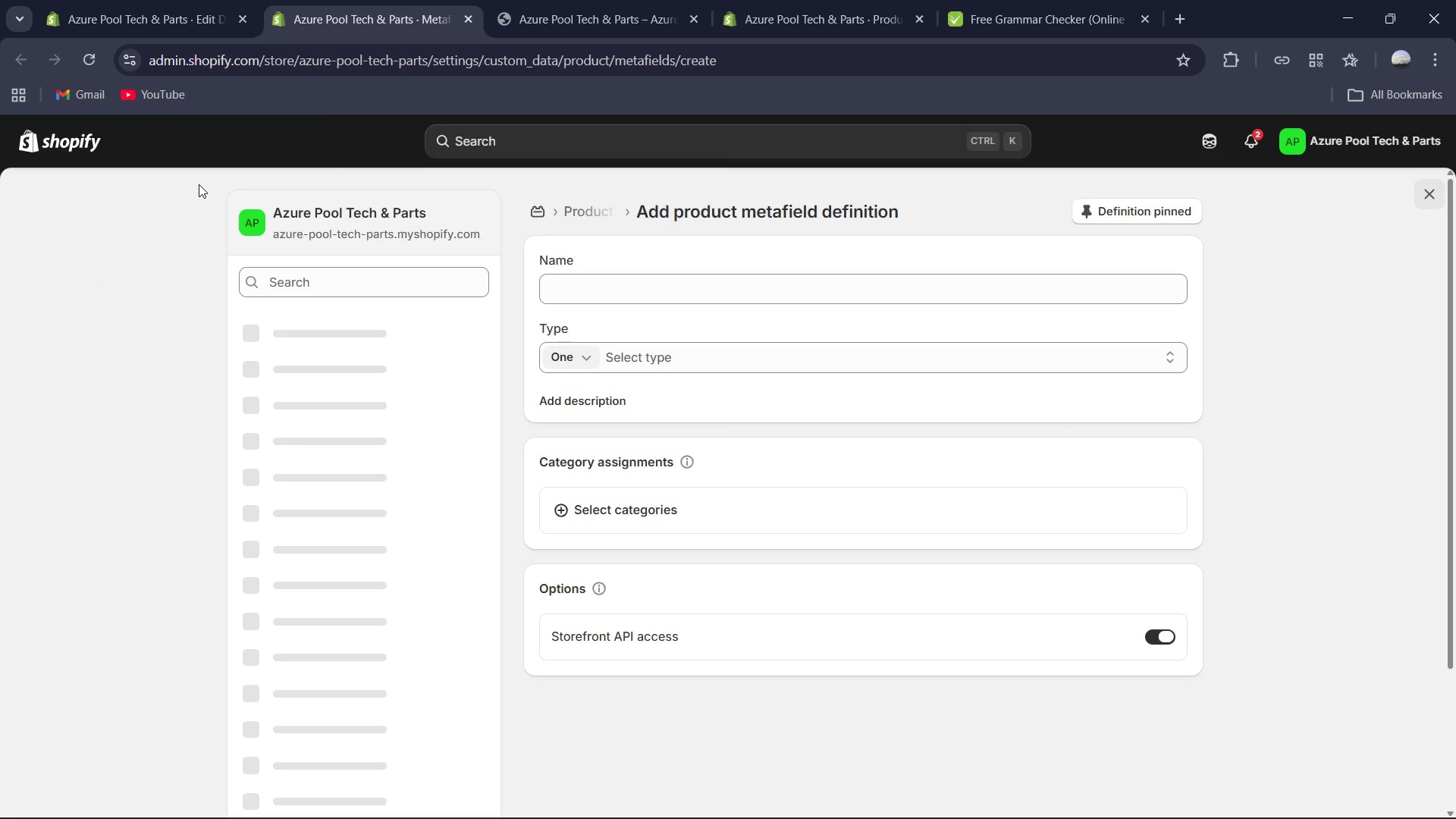 
wait(9.03)
 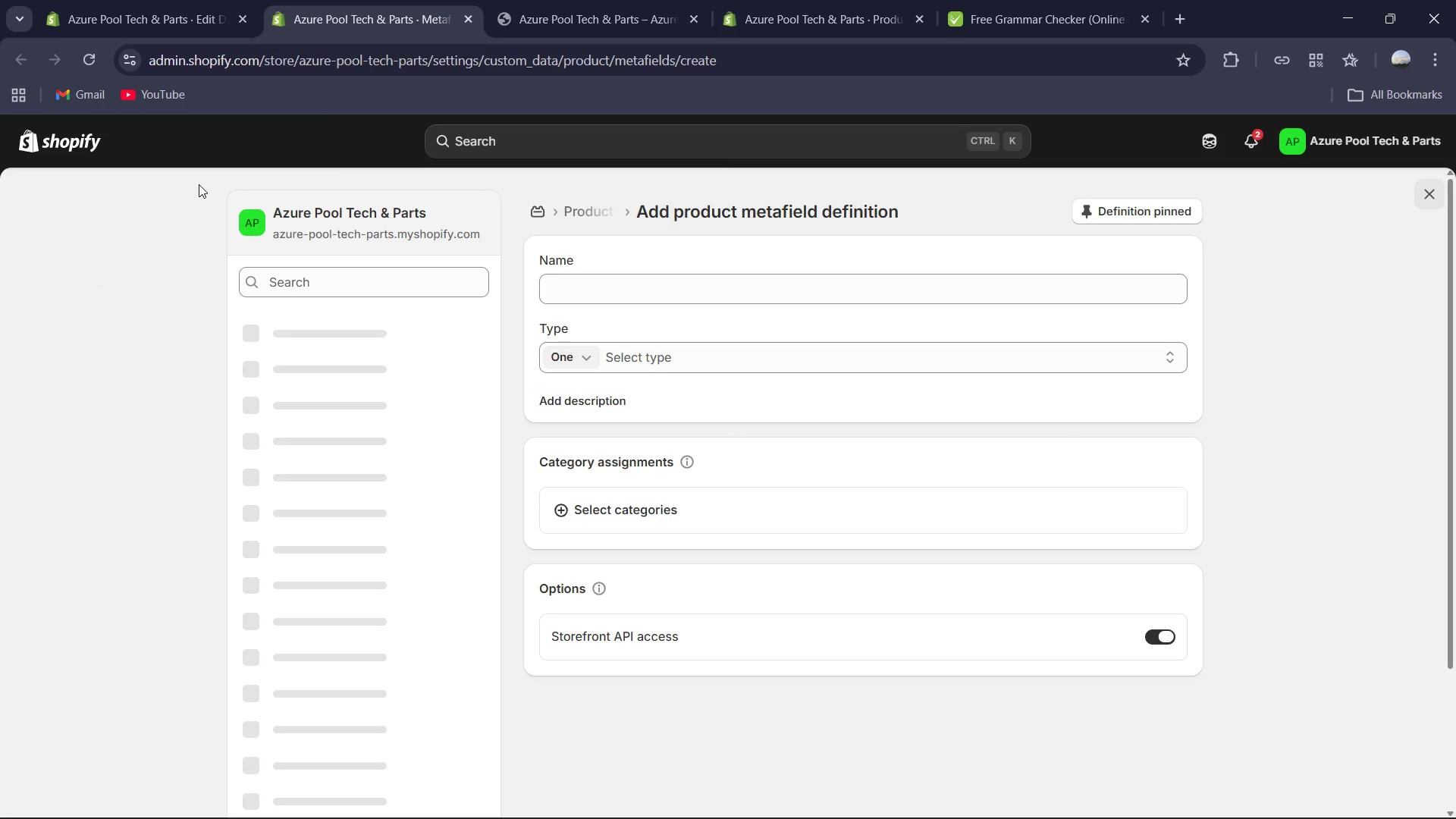 
left_click([627, 203])
 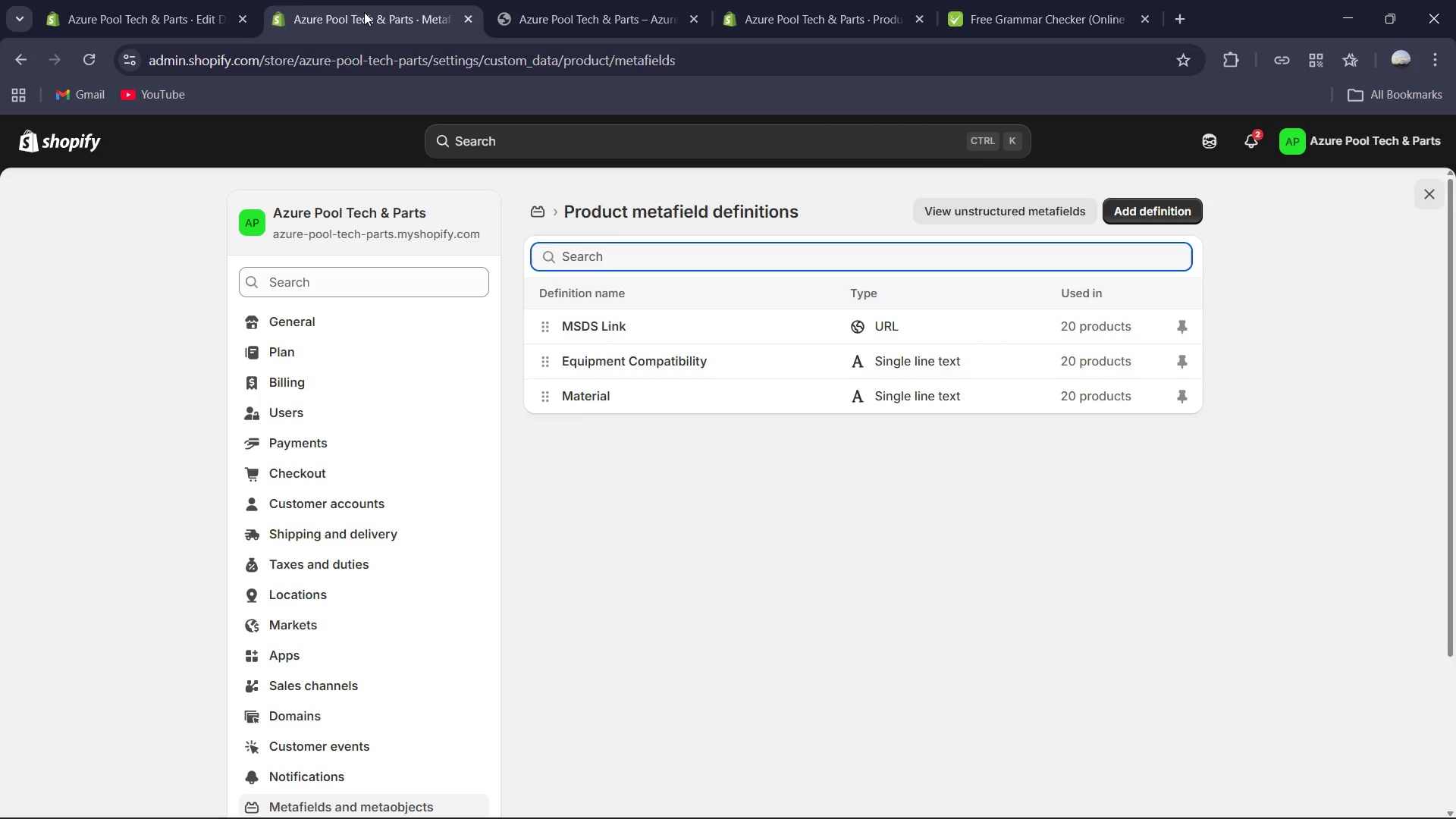 
left_click([164, 0])
 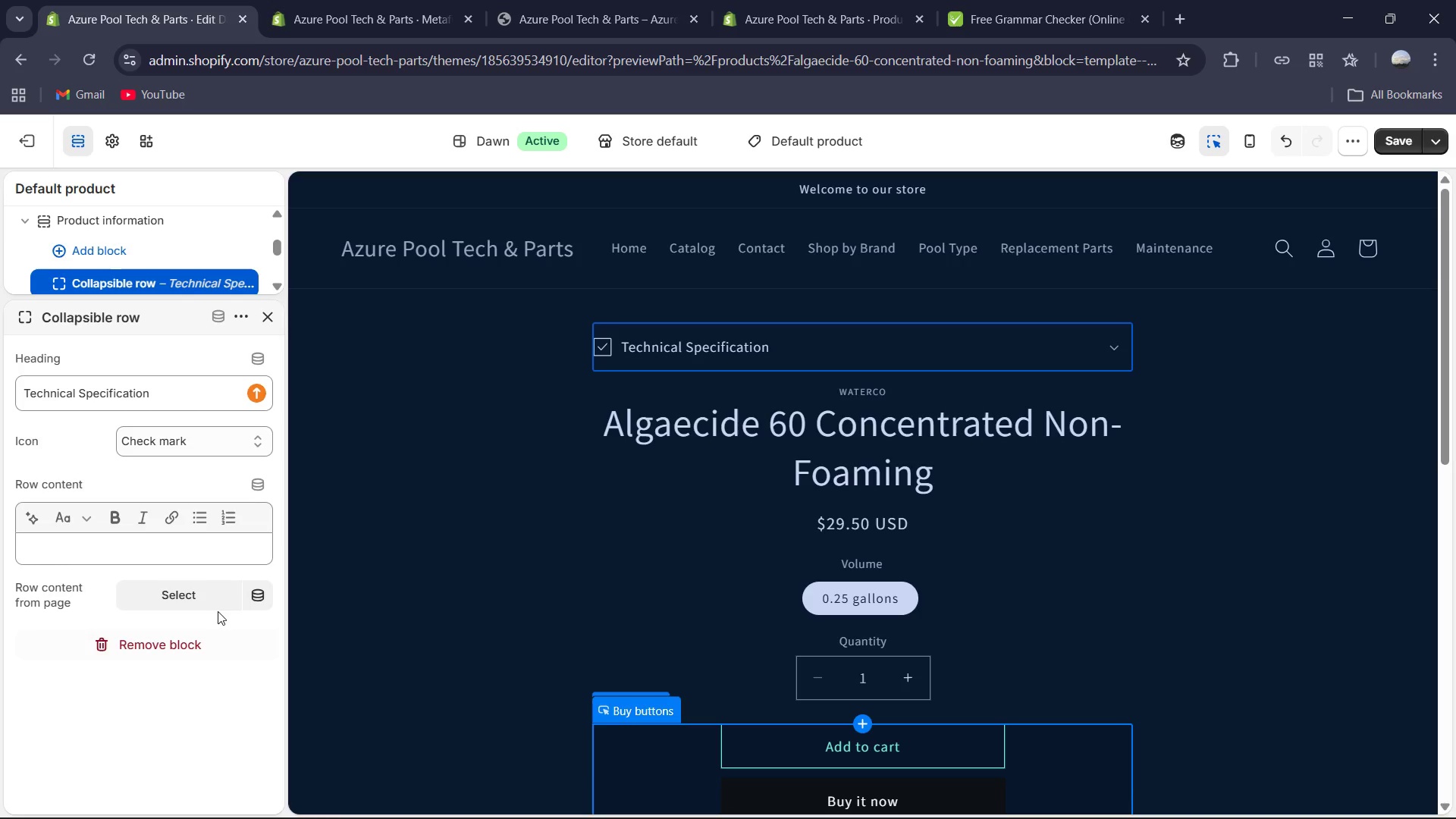 
left_click([254, 600])
 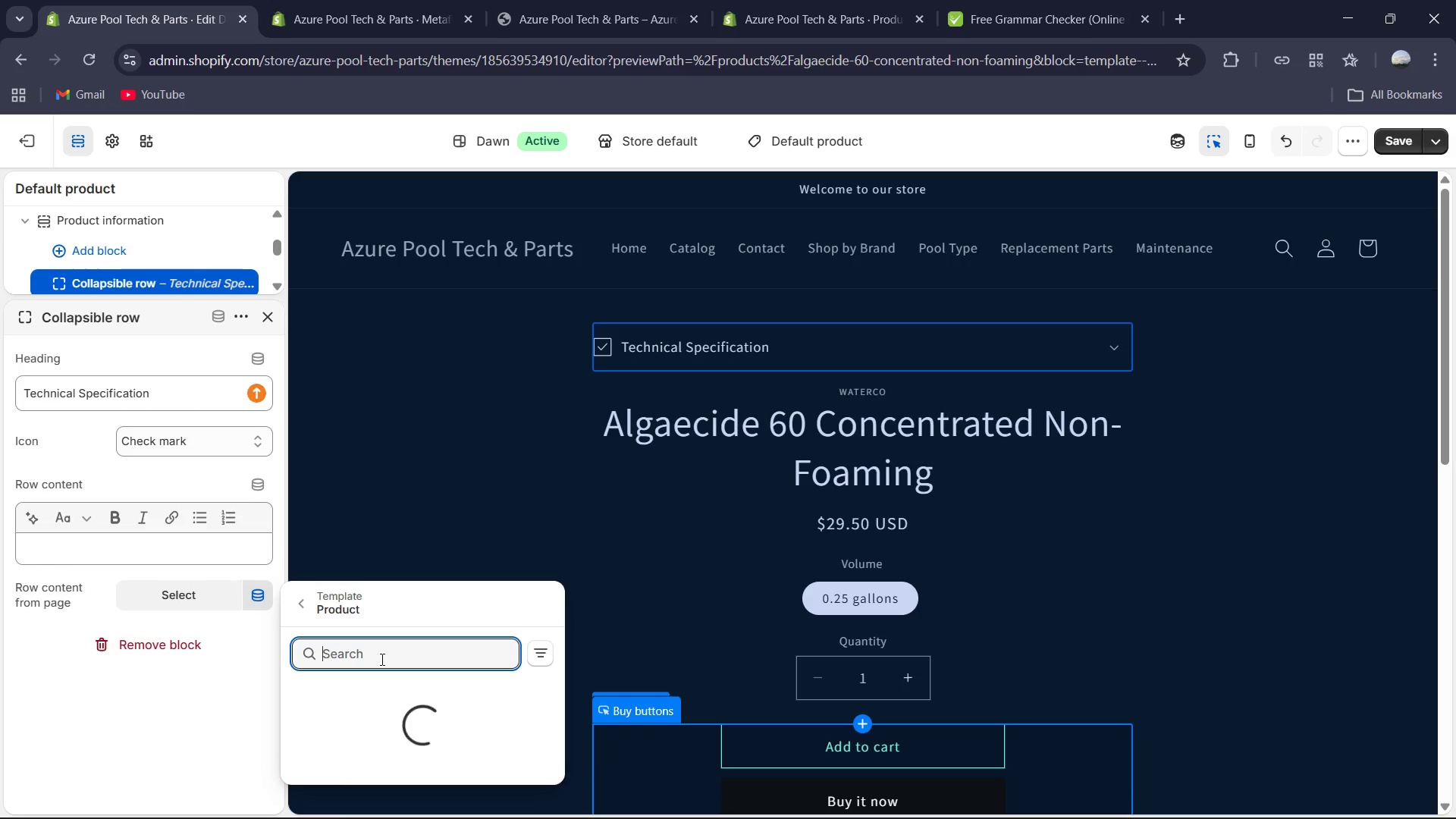 
type(MSDS)
 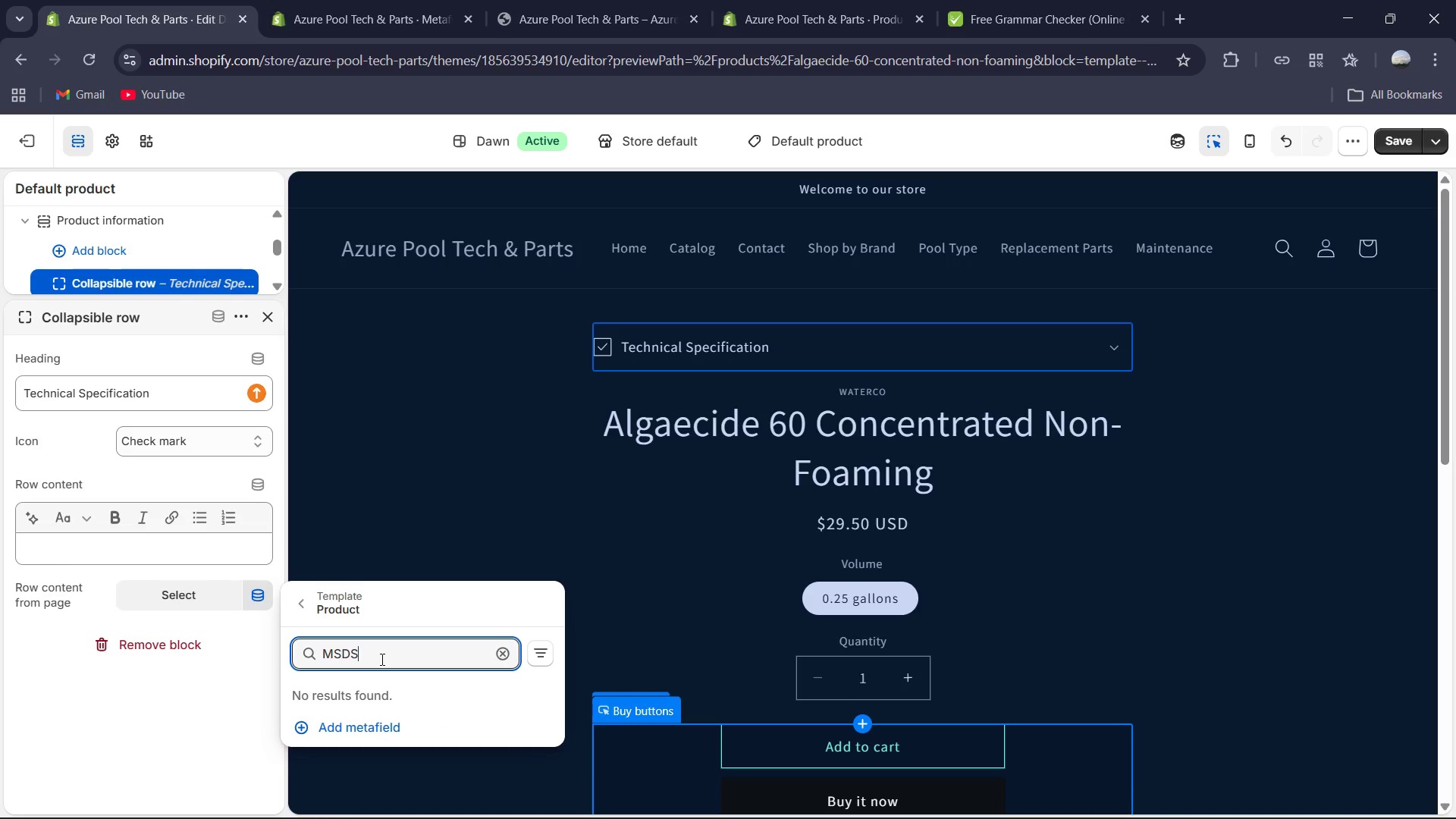 
type( Link)
 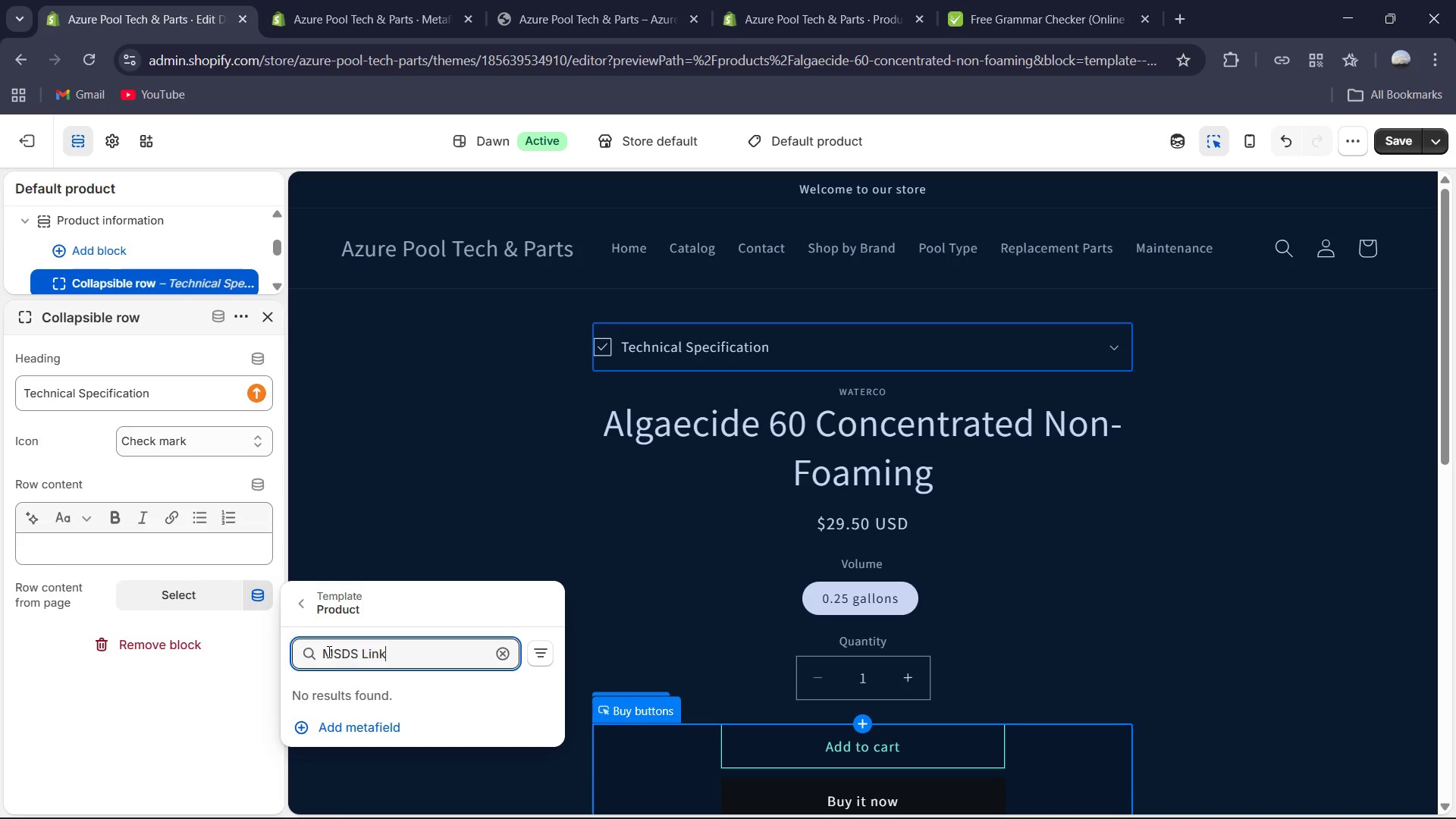 
wait(67.81)
 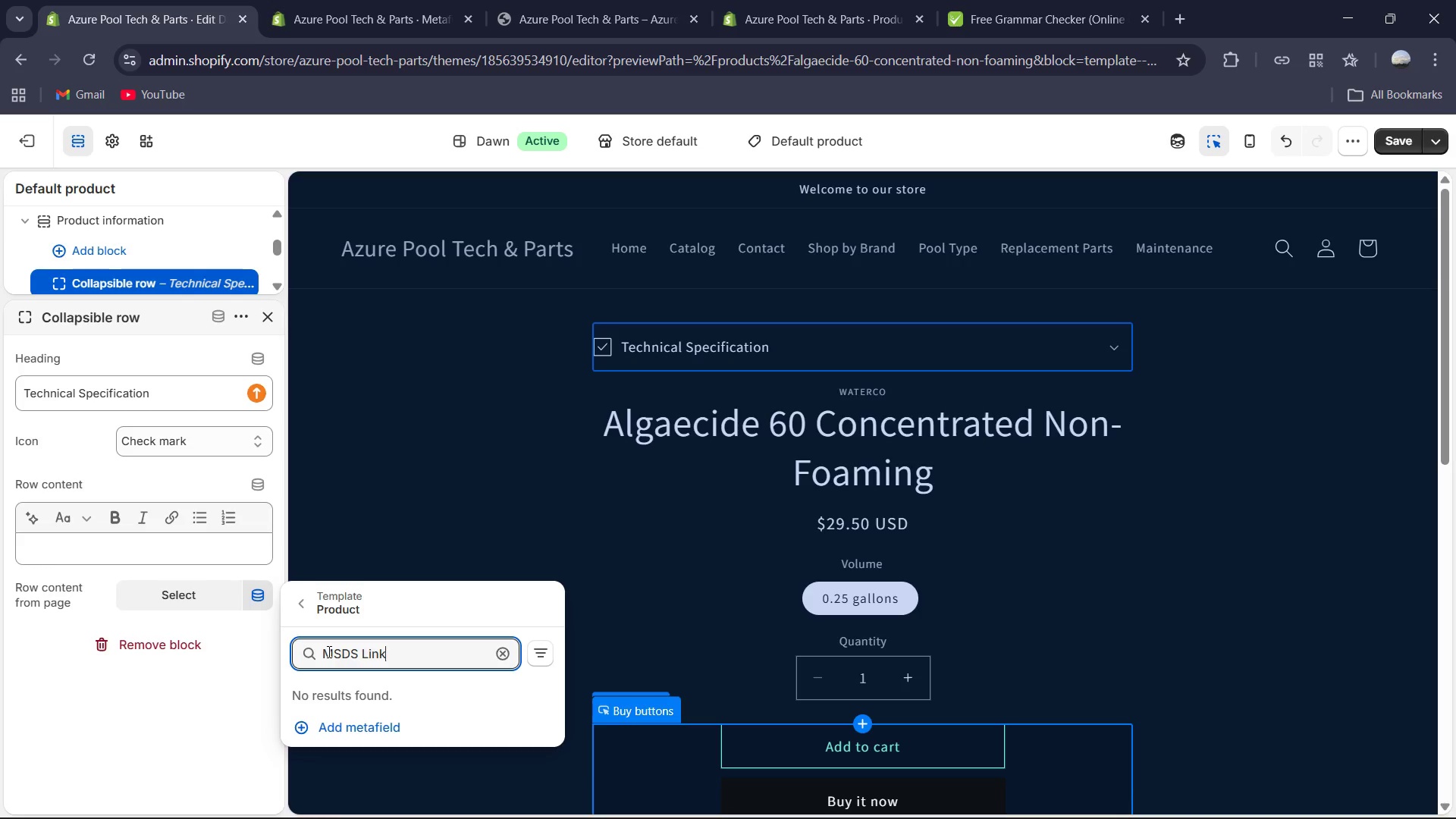 
left_click([146, 710])
 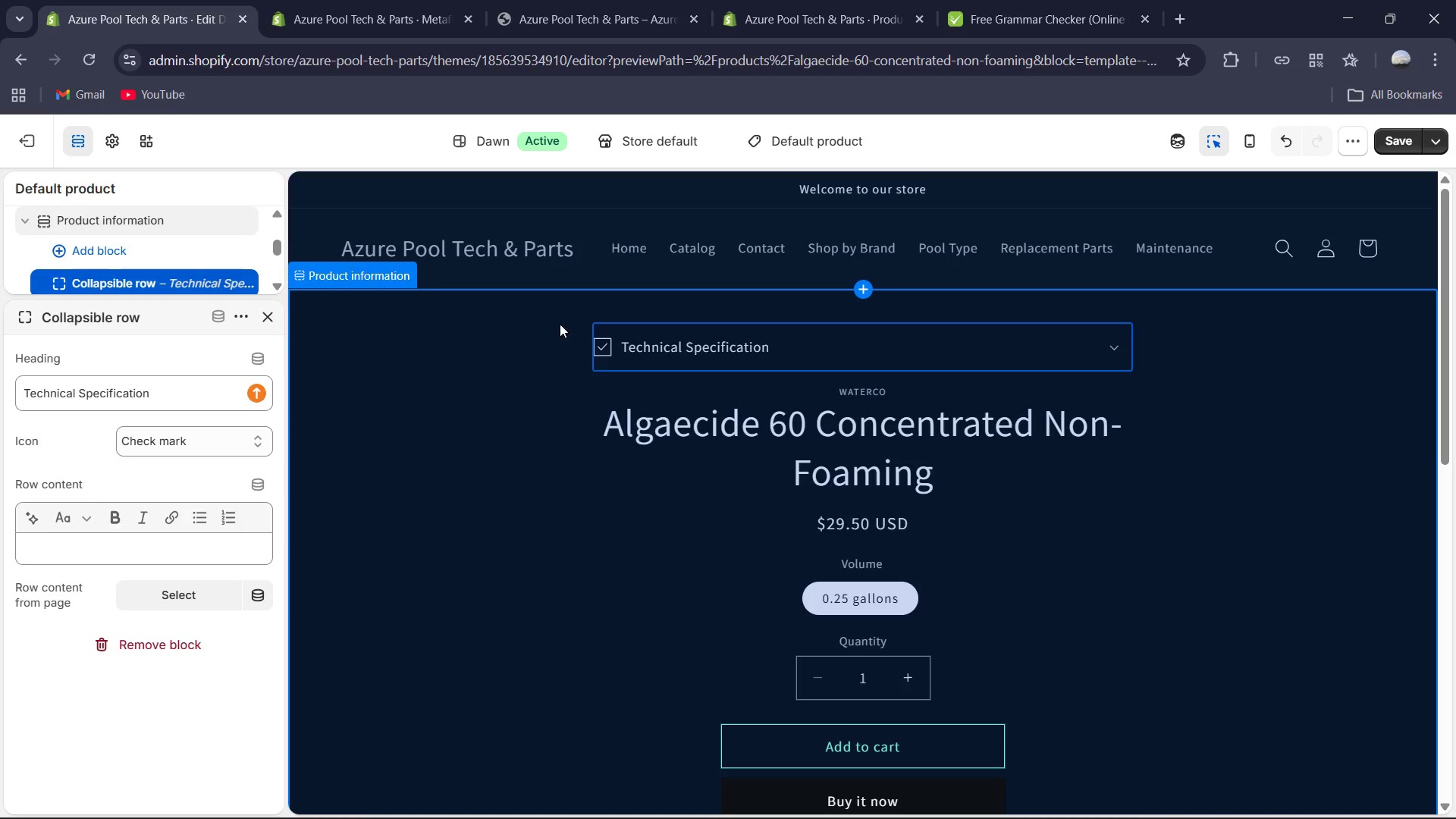 
wait(6.38)
 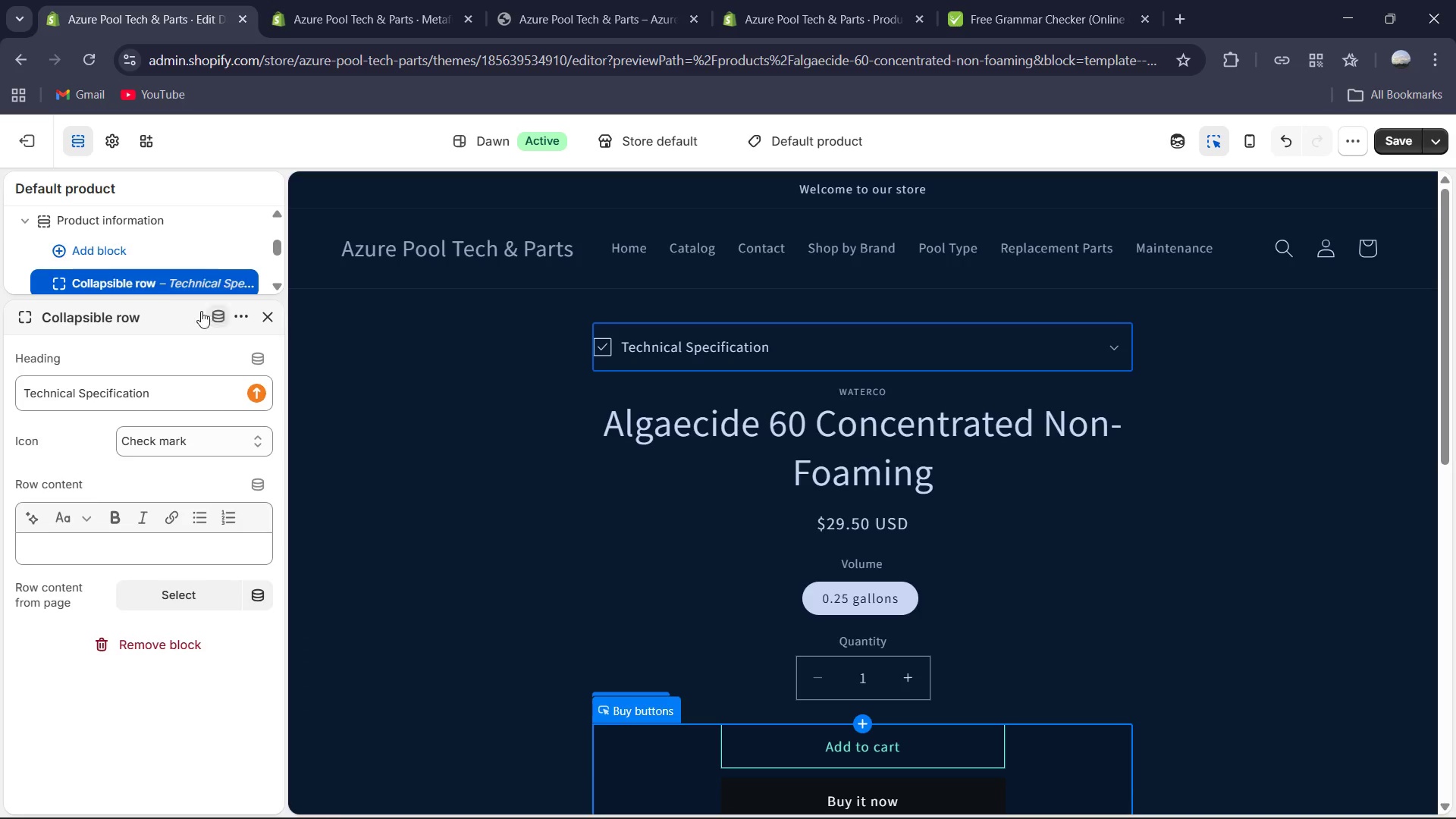 
left_click([1115, 347])
 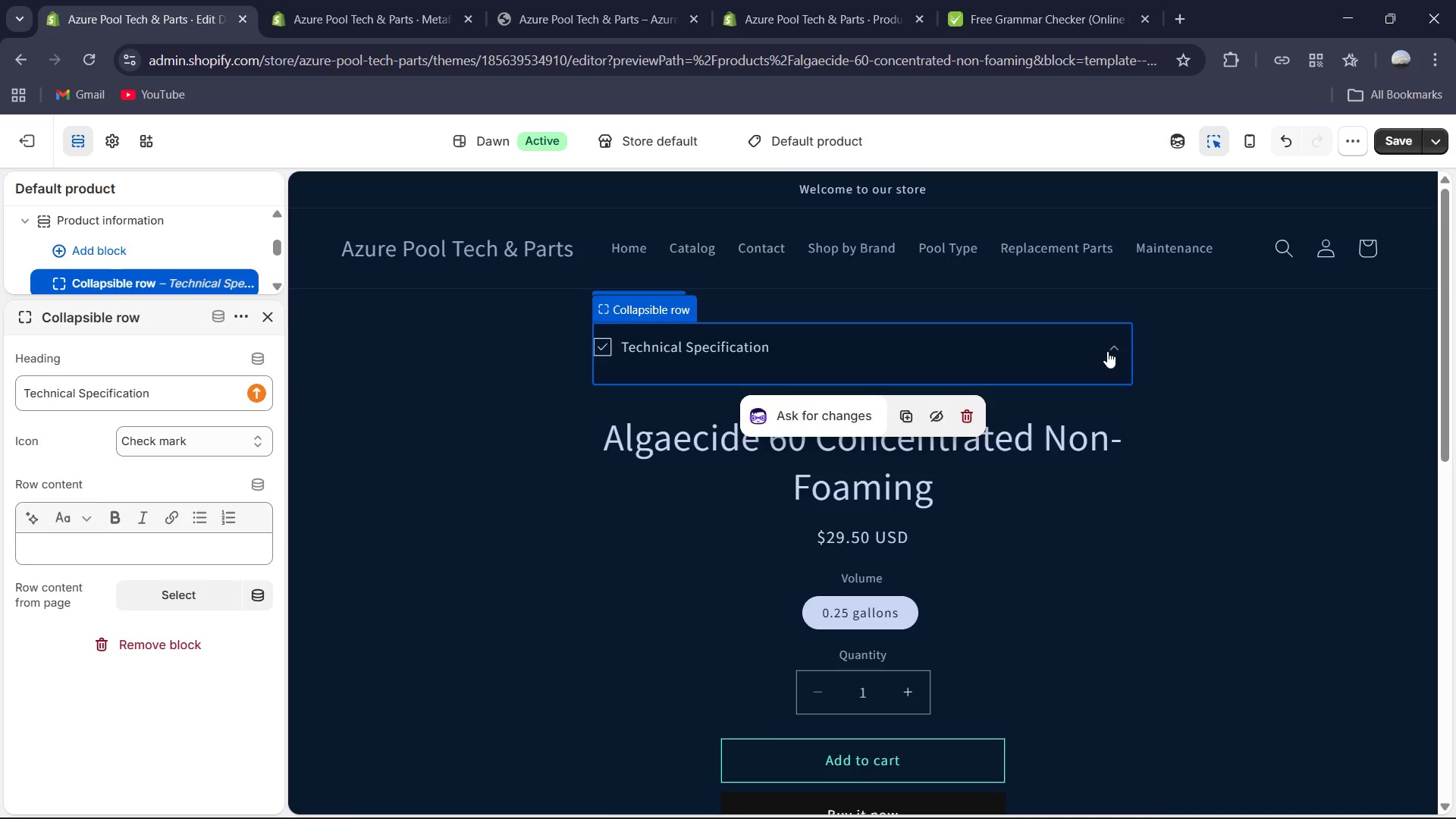 
left_click([1107, 351])
 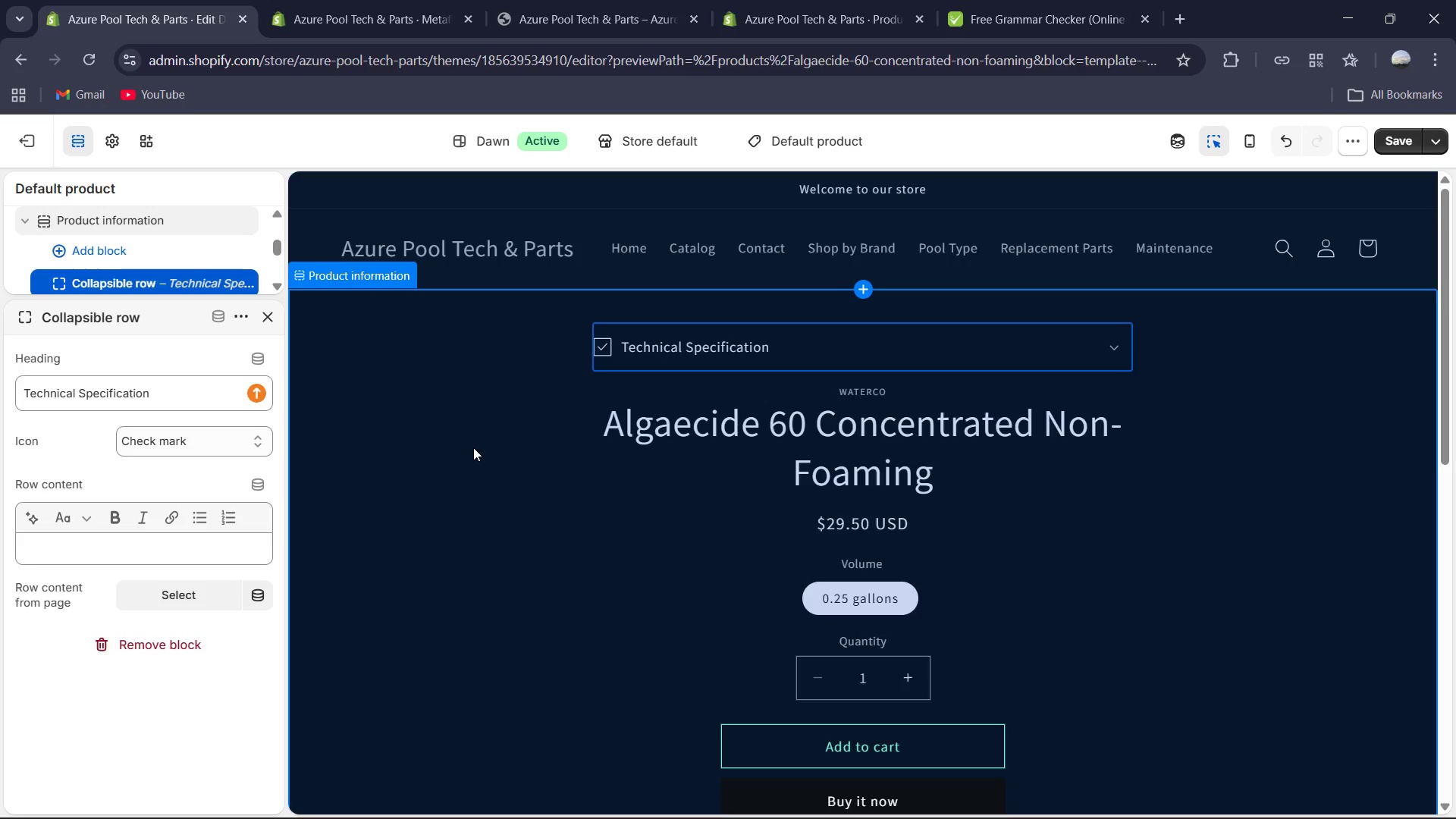 
left_click([102, 561])
 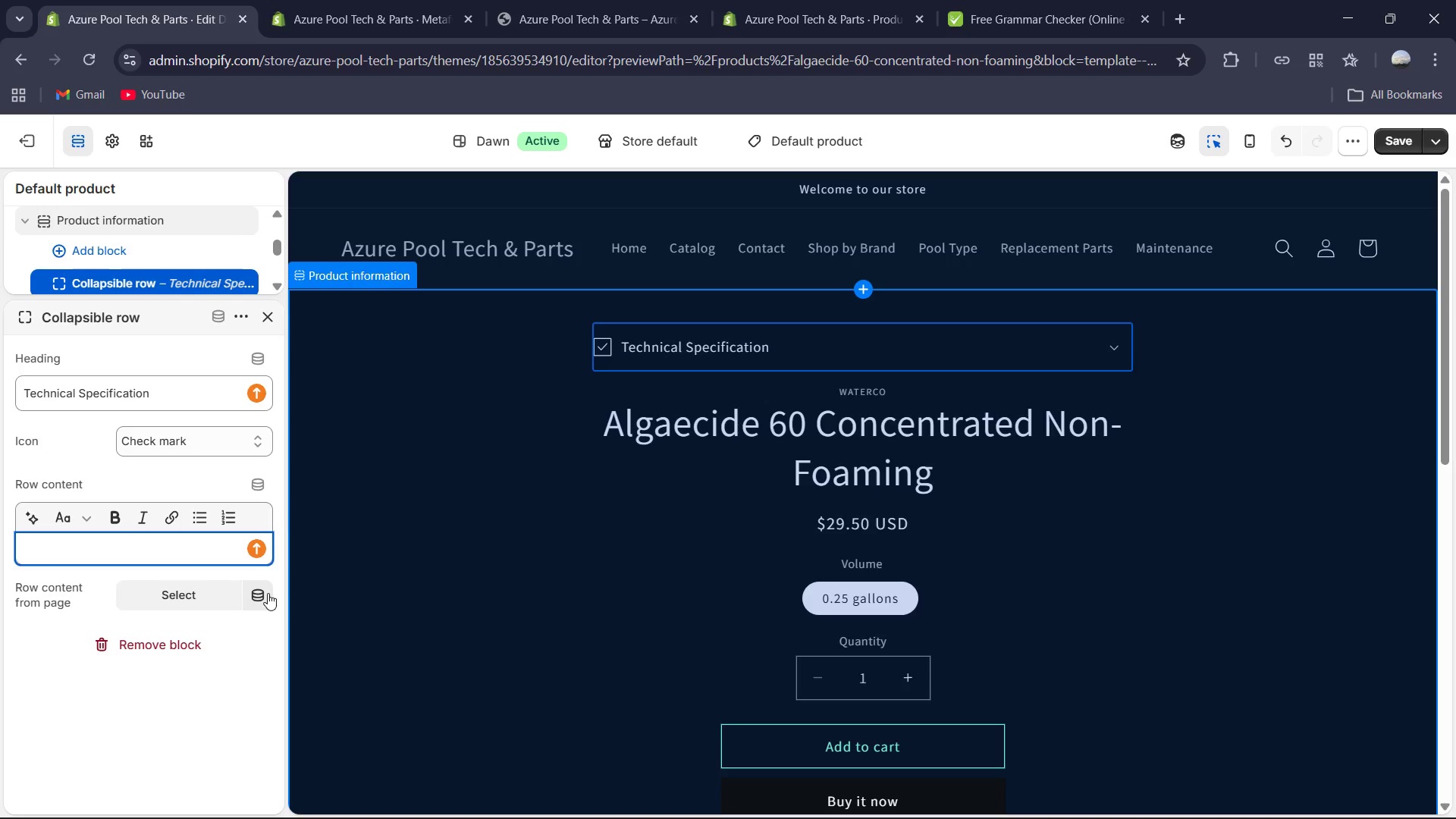 
wait(17.64)
 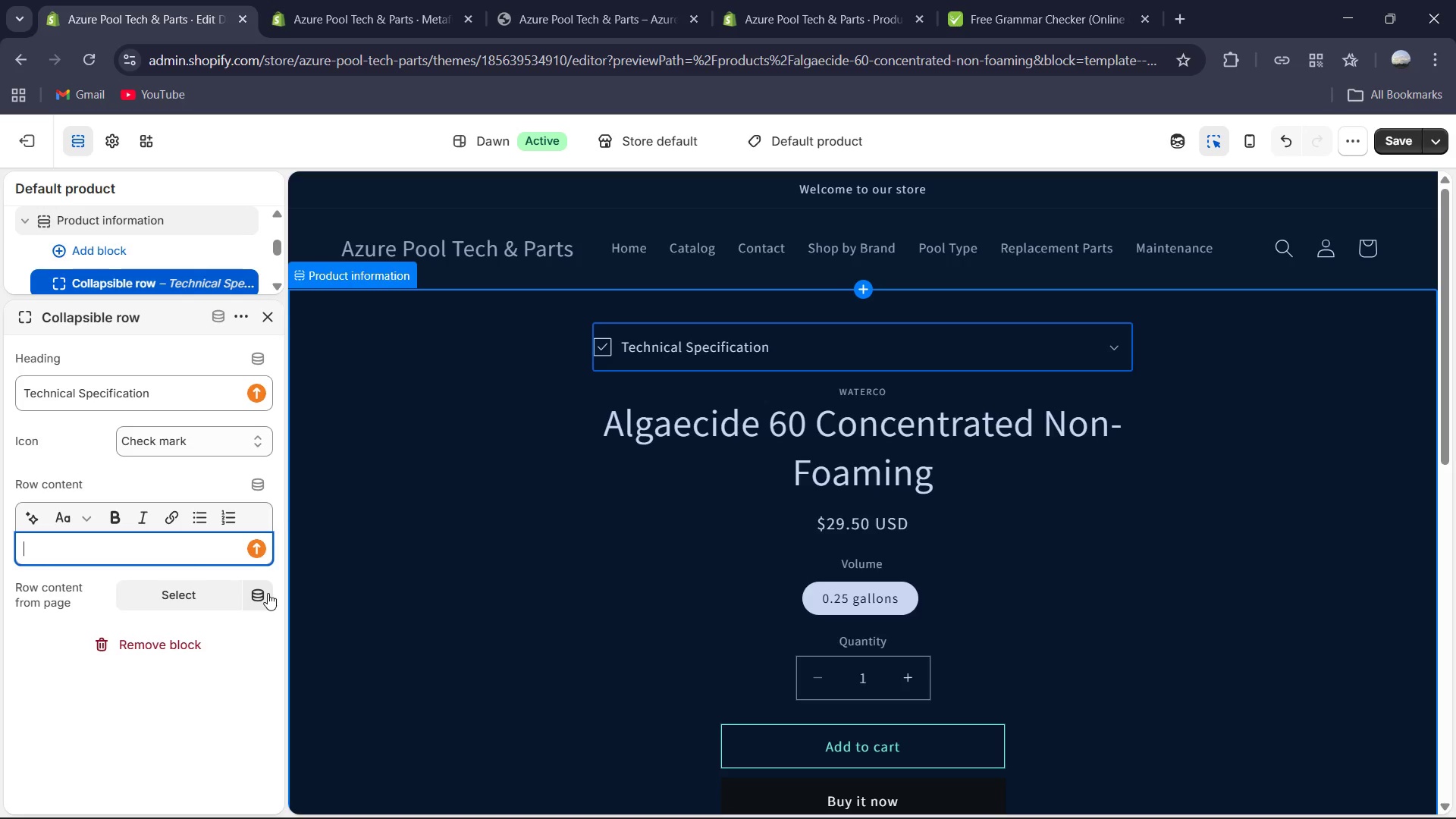 
type(Manufacturer Part Number()
key(Backspace)
type( (MPN)[Mute])
 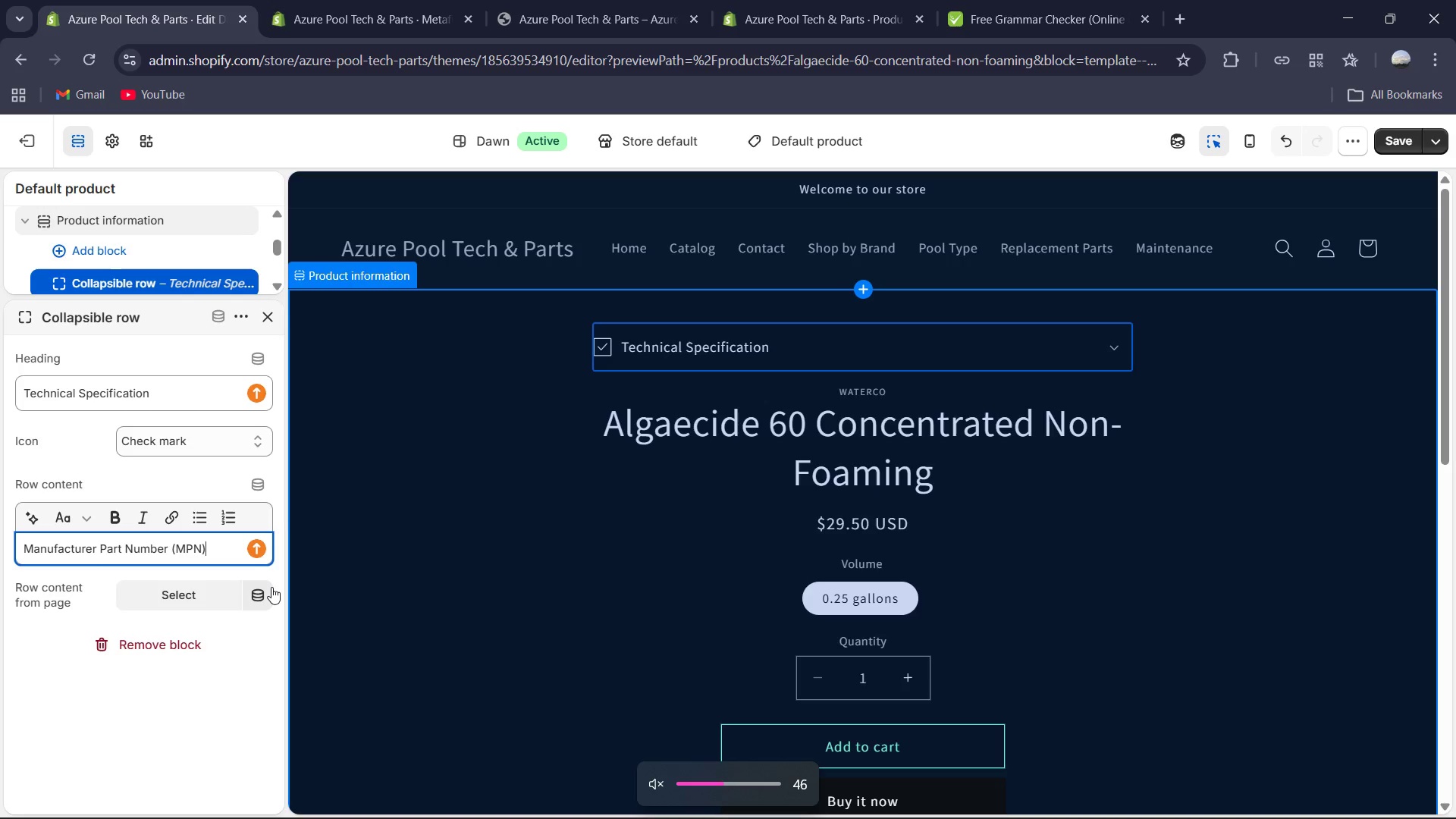 
wait(18.57)
 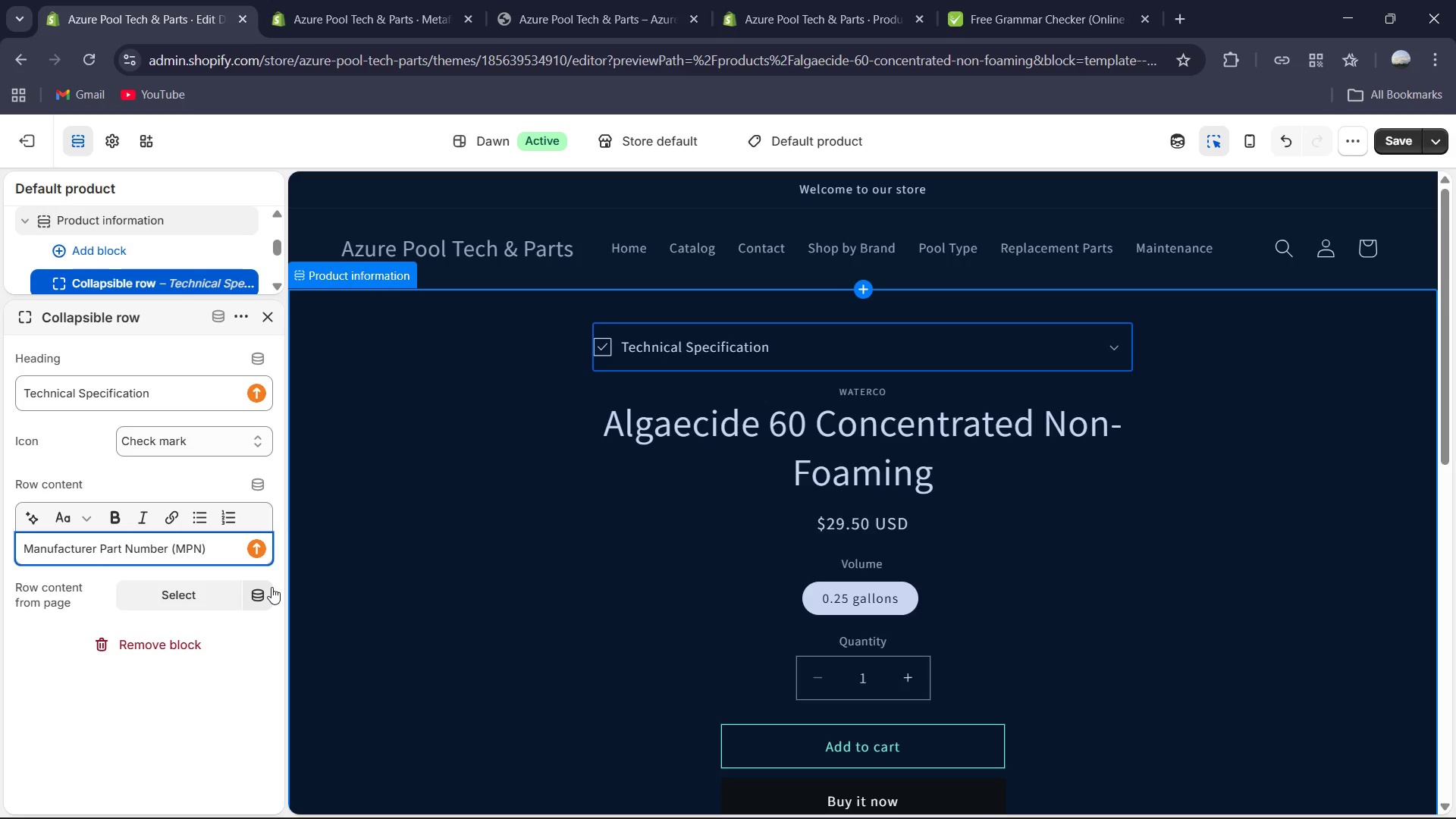 
mouse_move([1308, 798])
 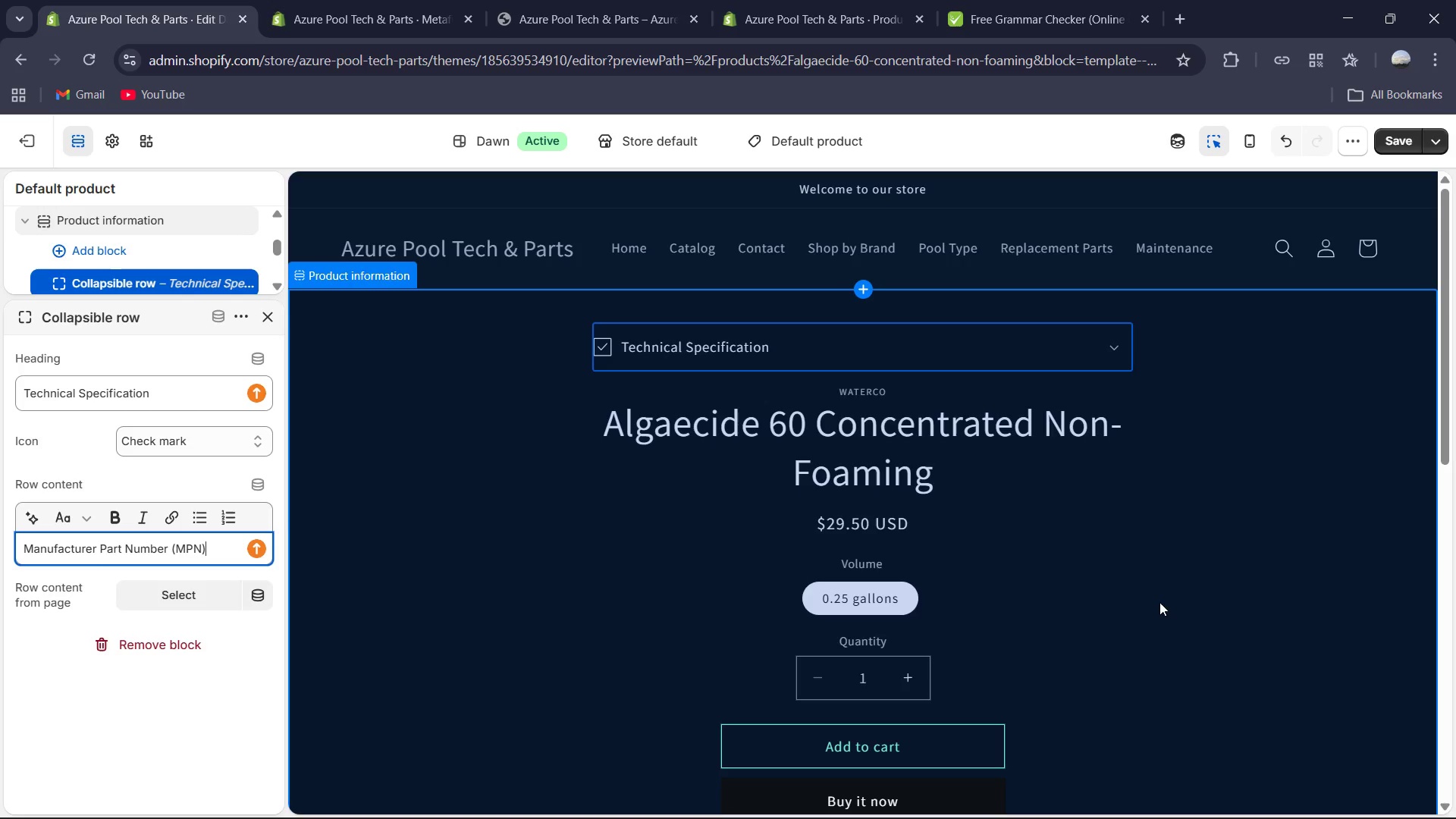 
wait(25.55)
 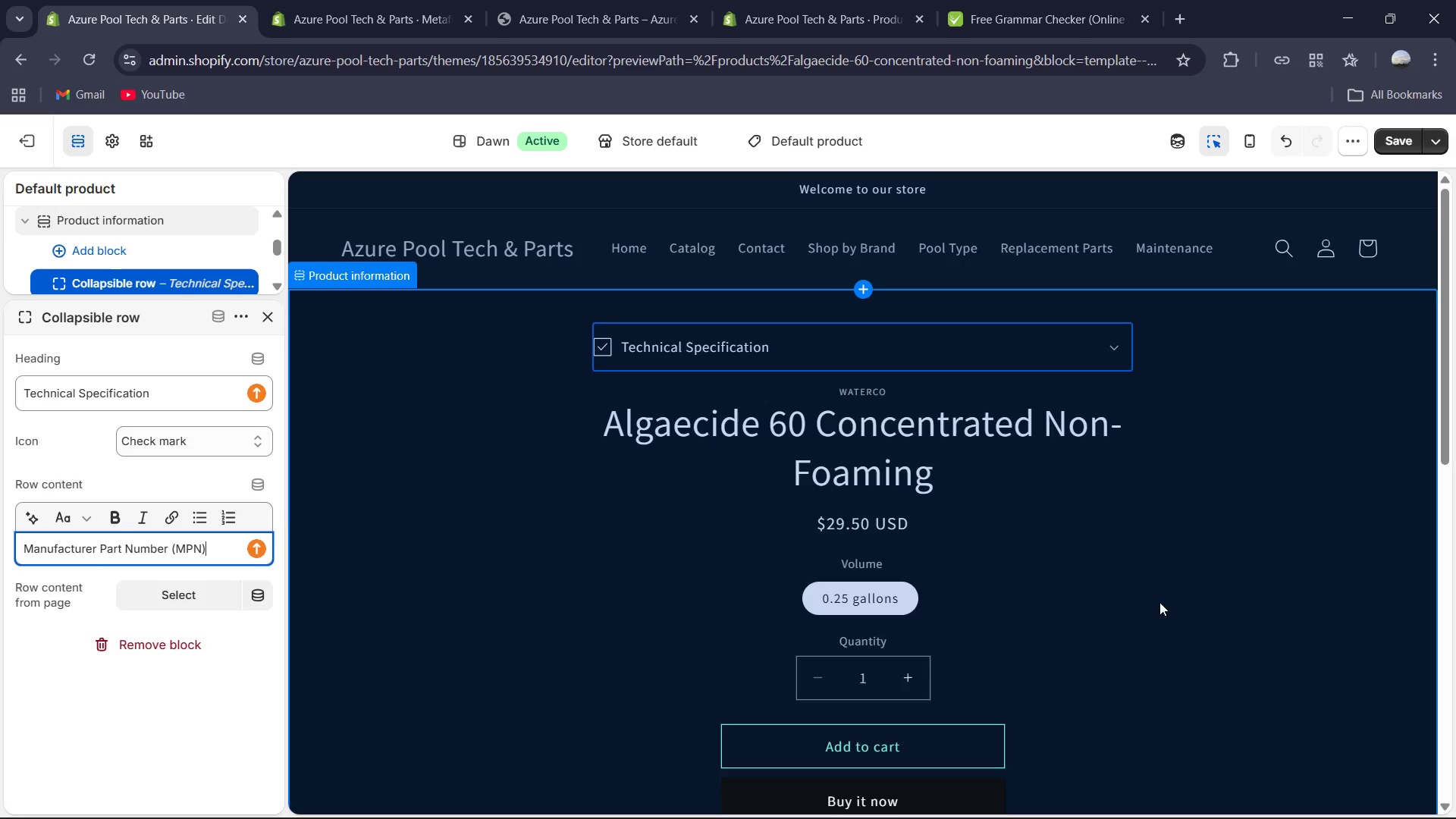 
left_click([265, 600])
 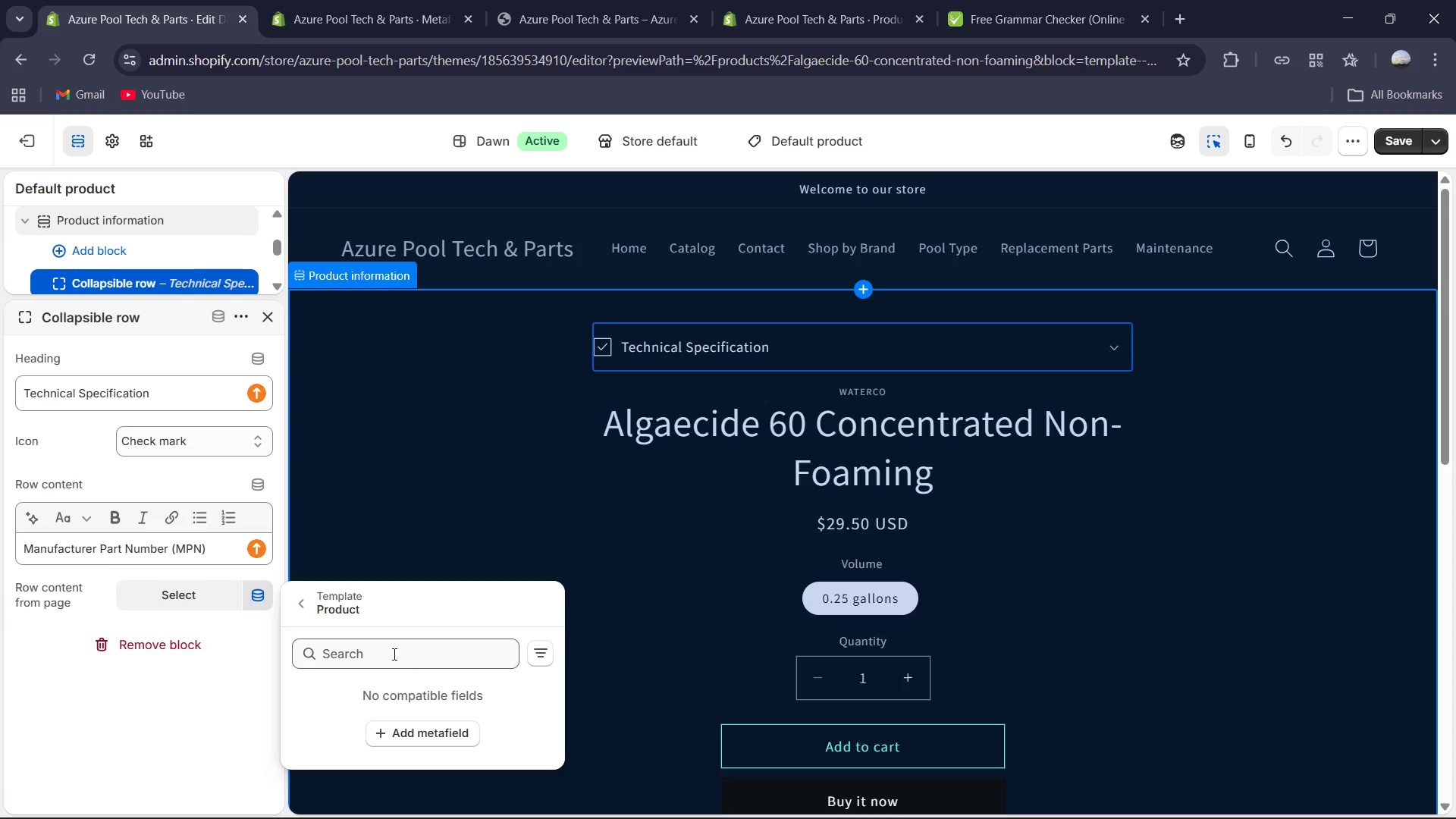 
left_click([221, 551])
 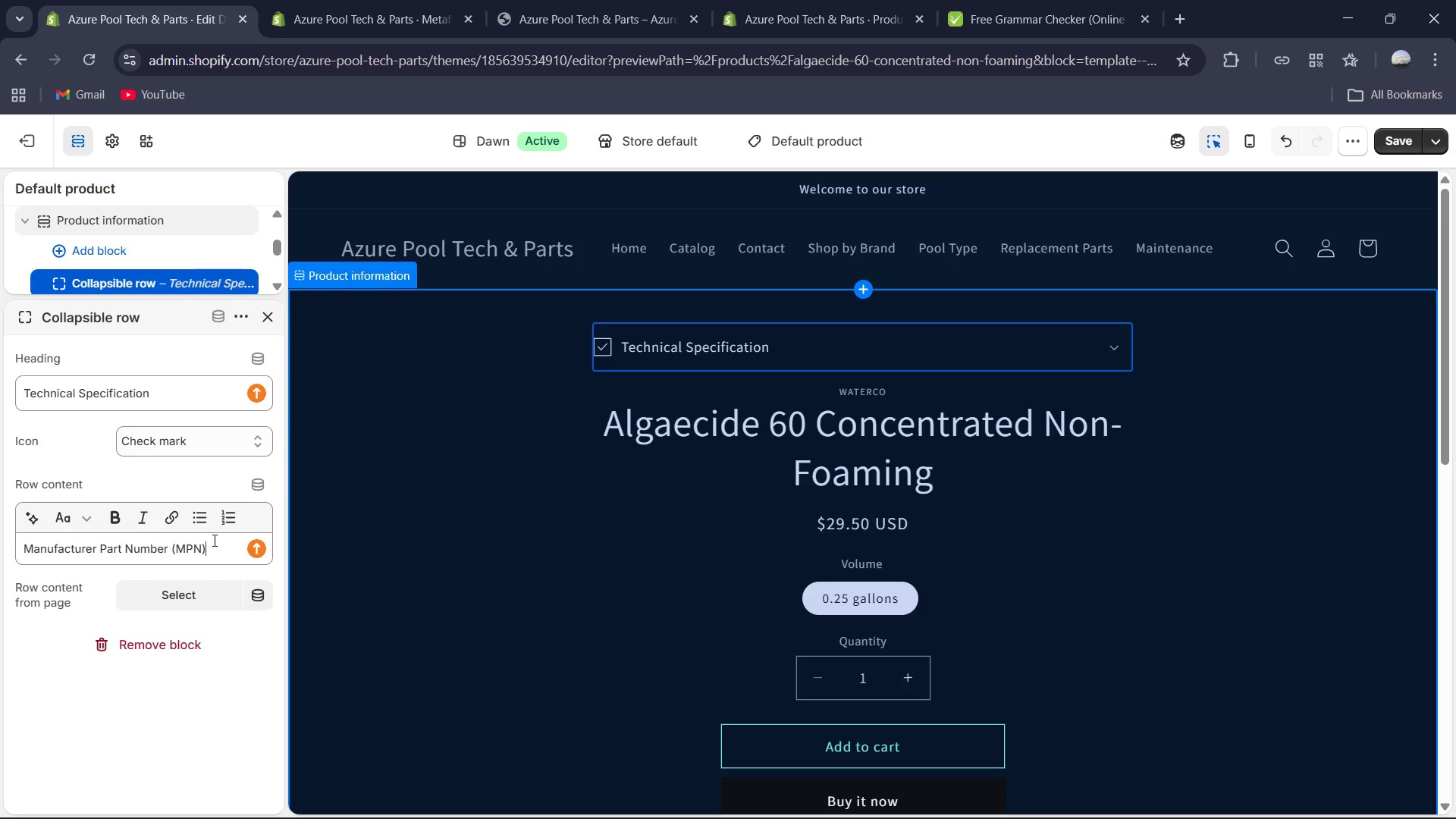 
wait(42.45)
 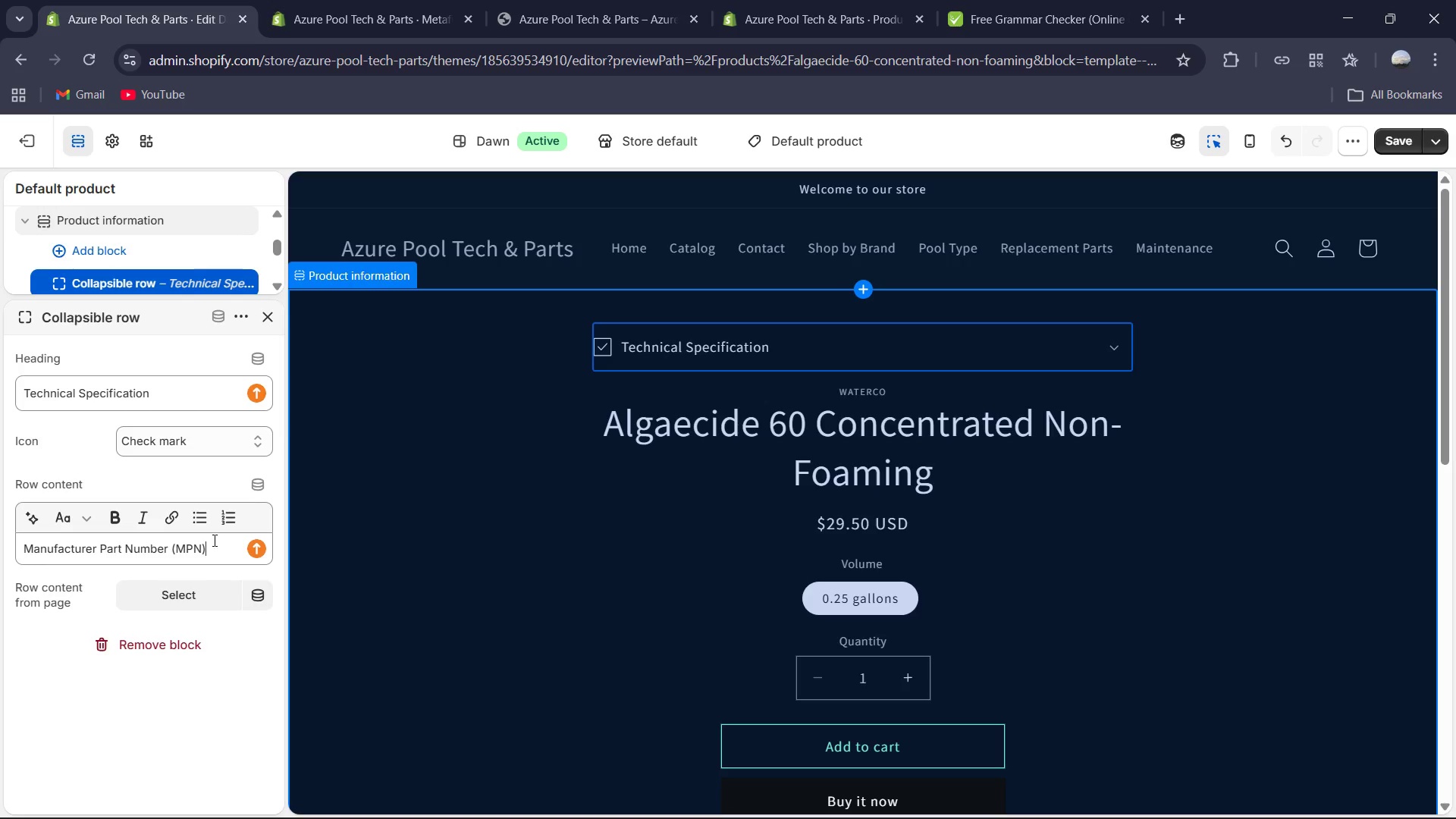 
left_click([257, 596])
 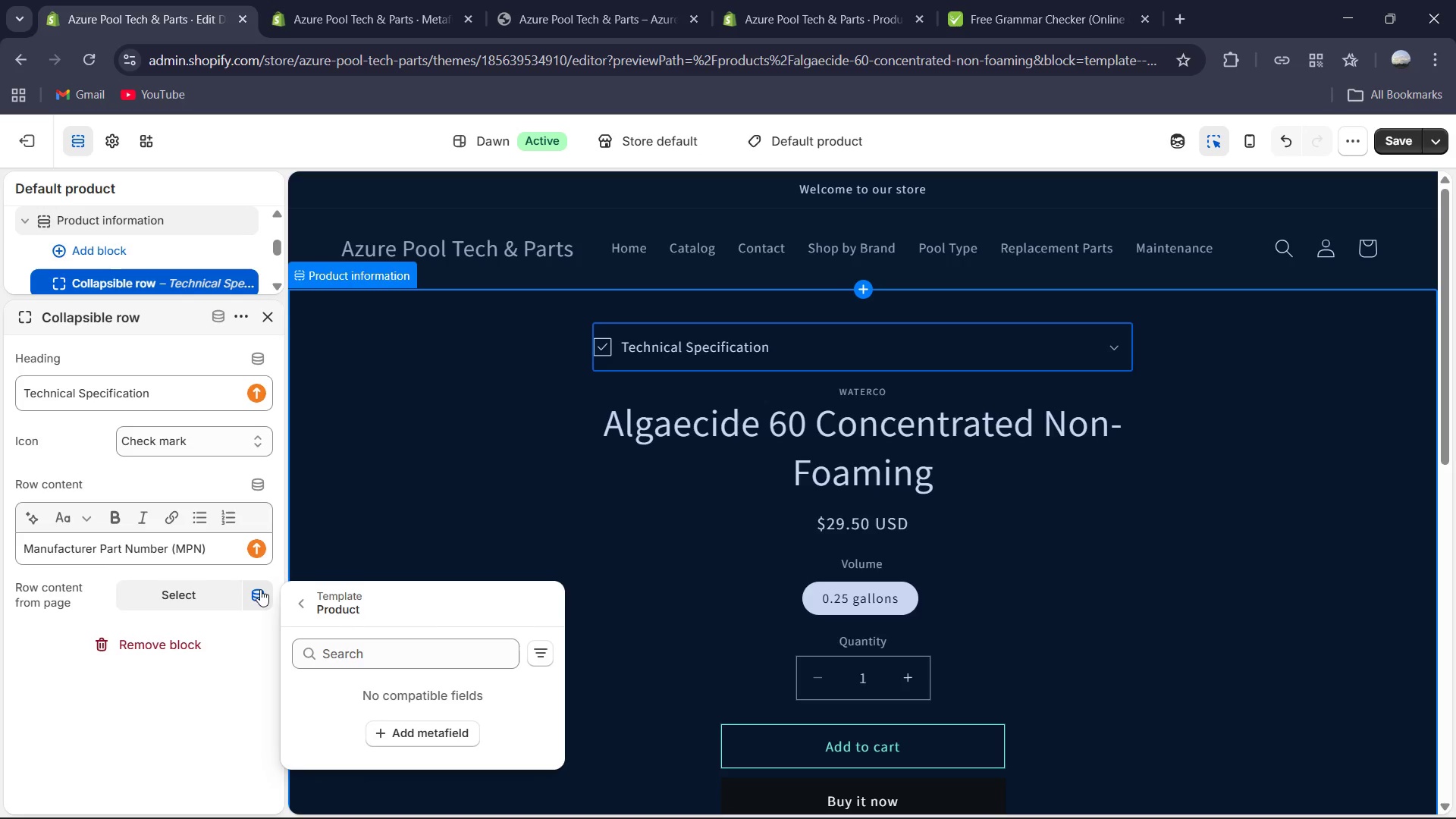 
wait(7.77)
 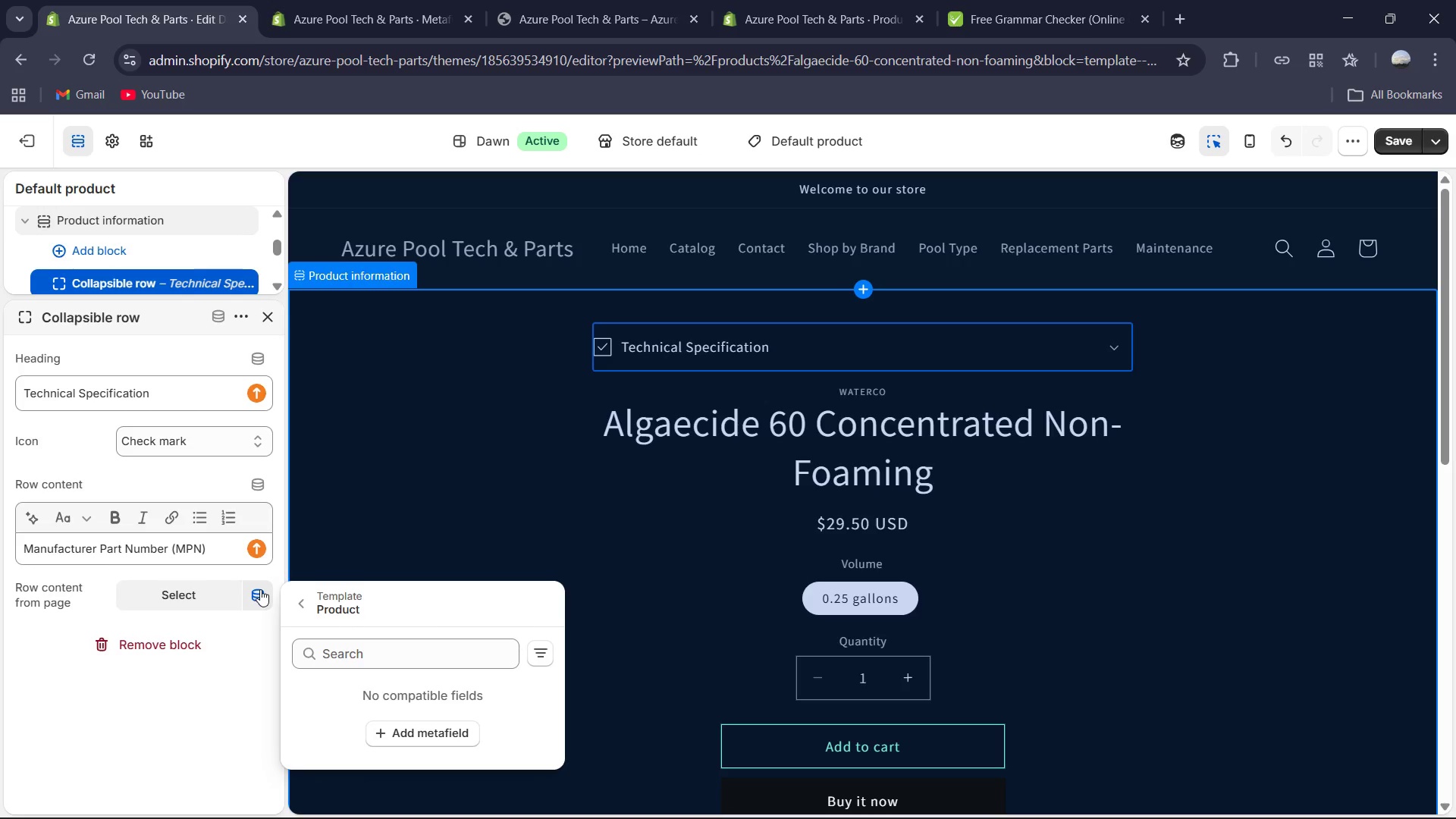 
left_click([223, 556])
 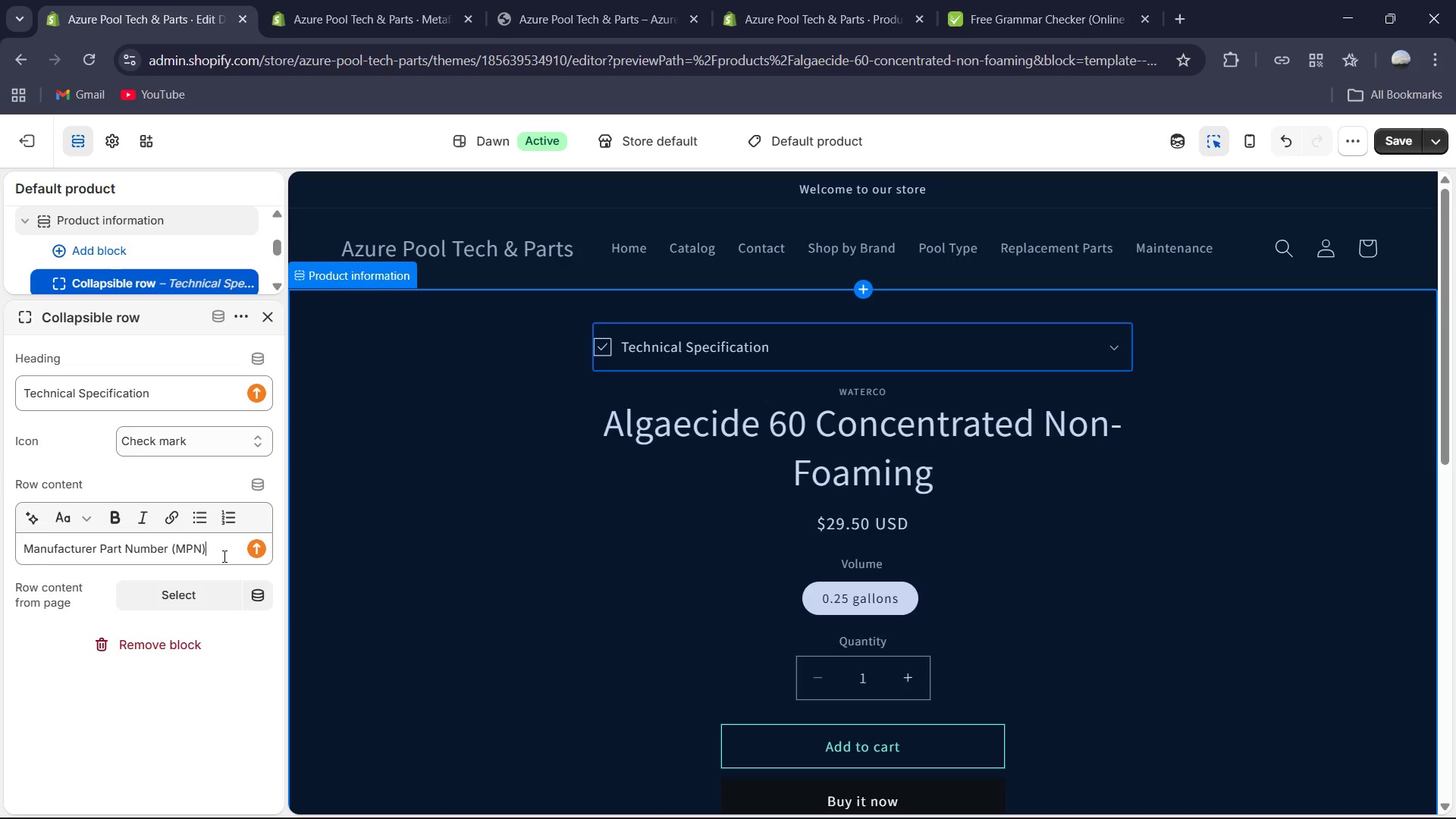 
key(Control+A)
 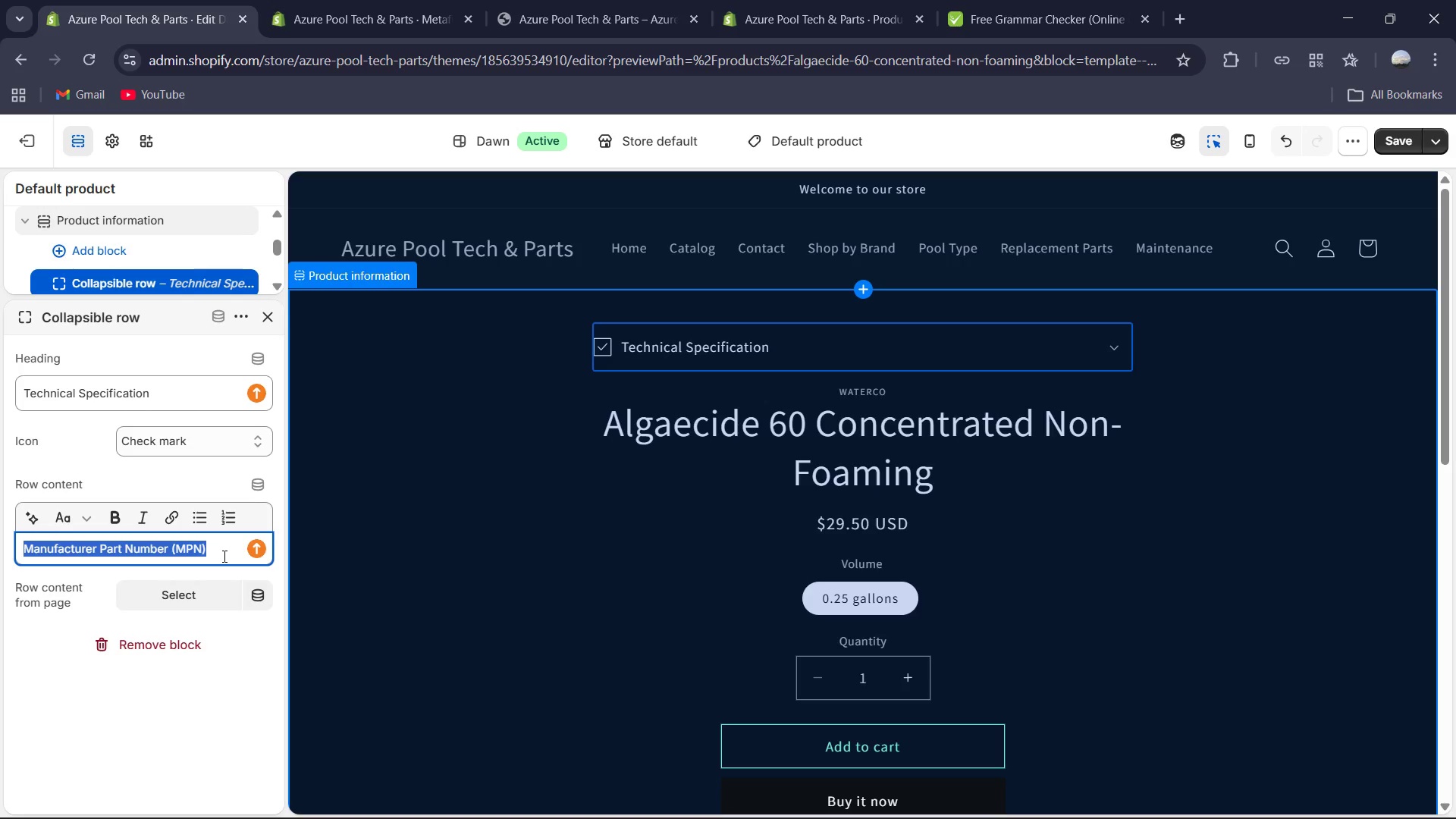 
type(MAter)
key(Backspace)
key(Backspace)
key(Backspace)
key(Backspace)
type(aterial Compatibility )
 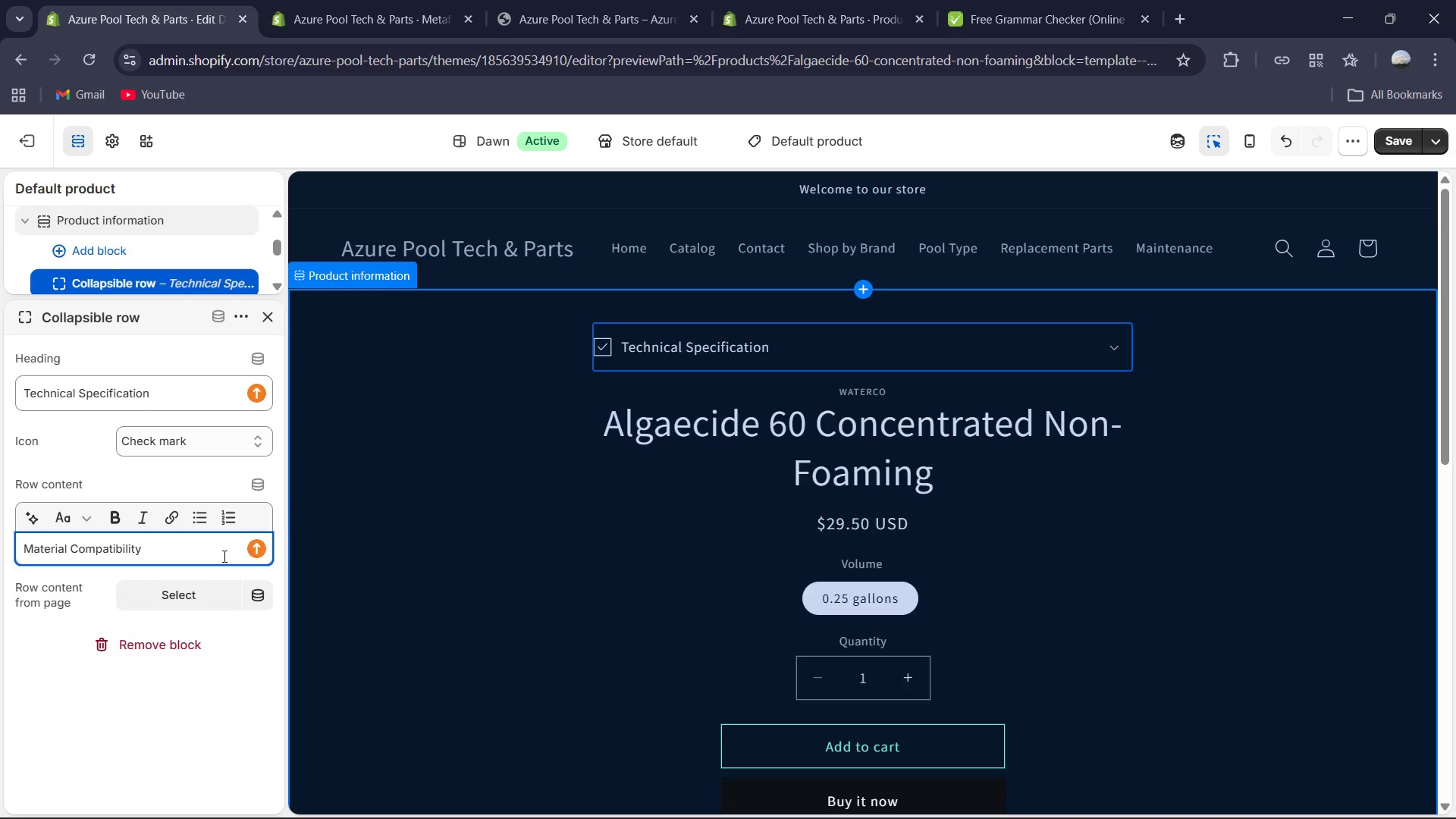 
wait(5.19)
 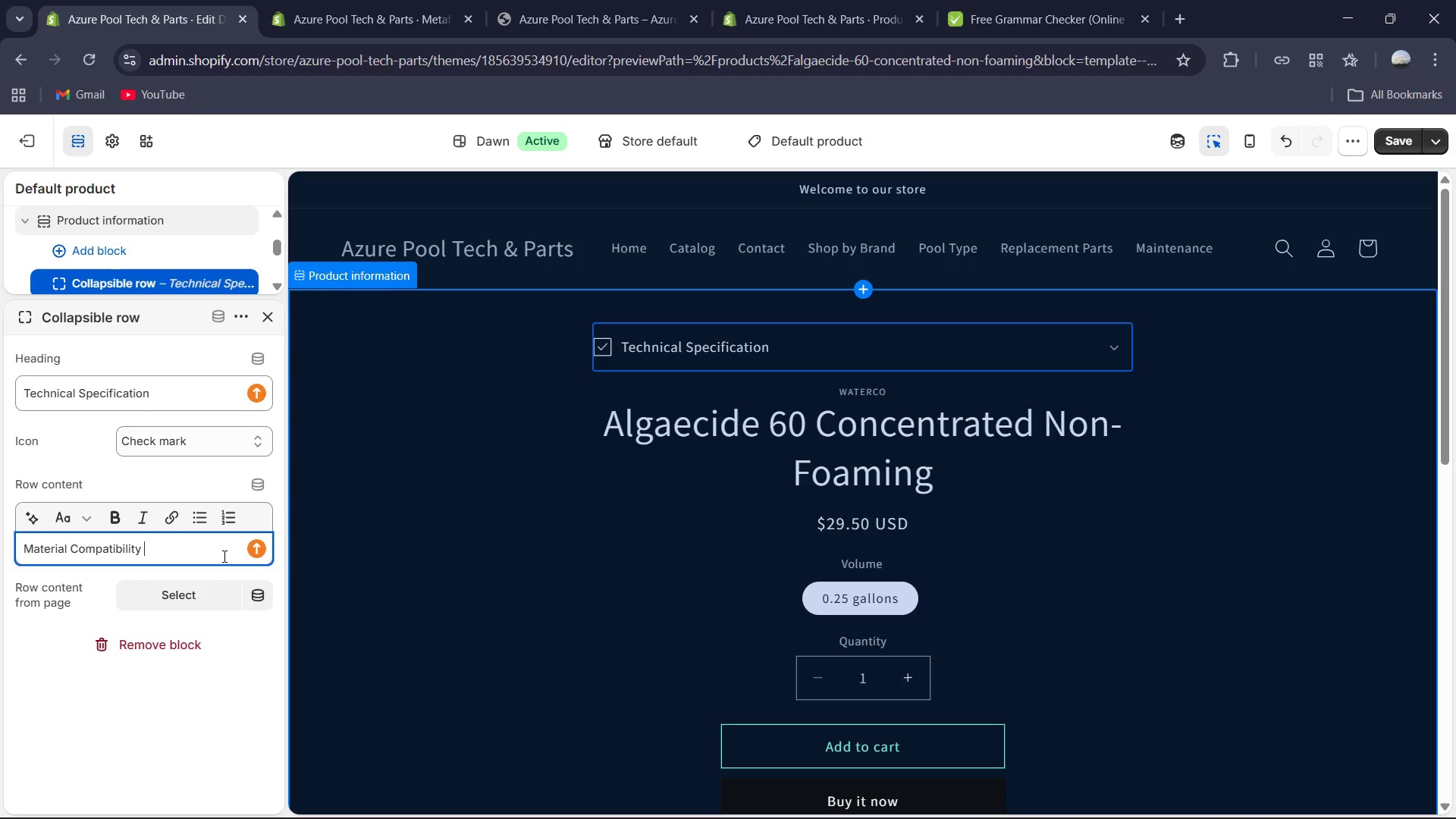 
key(Control+ControlLeft)
 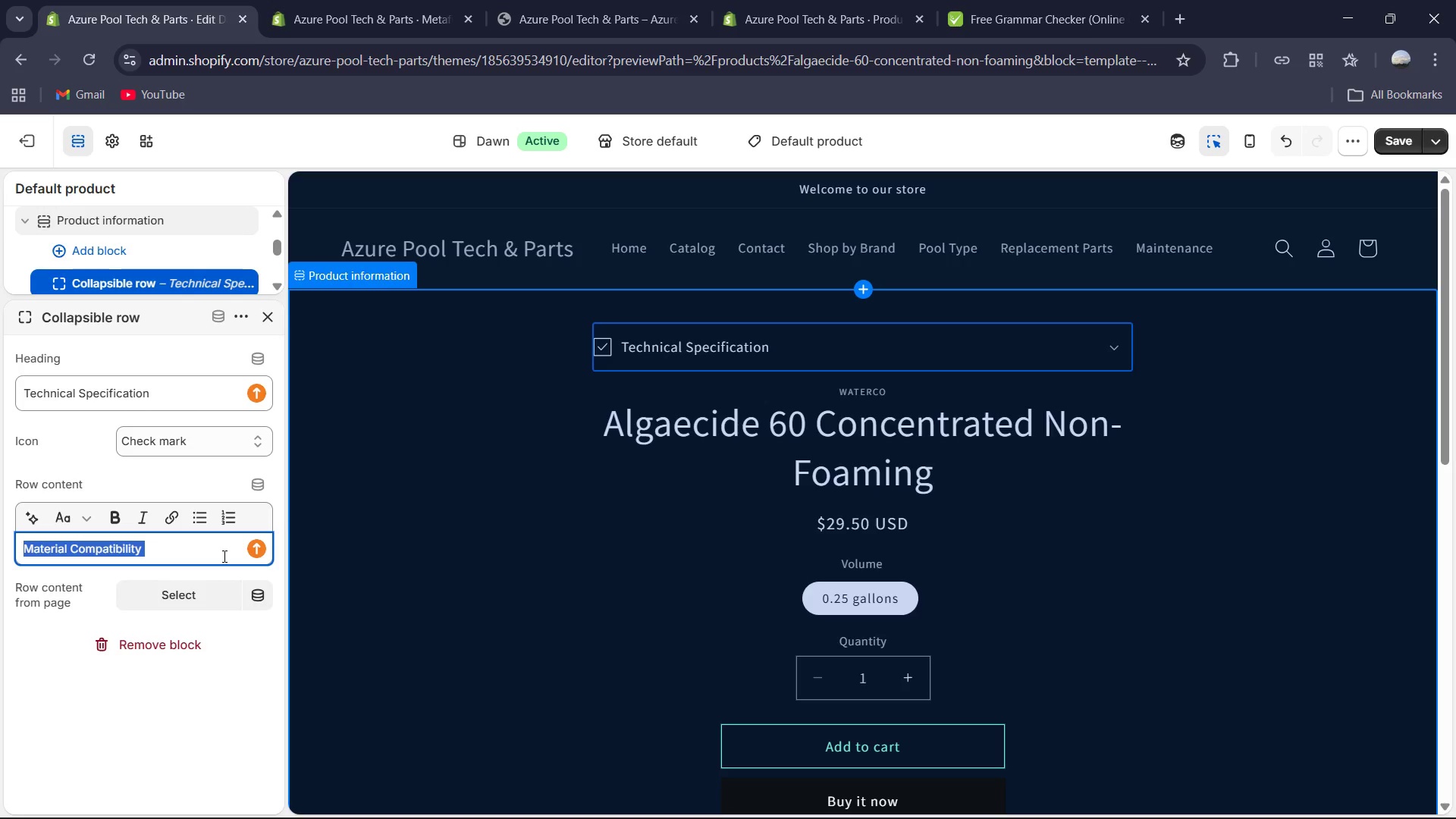 
key(Control+A)
 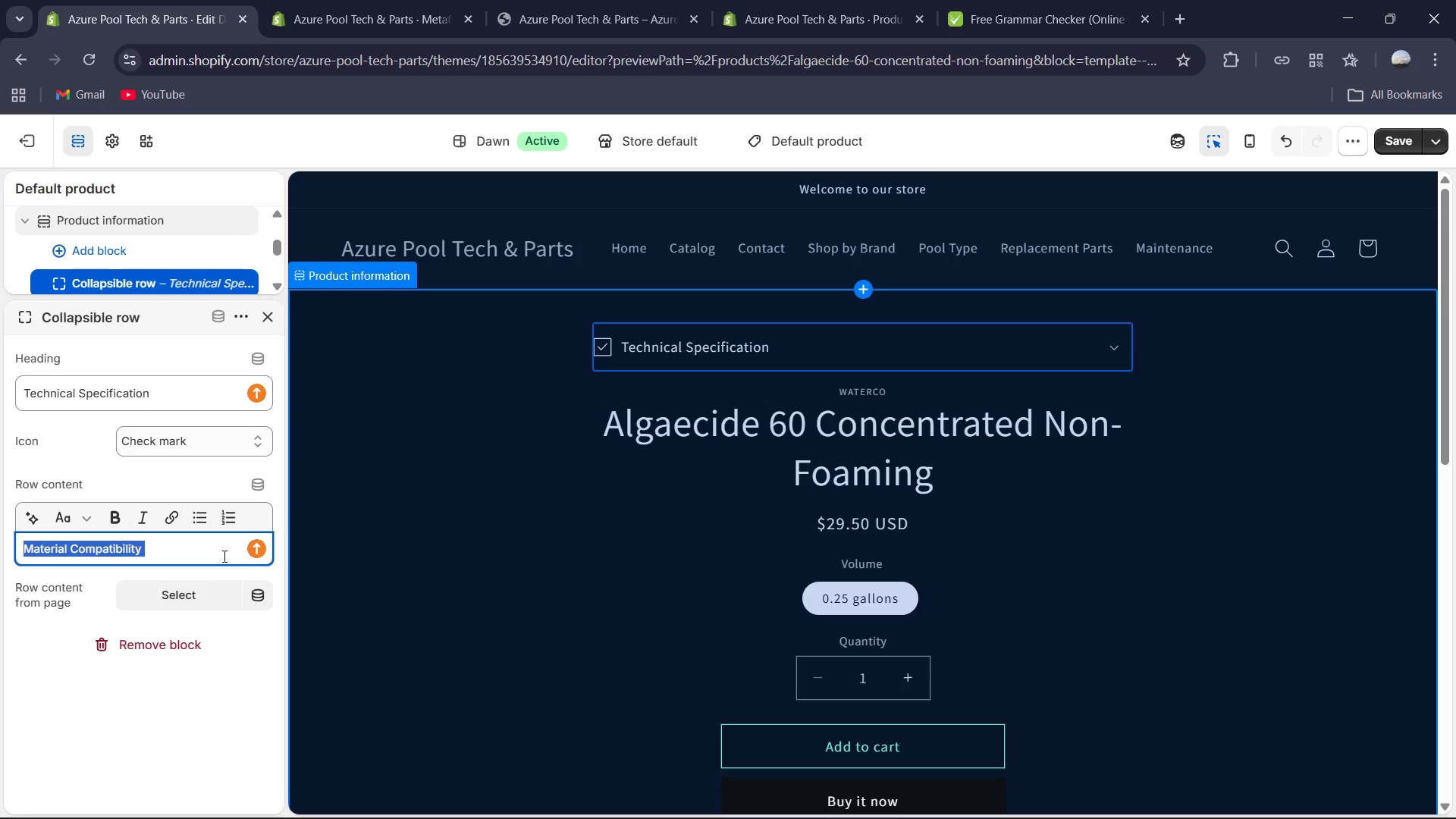 
key(Control+C)
 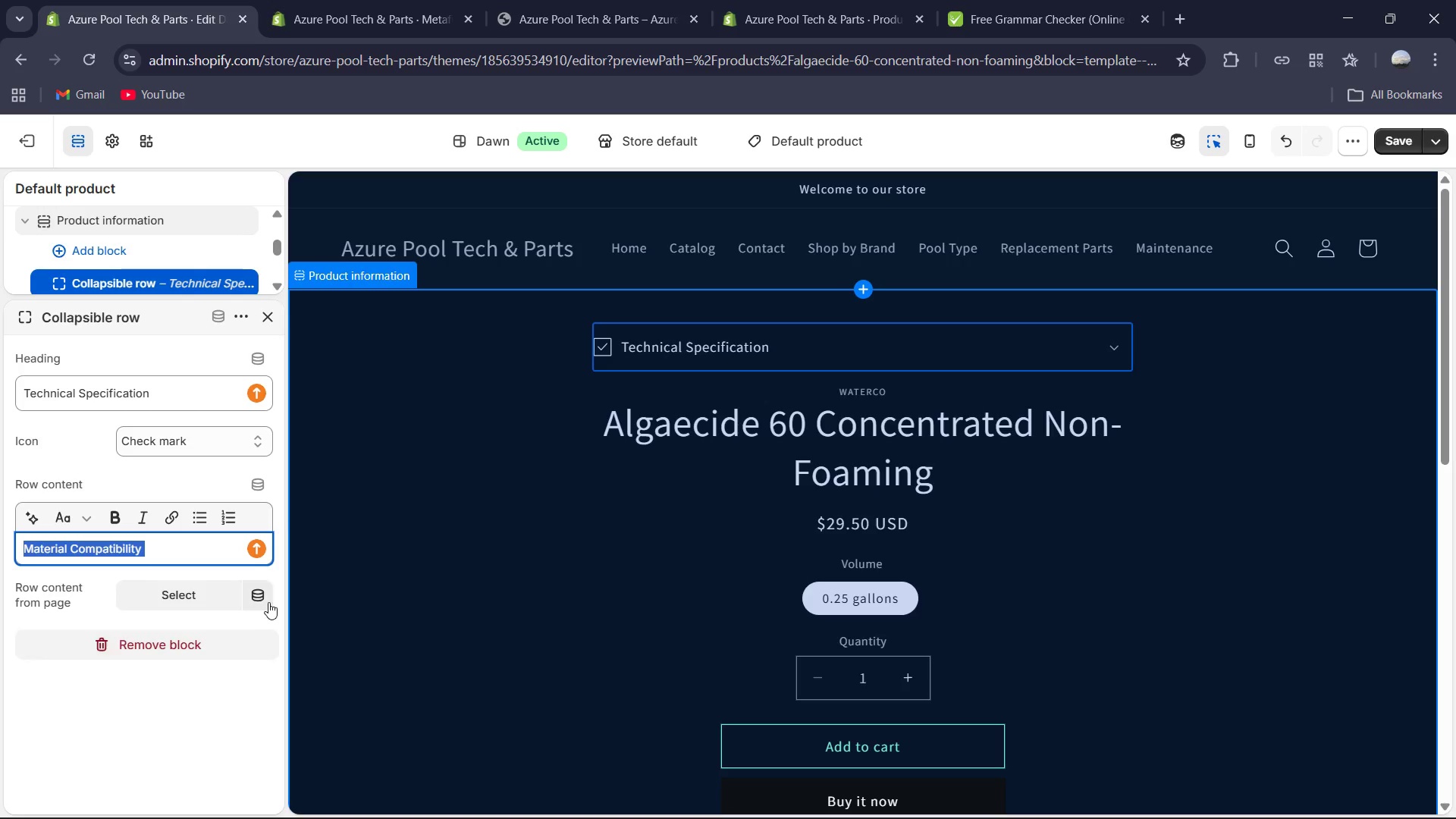 
left_click([268, 599])
 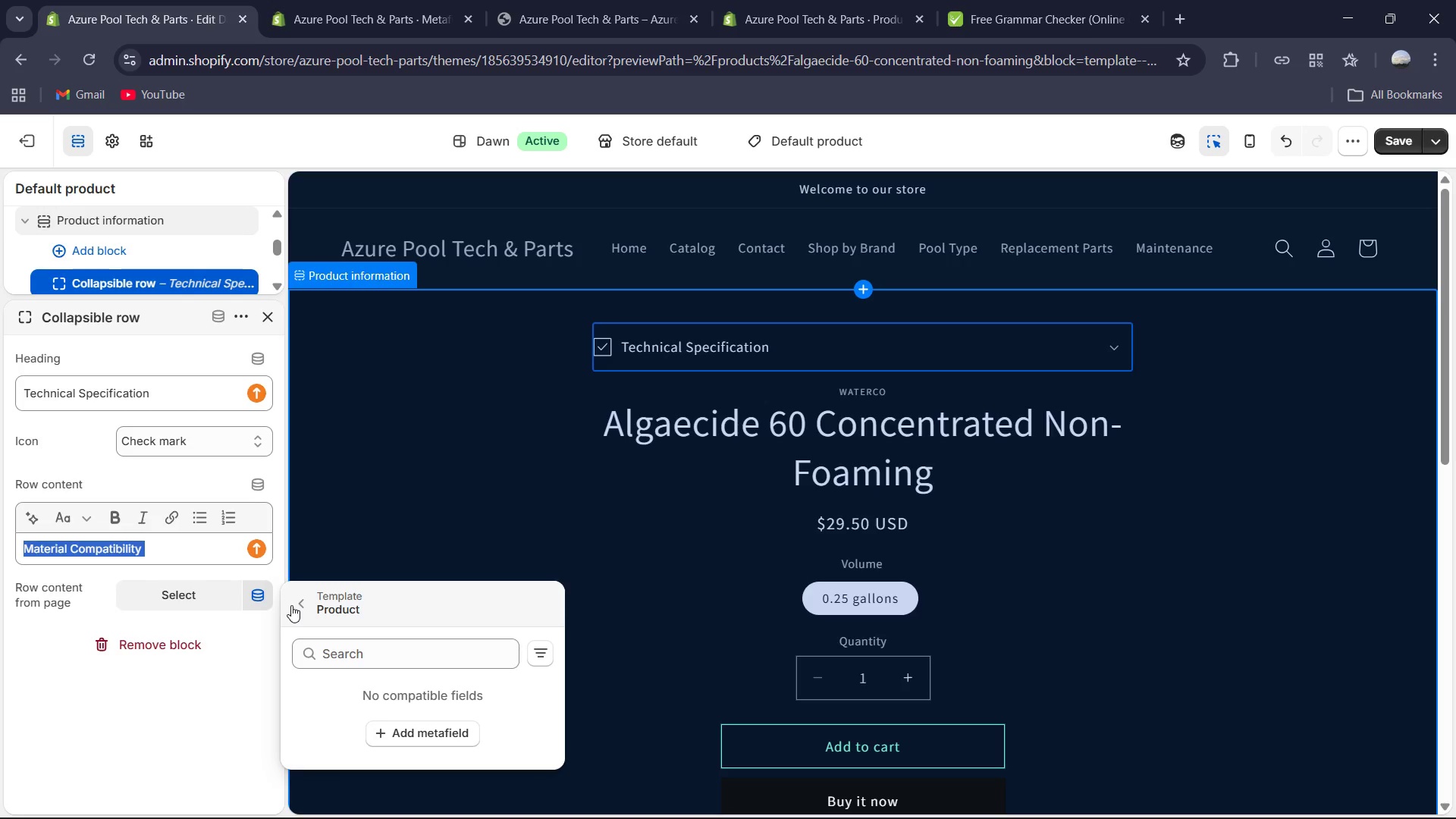 
wait(66.73)
 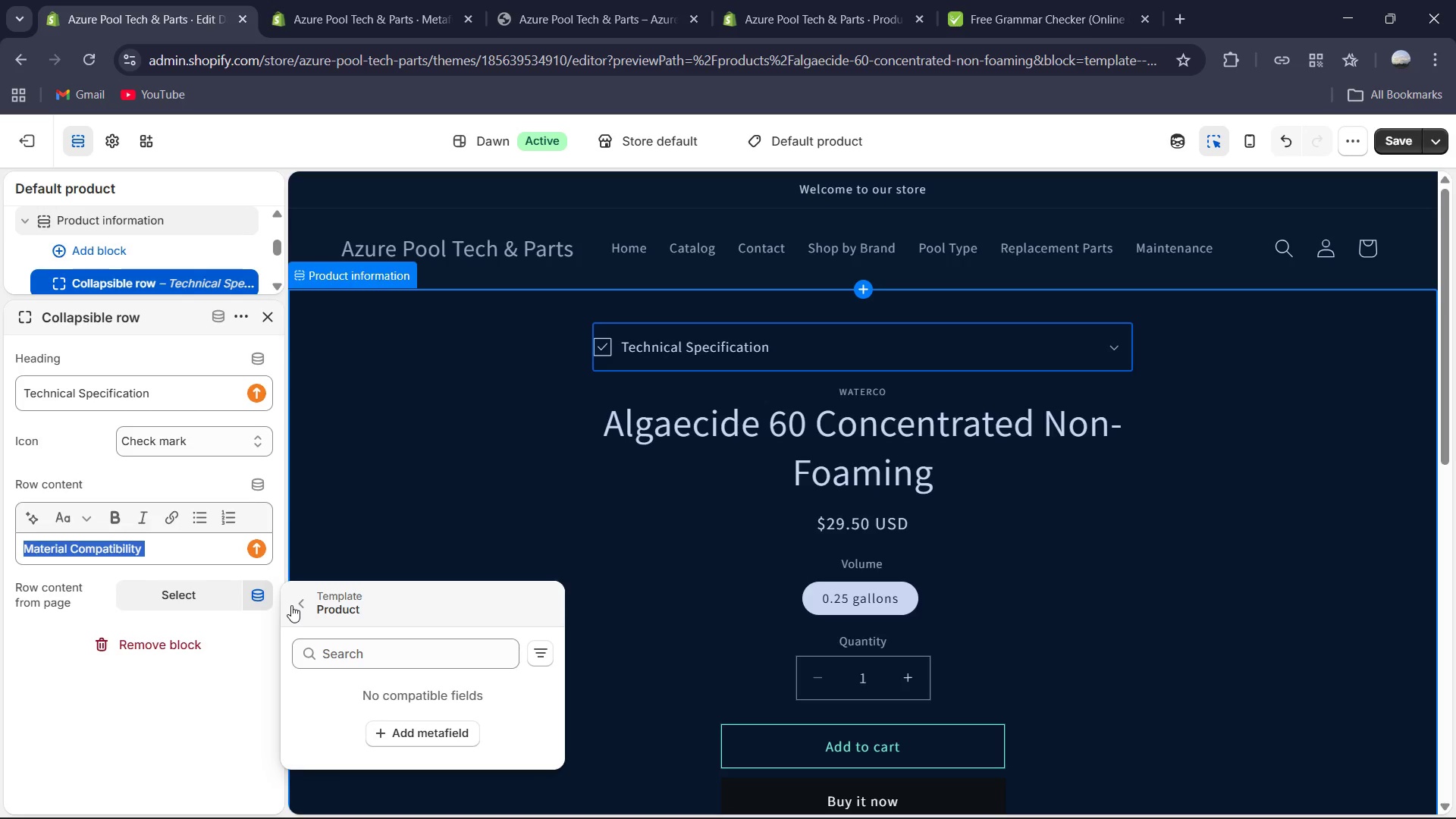 
left_click([410, 649])
 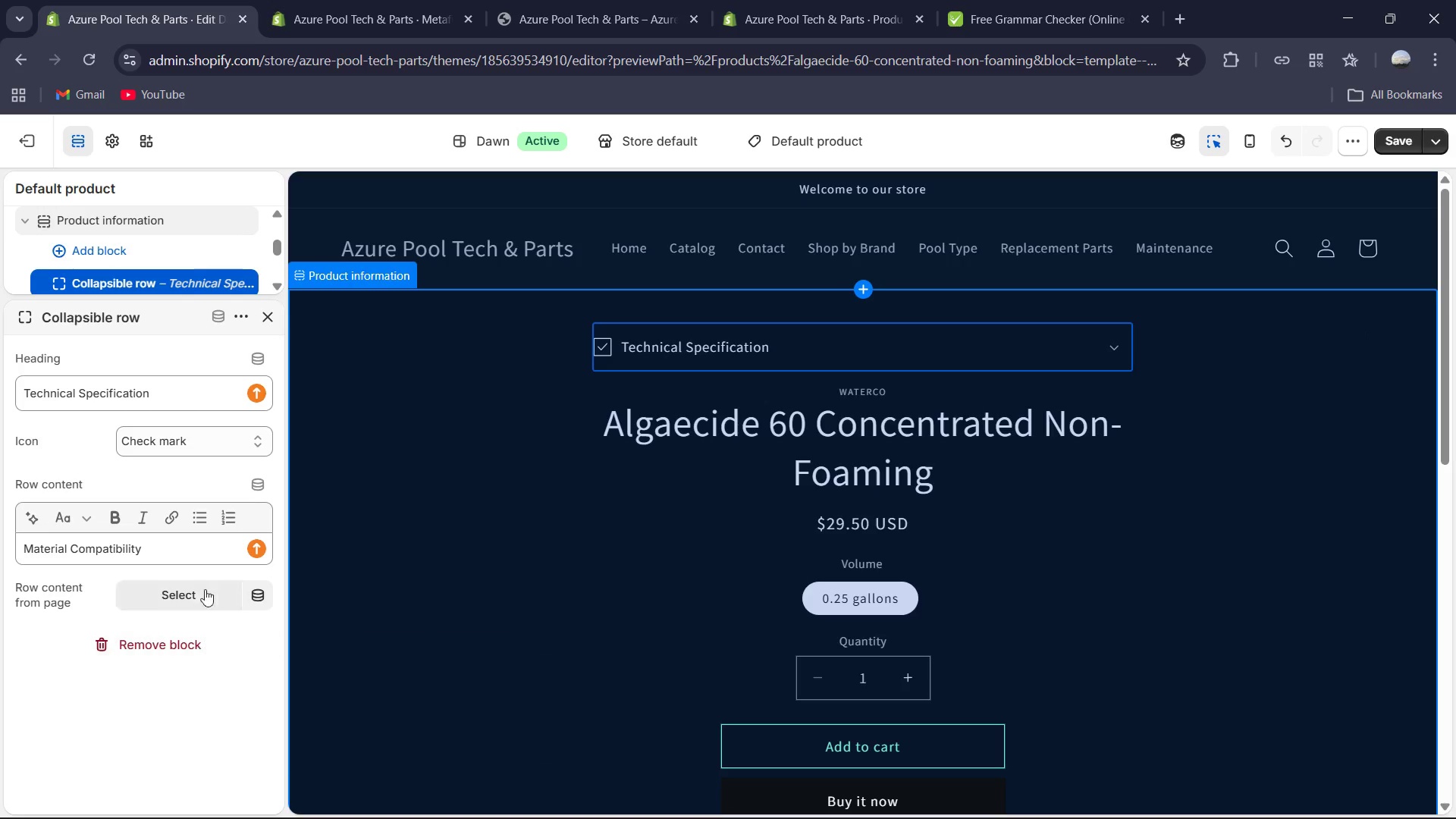 
wait(8.58)
 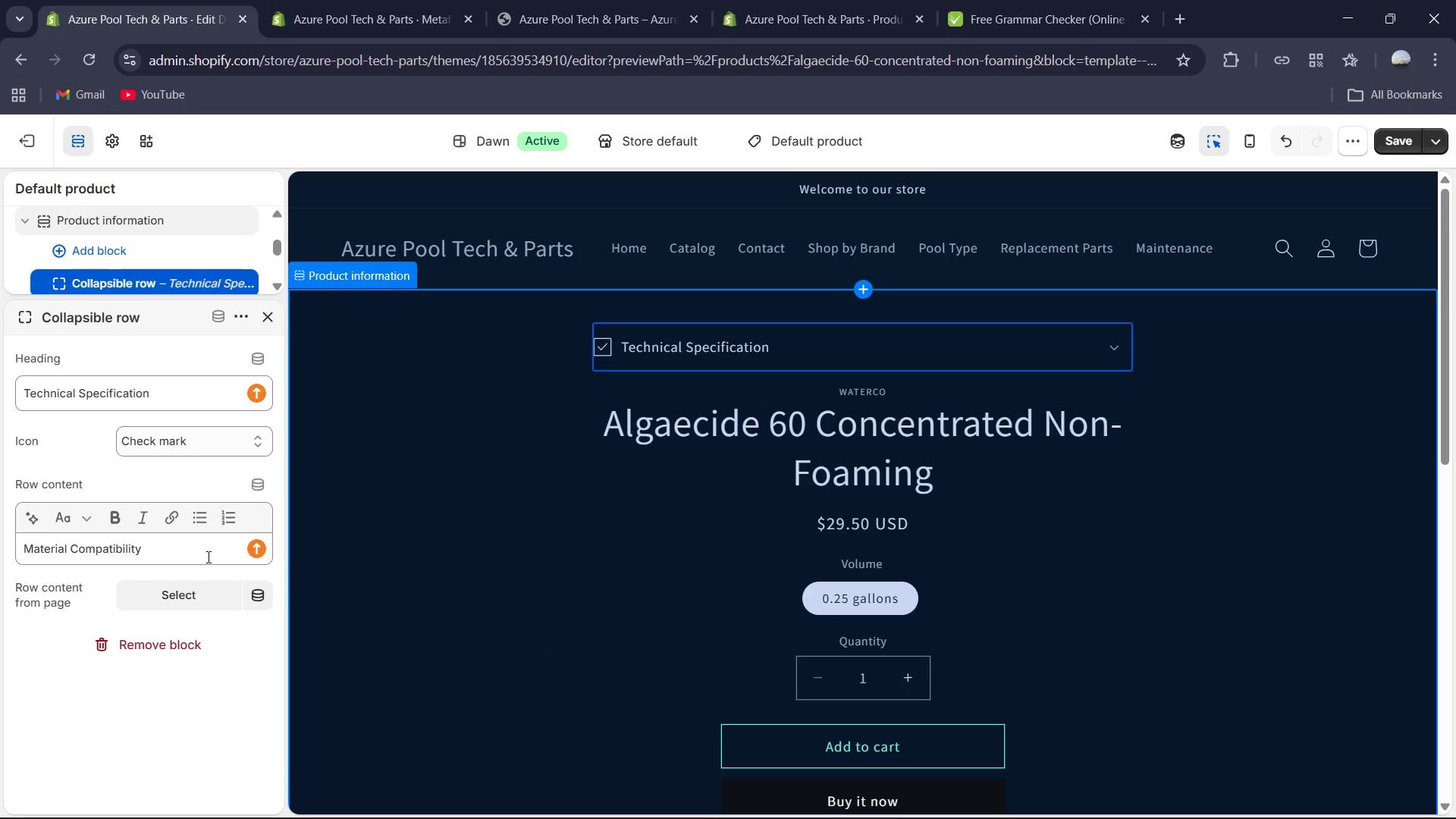 
type(Maufacturer )
 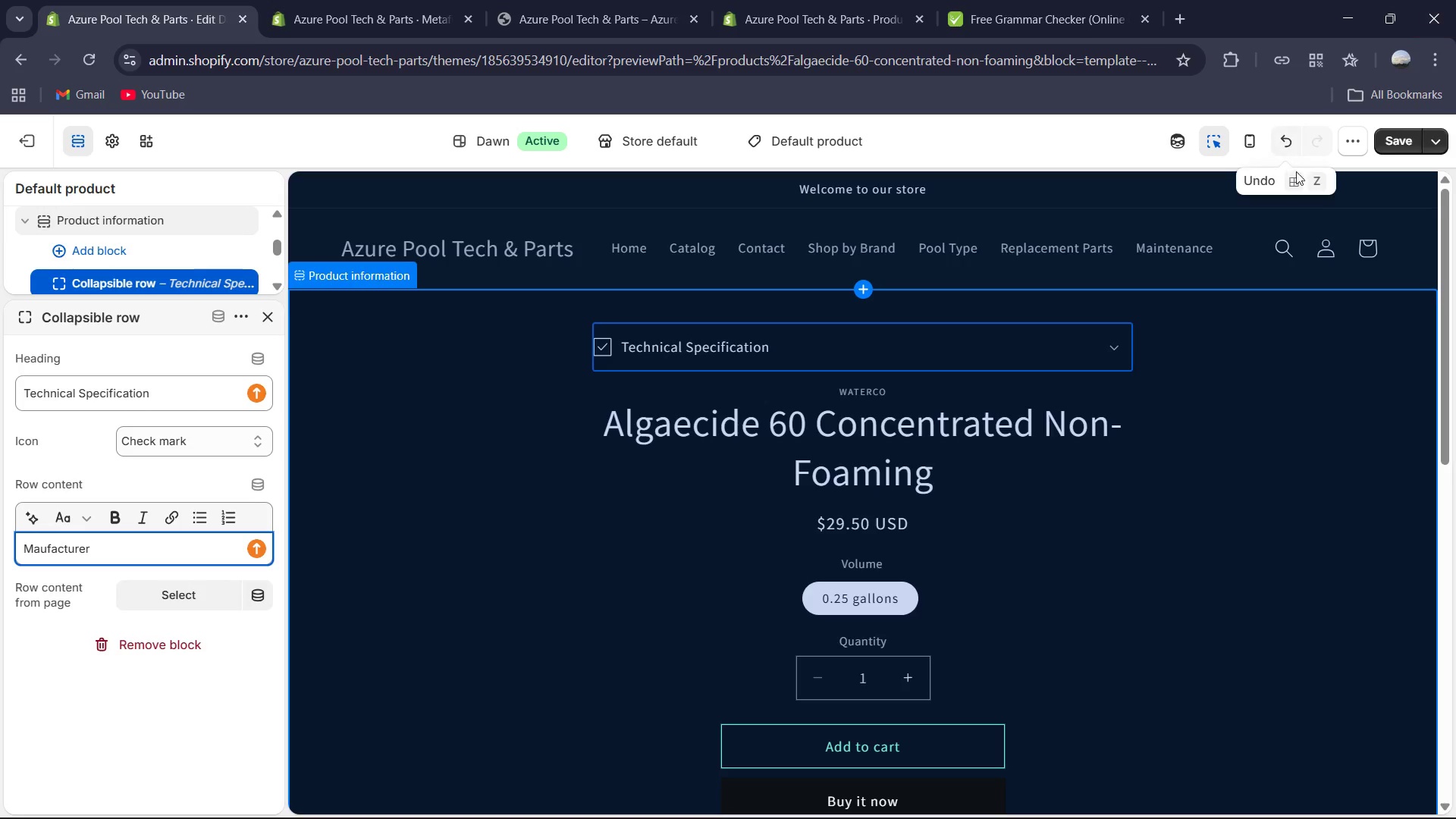 
left_click([1389, 138])
 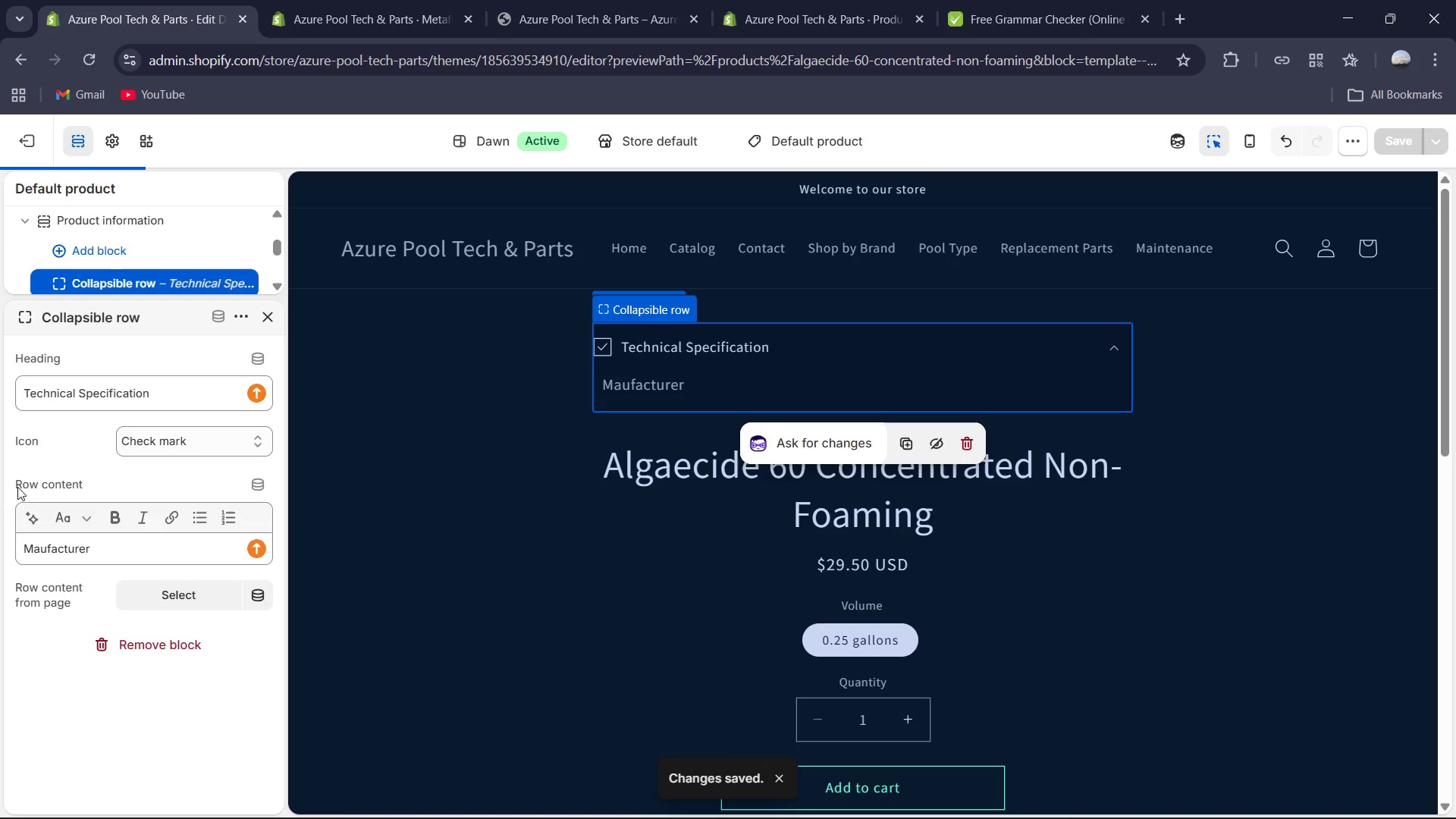 
key(Control+ControlLeft)
 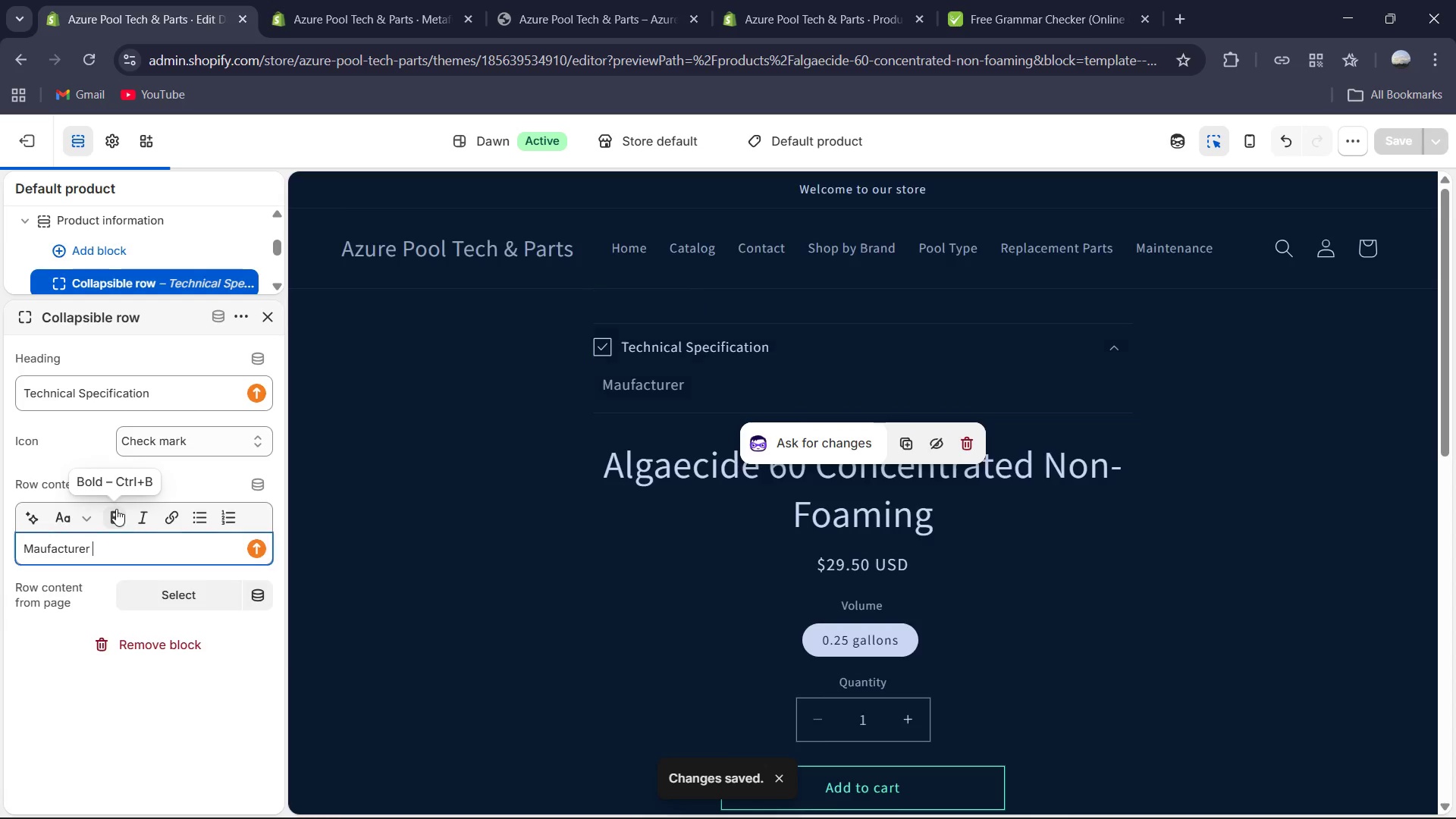 
key(Control+A)
 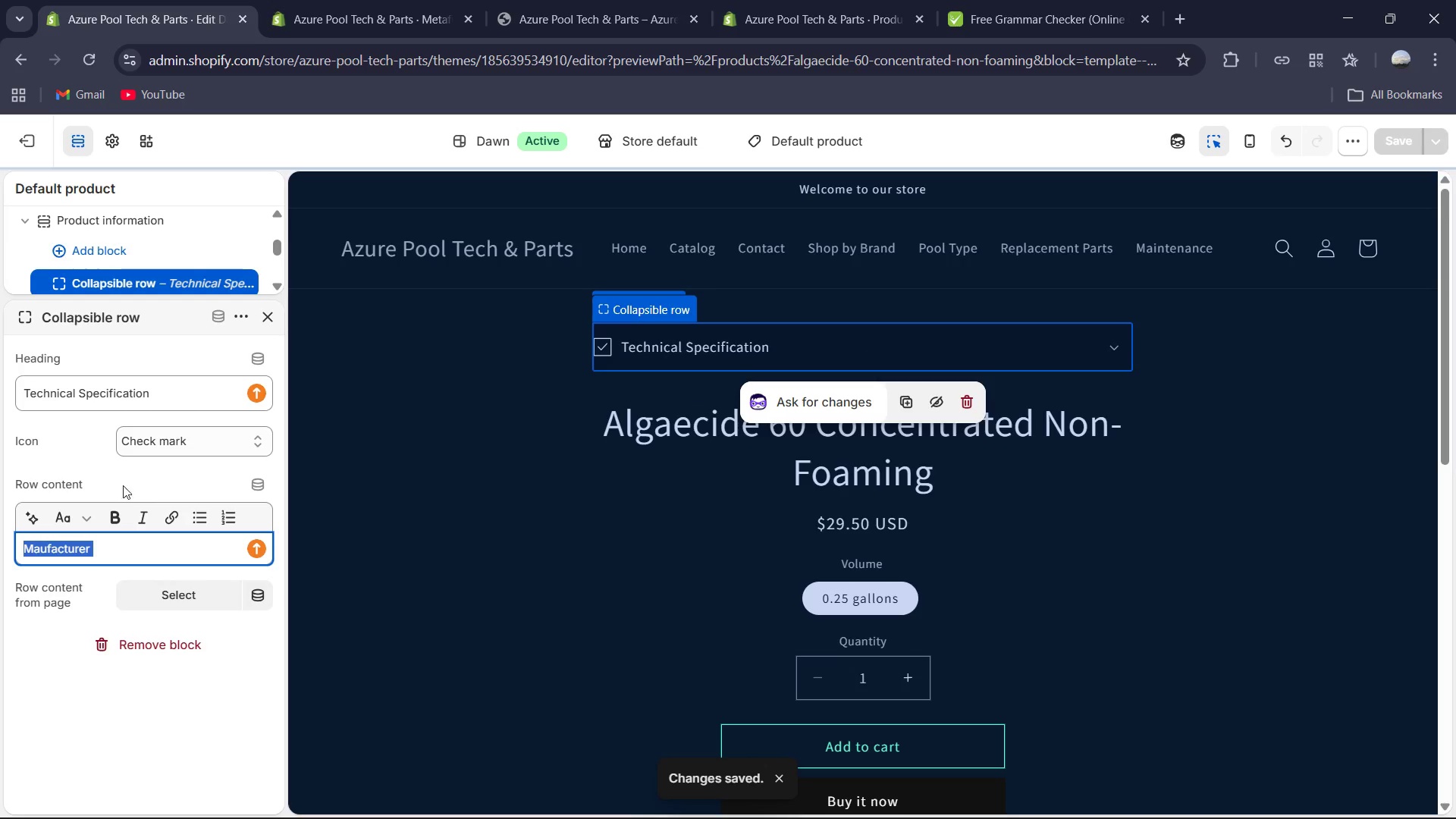 
key(Backspace)
 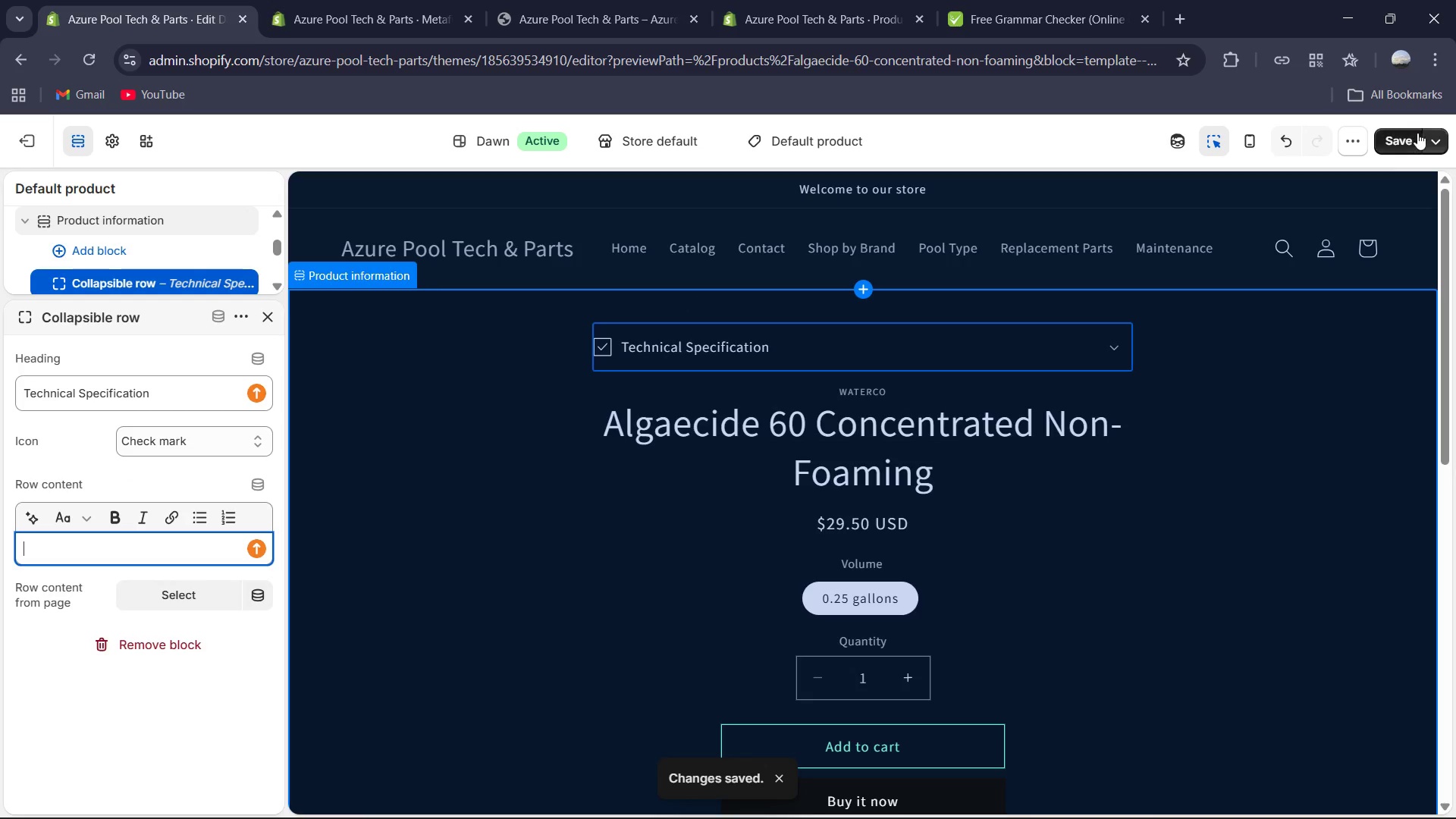 
left_click([1397, 136])
 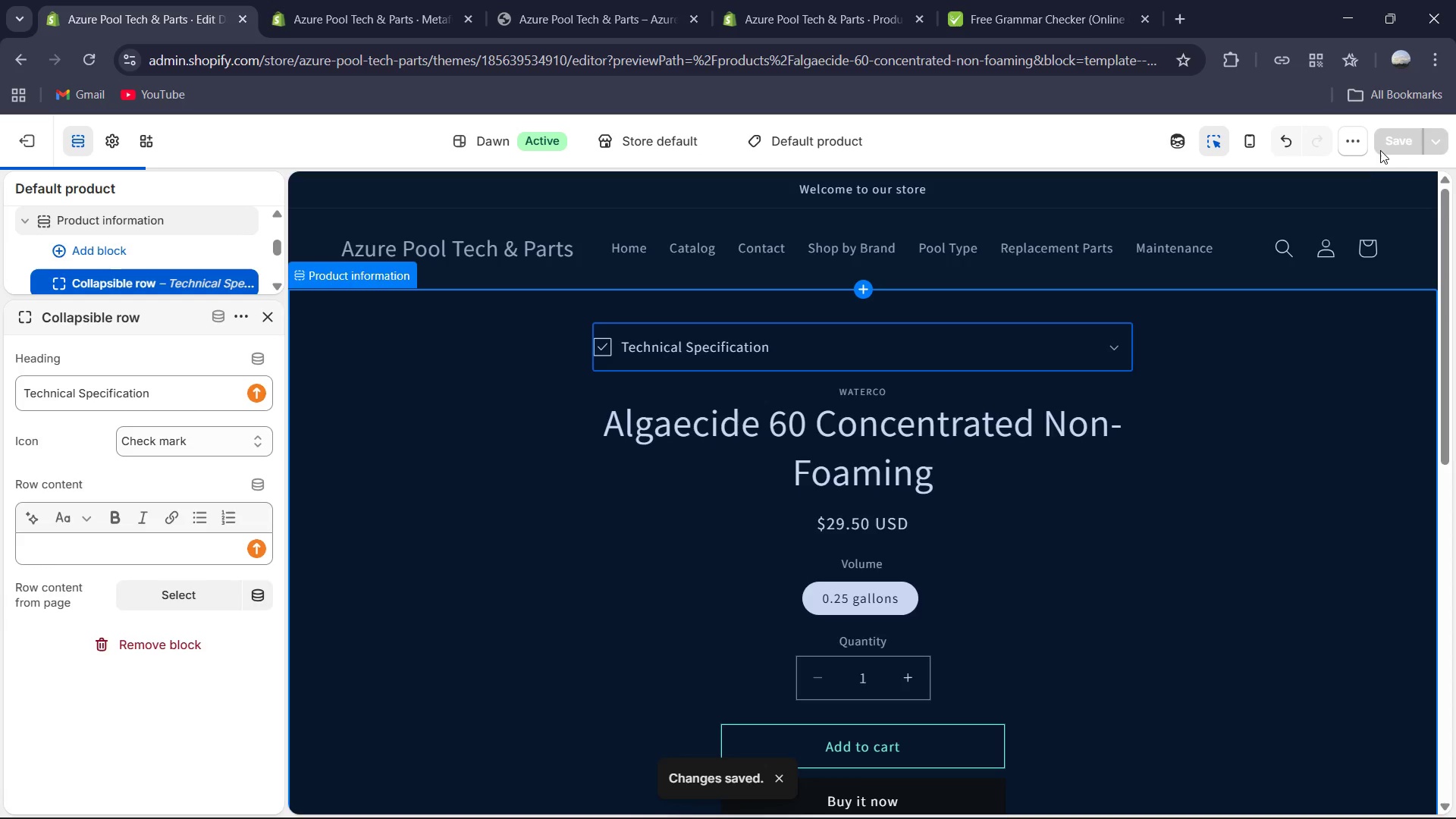 
key(Mute)
 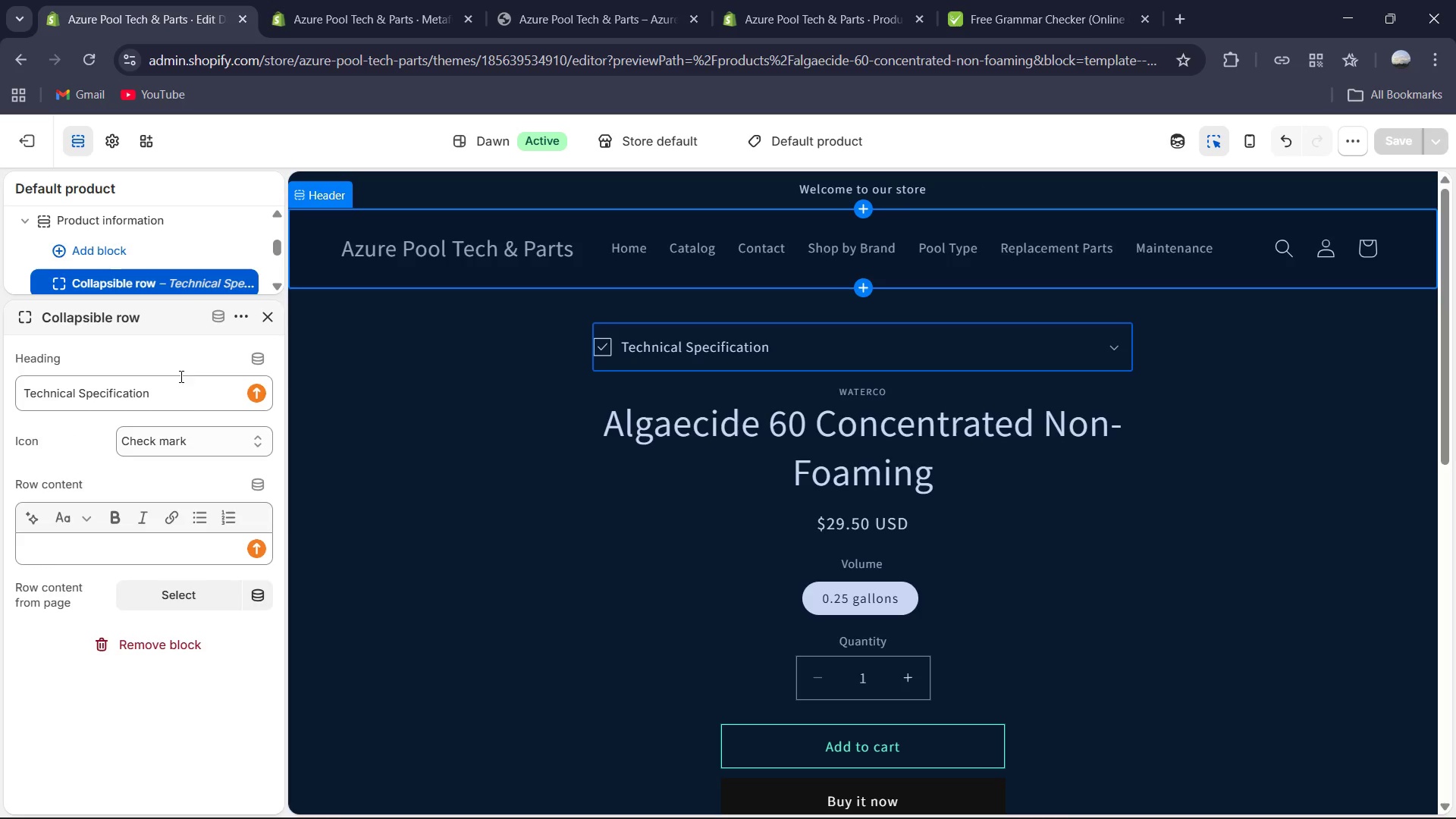 
wait(18.28)
 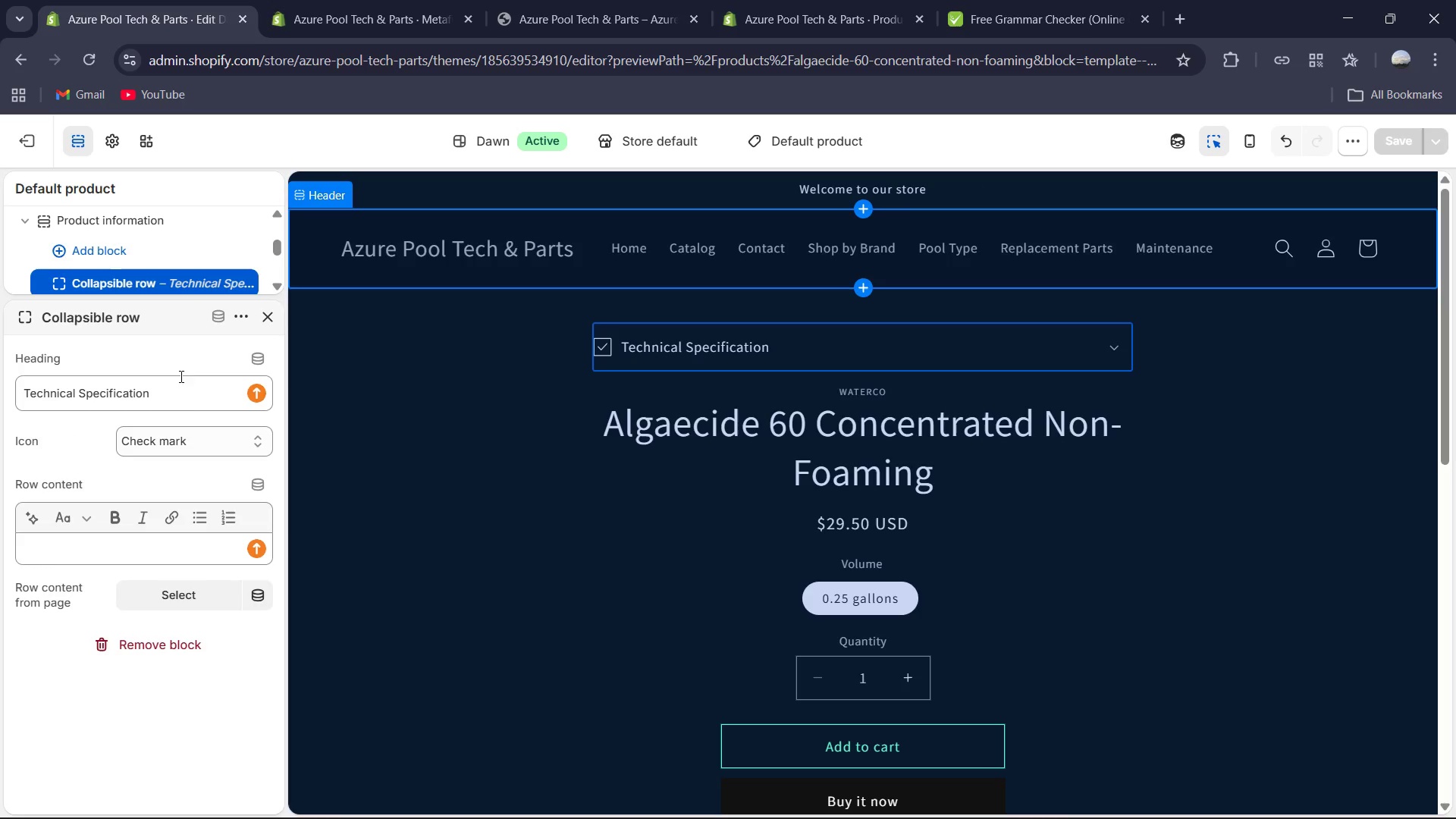 
left_click([123, 399])
 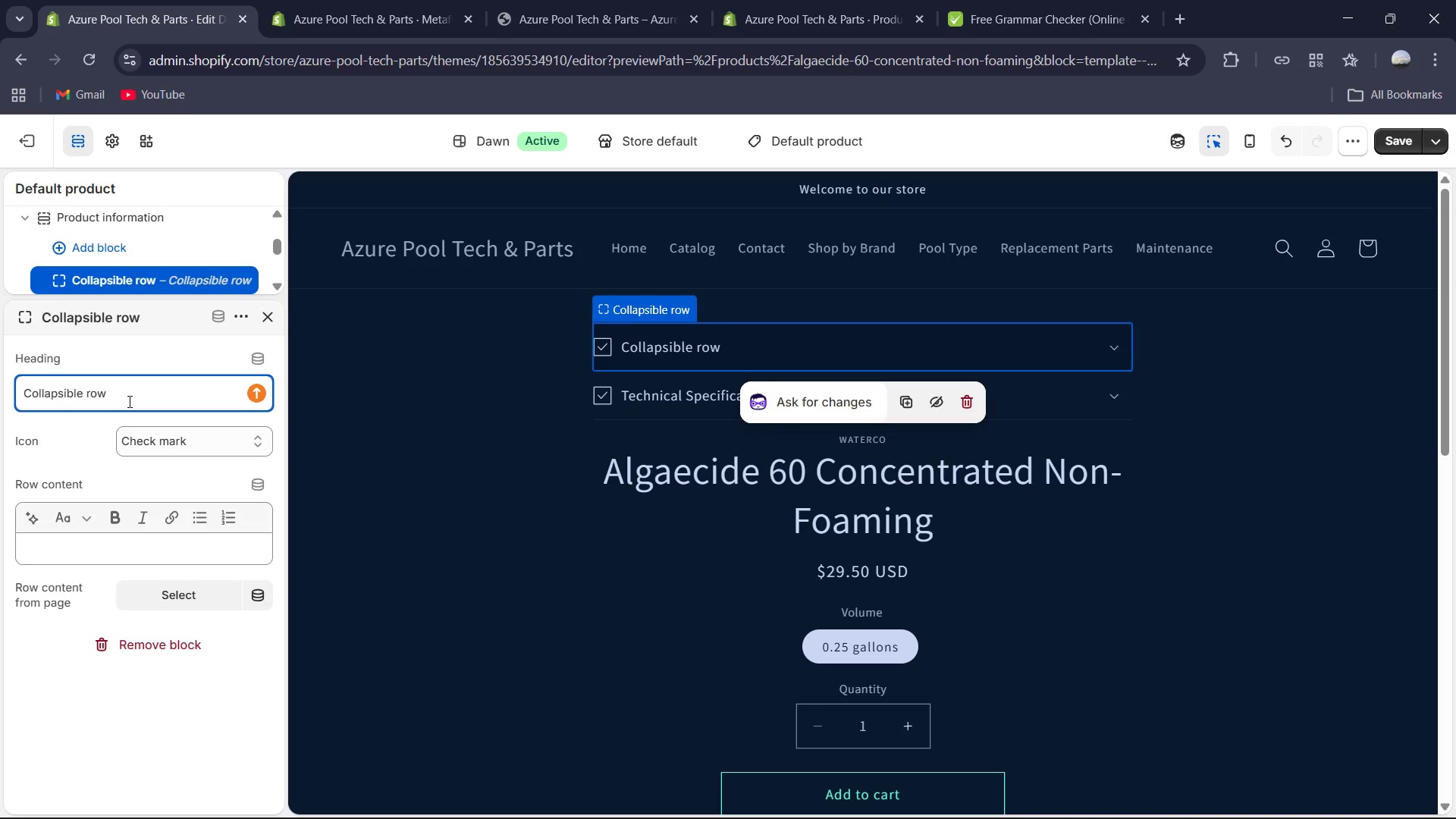 
hold_key(key=ControlLeft, duration=0.62)
 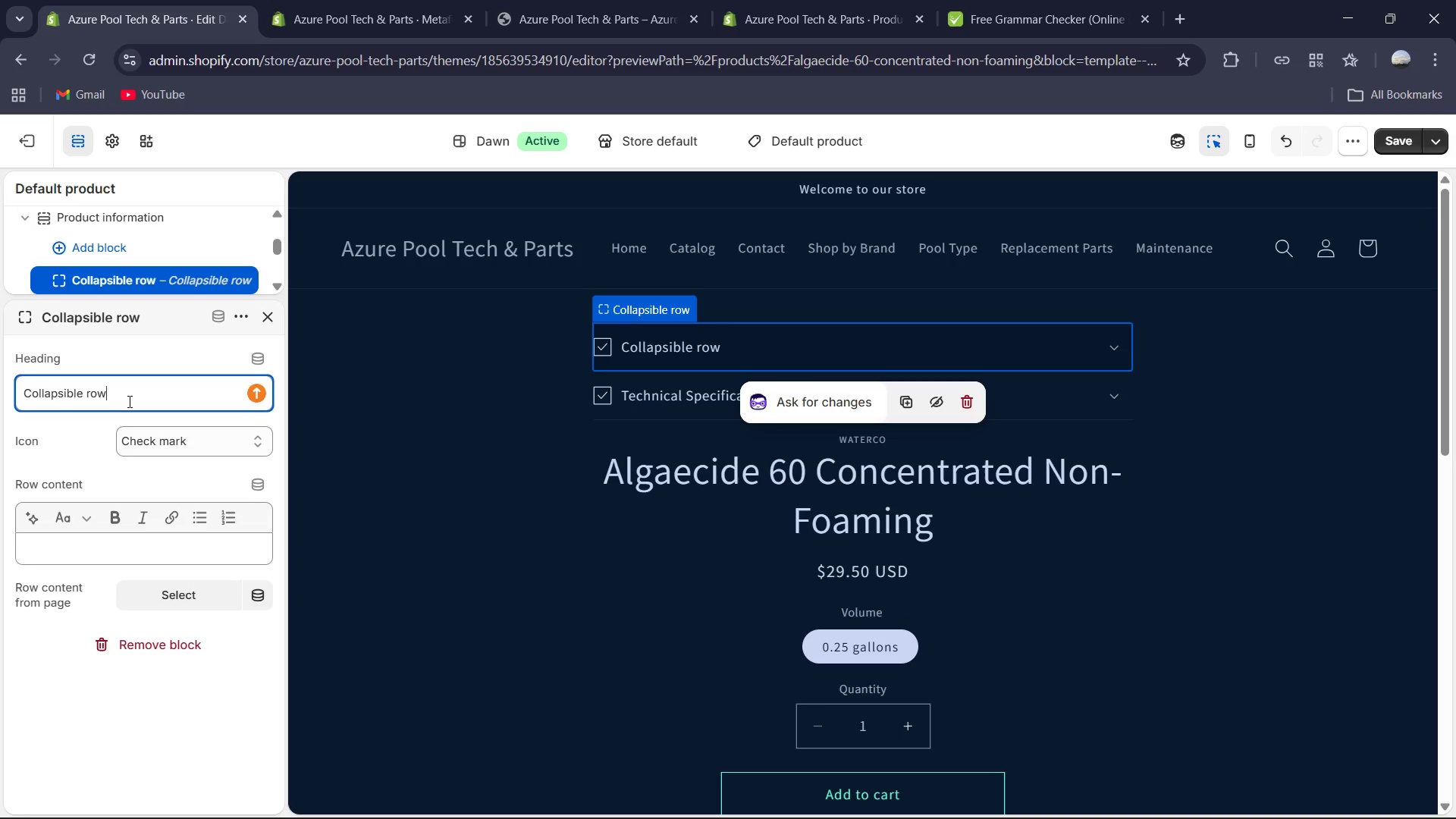 
key(Control+A)
 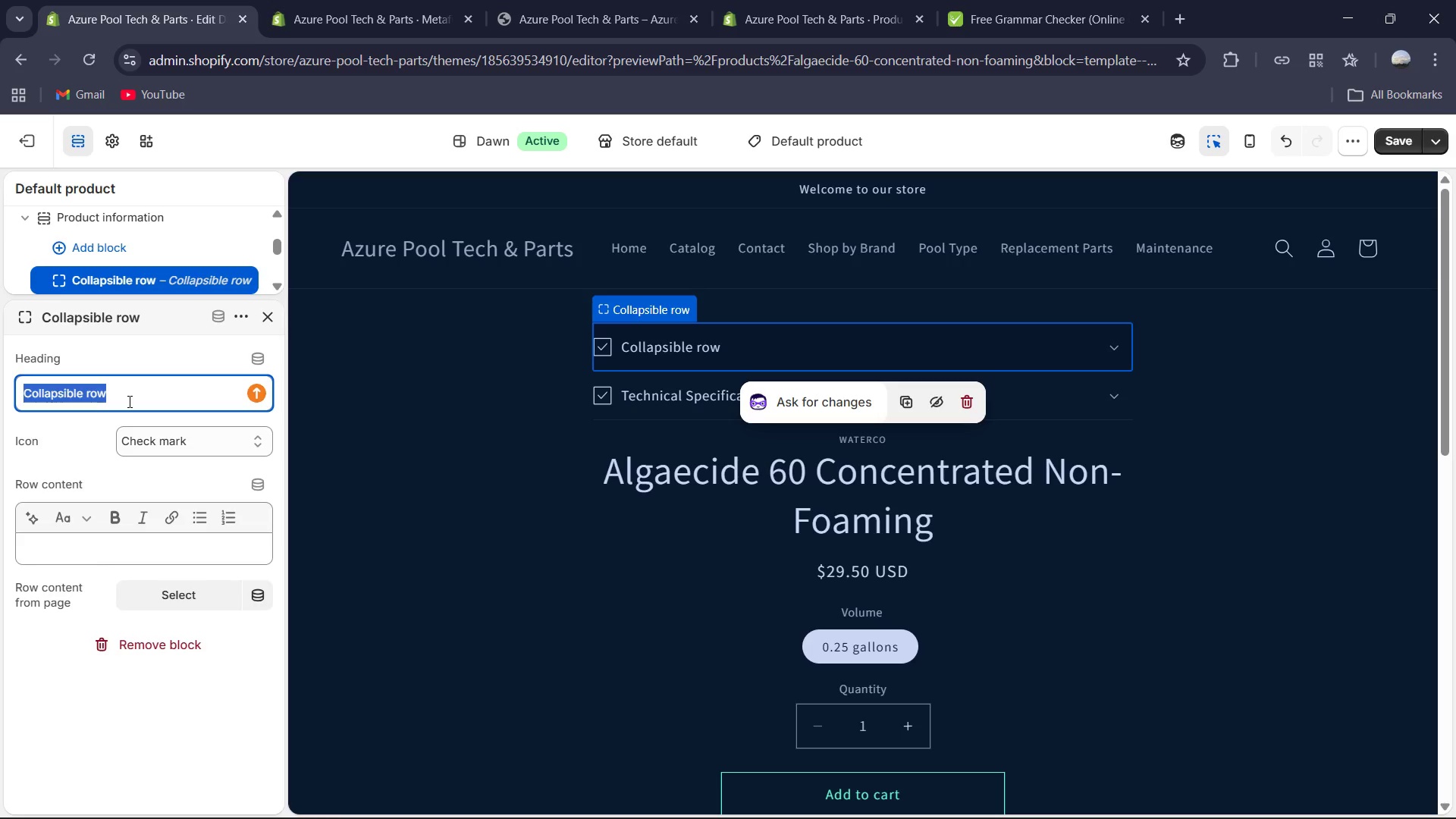 
type(Installation & Saftey Data )
 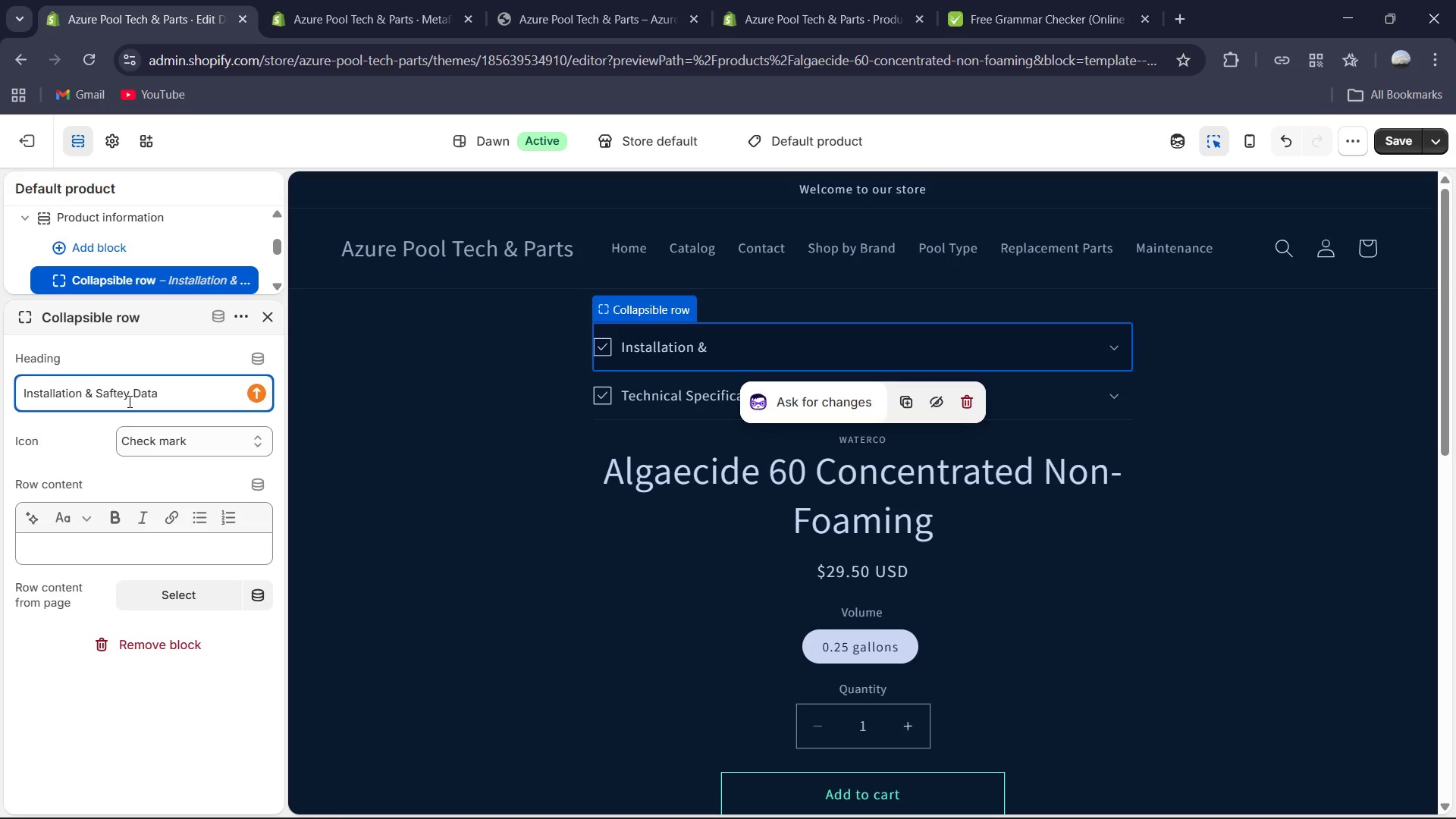 
wait(6.12)
 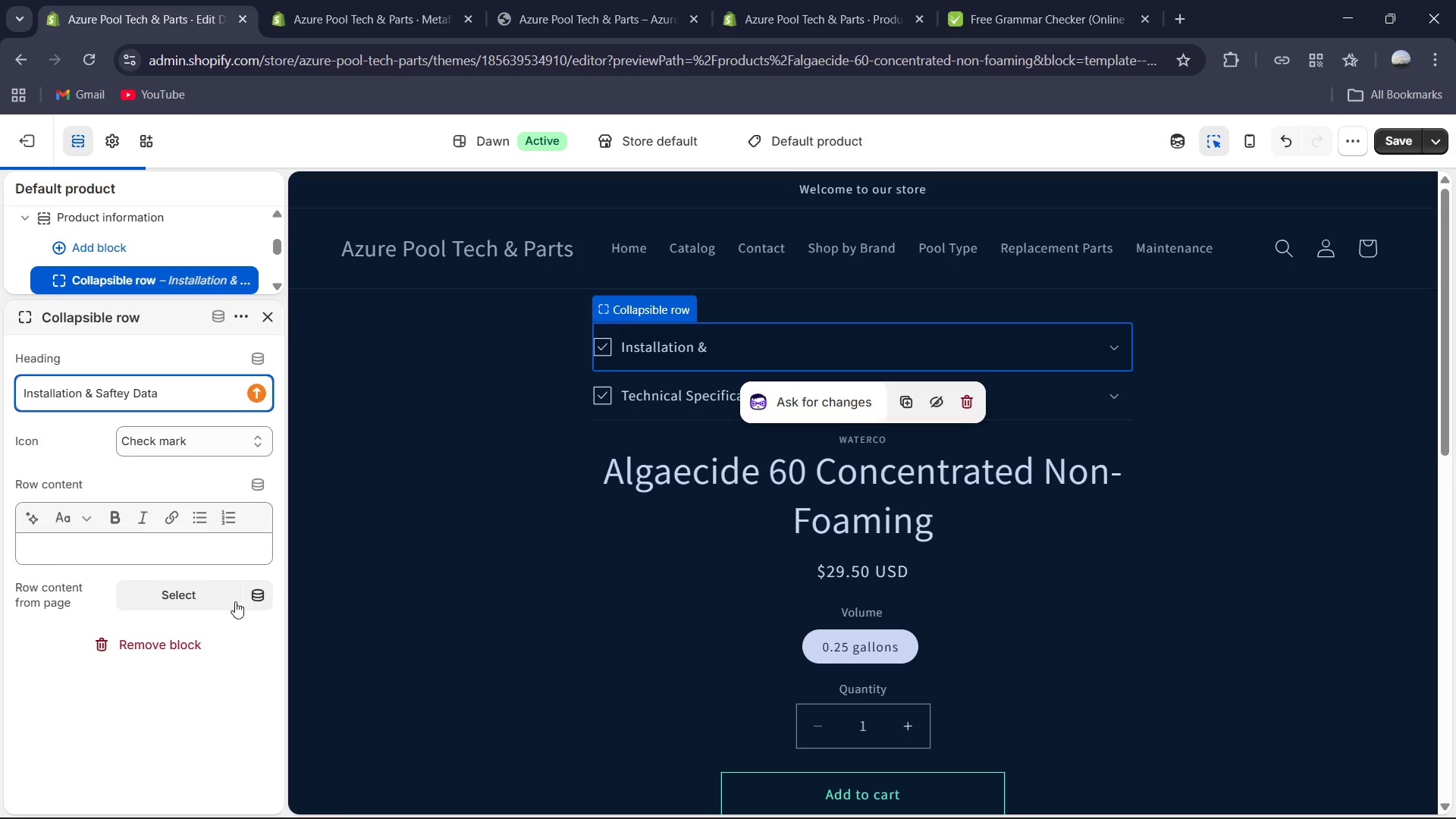 
left_click([215, 447])
 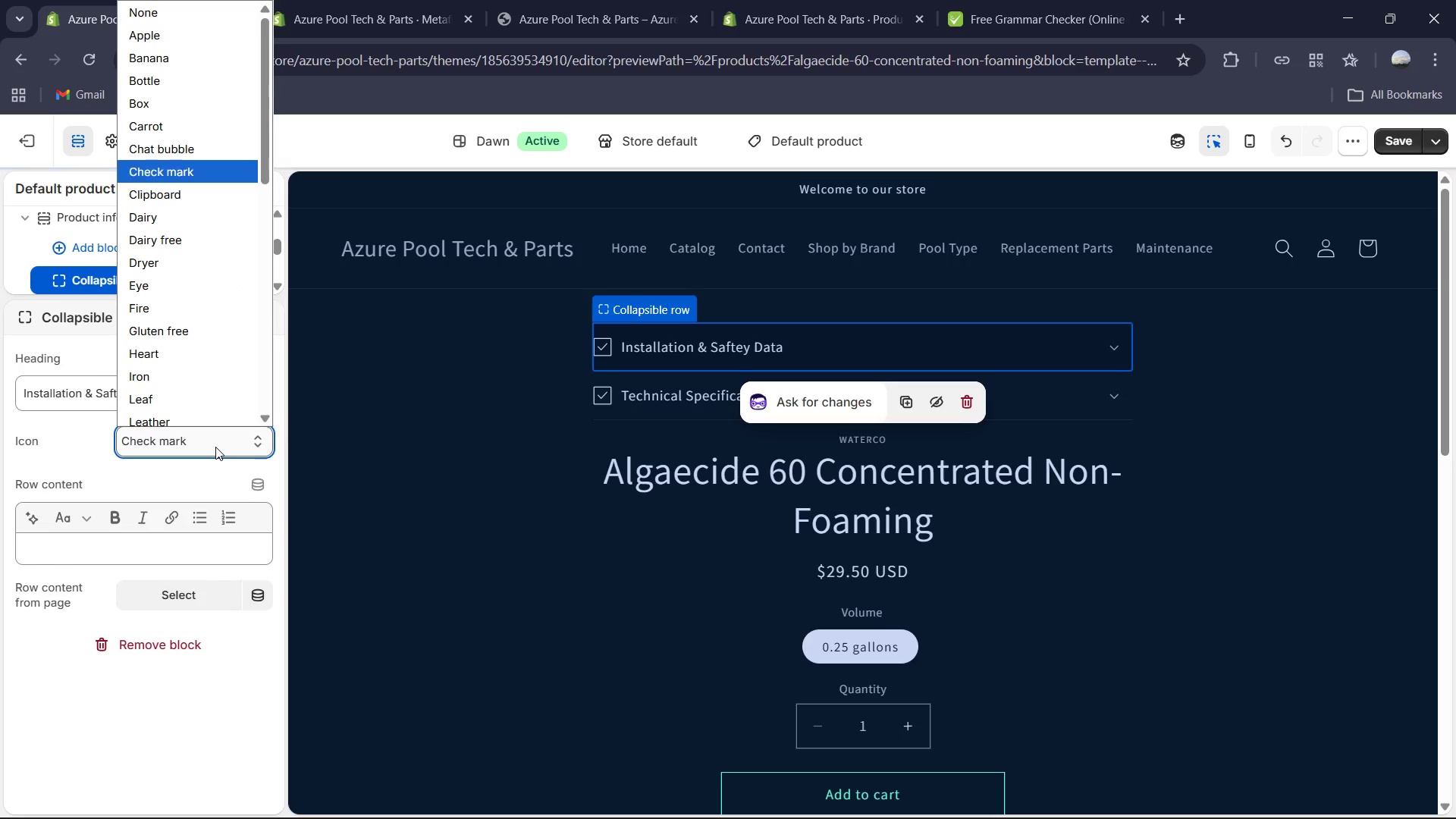 
type(ico)
 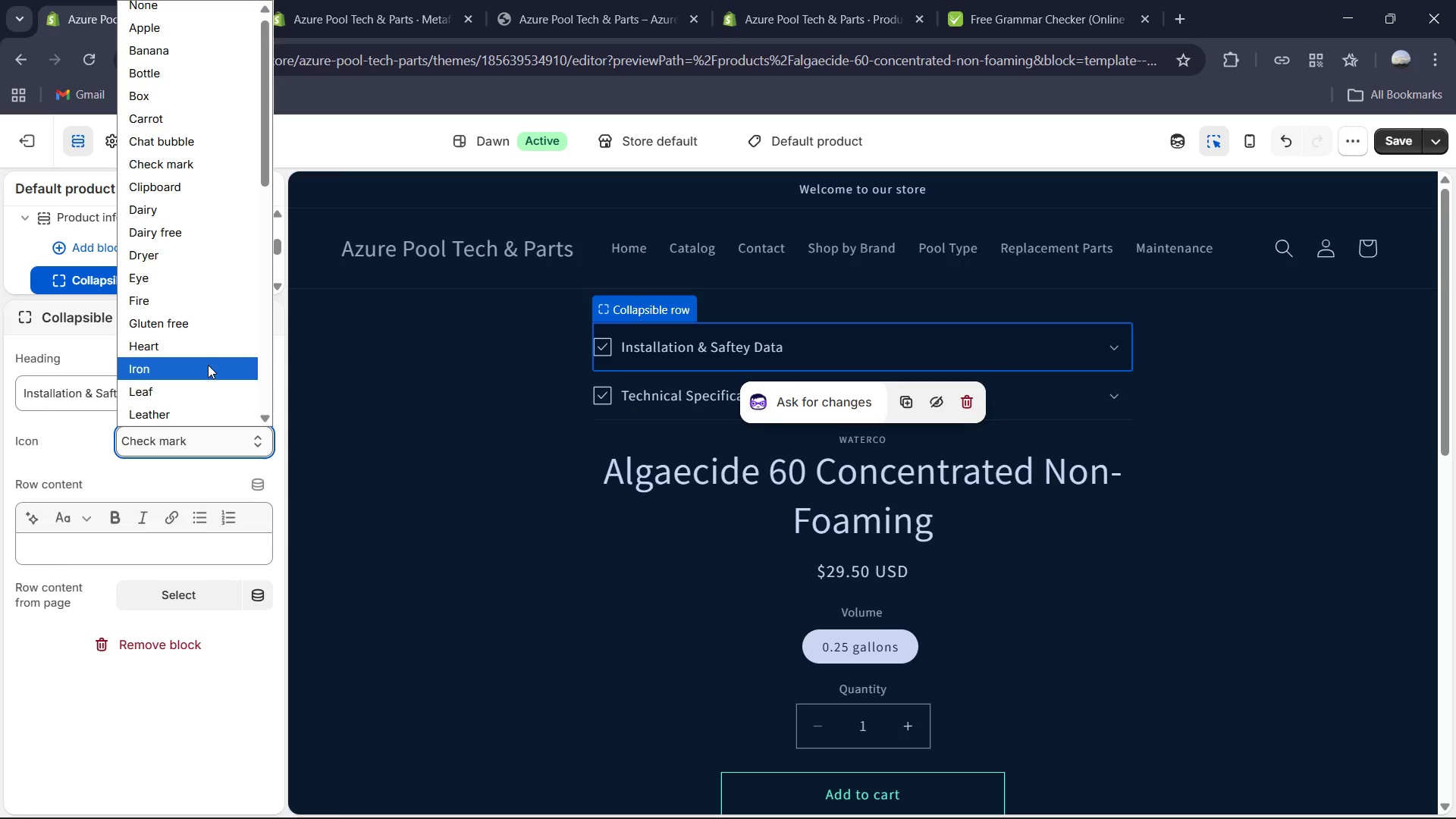 
wait(7.7)
 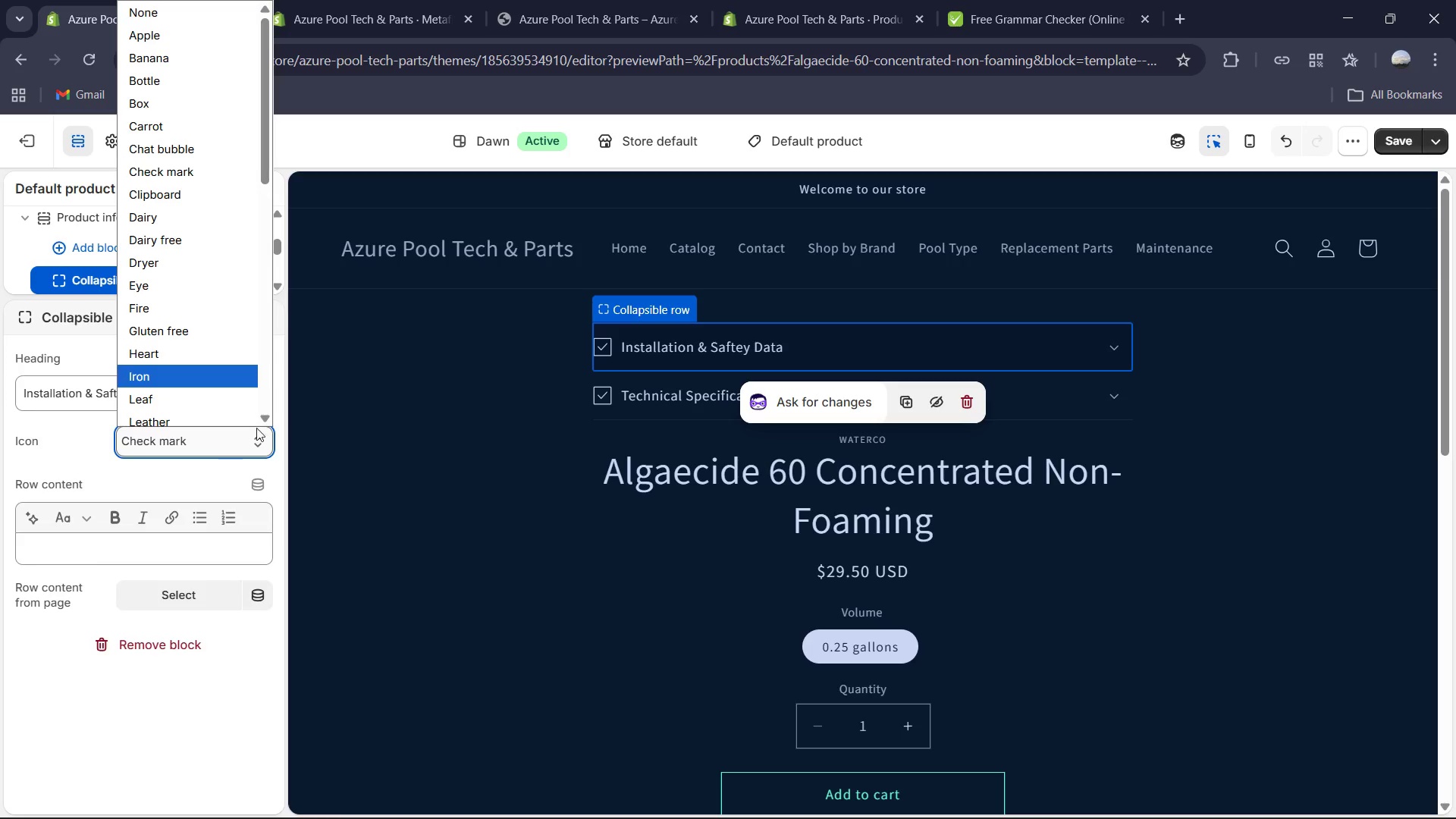 
left_click([185, 366])
 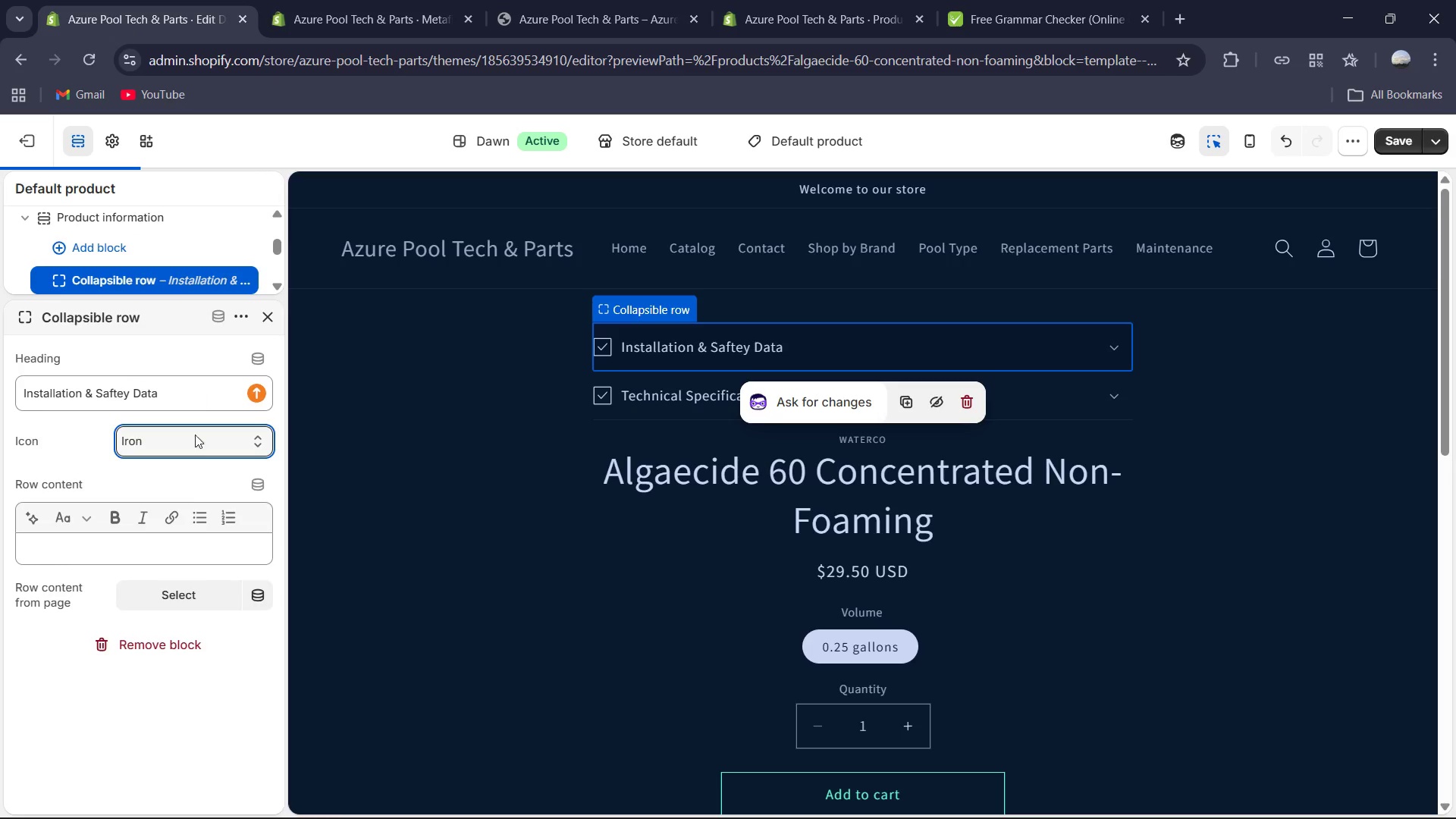 
mouse_move([156, 513])
 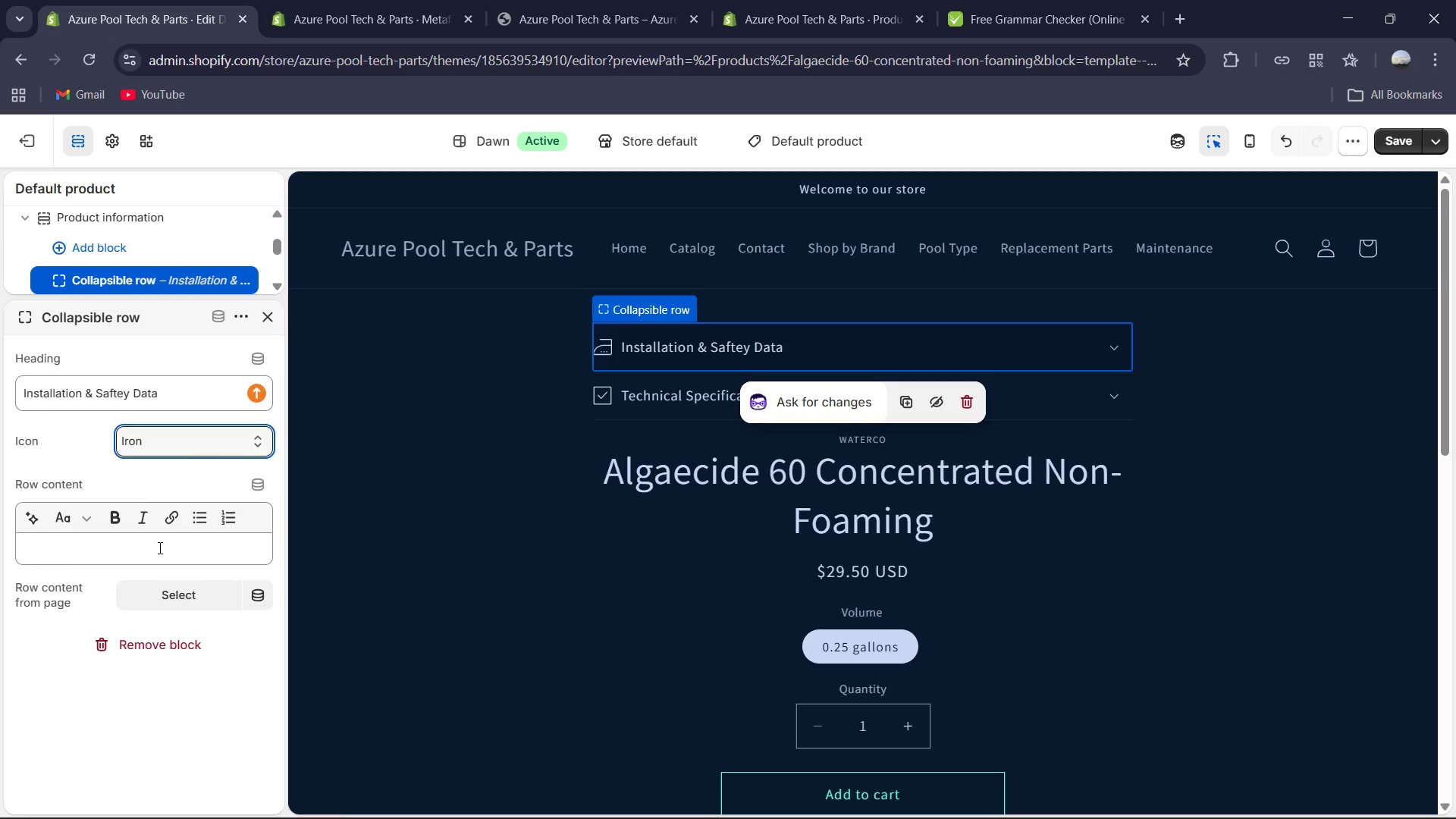 
left_click([158, 548])
 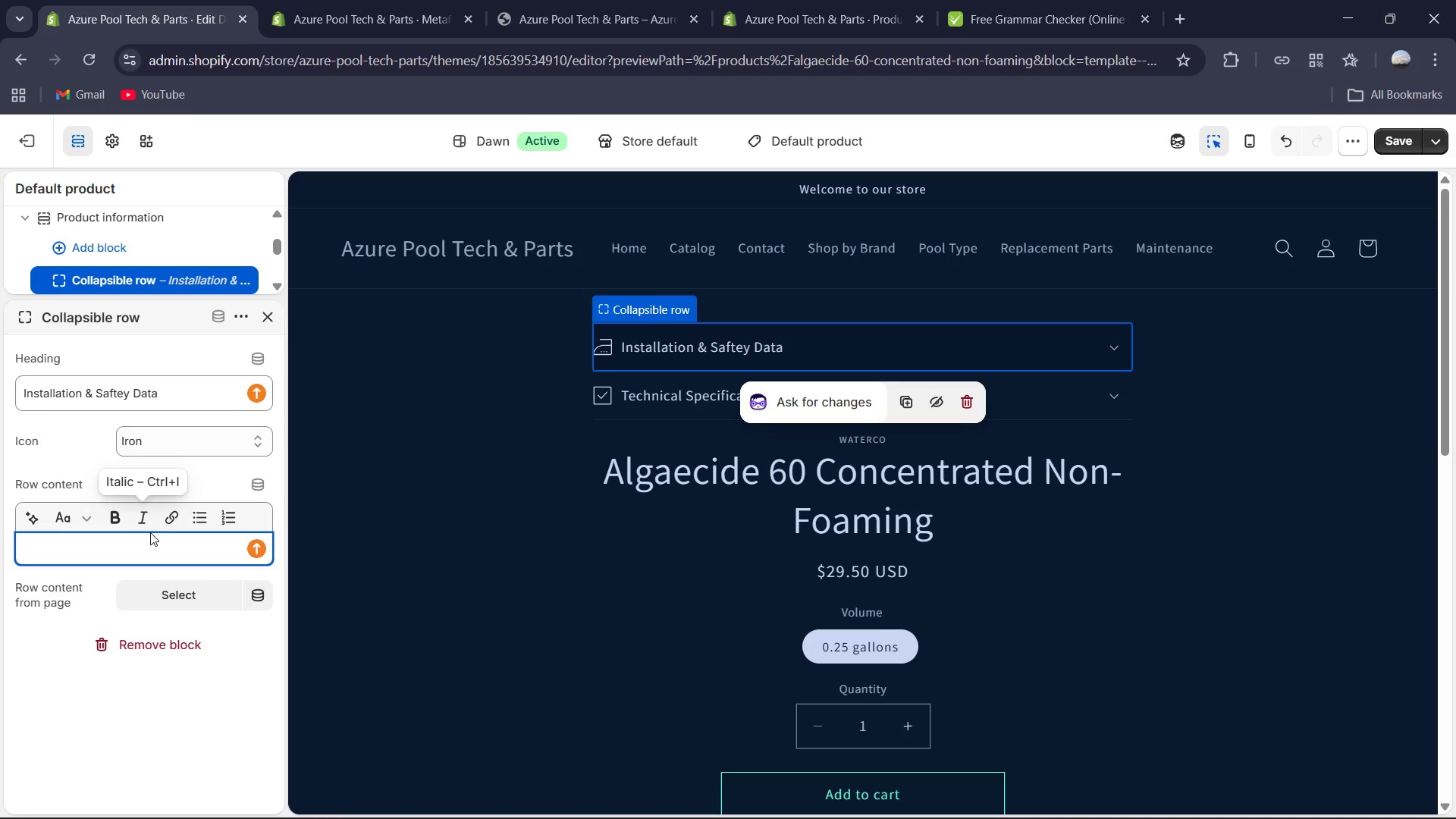 
type(Always consult the Maufacturer Saftey Data Sheet )
key(Backspace)
type((MSM)
key(Backspace)
type(DS) before handling pool chemicals or electrical pump components.)
 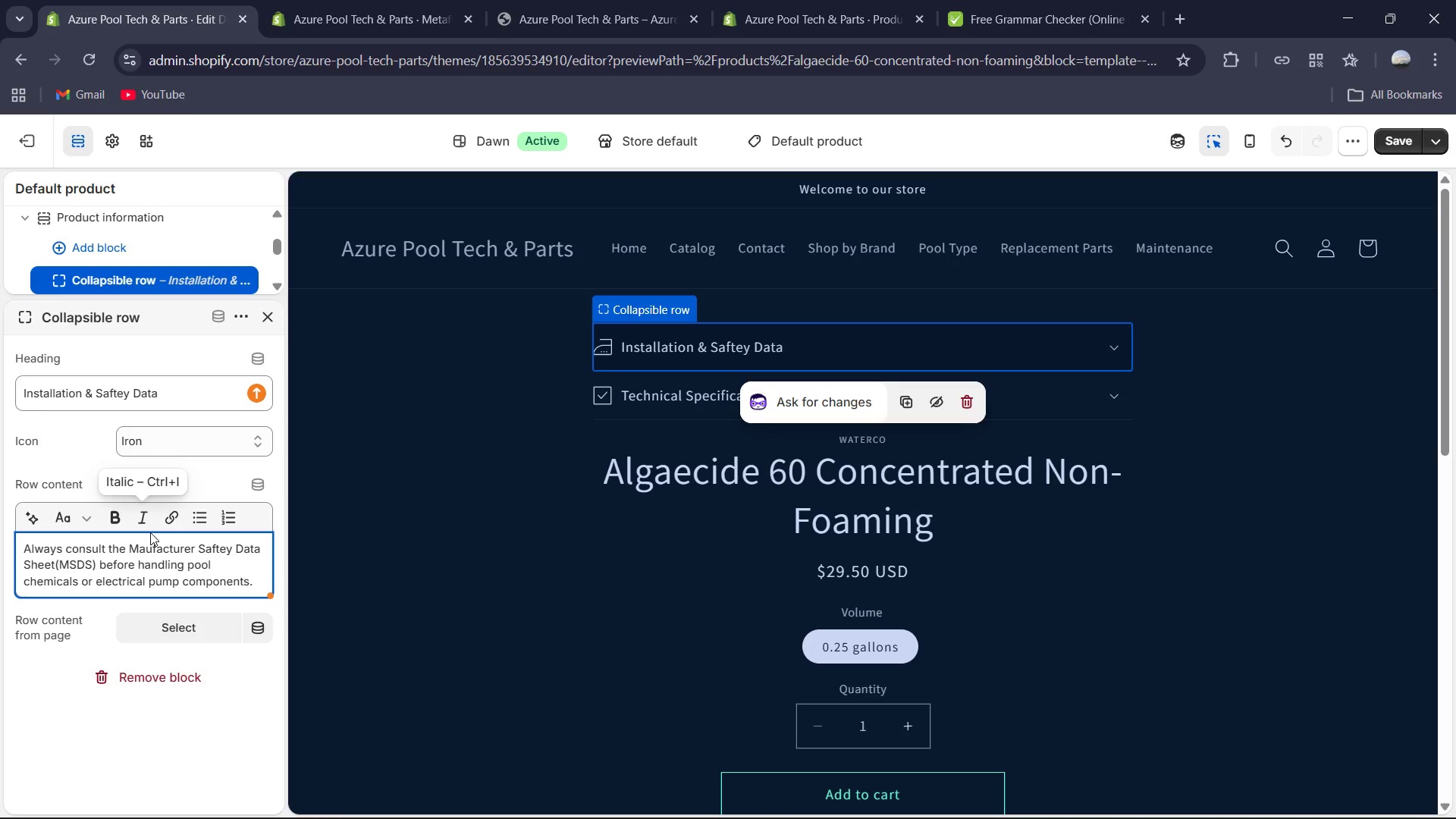 
key(Mute)
 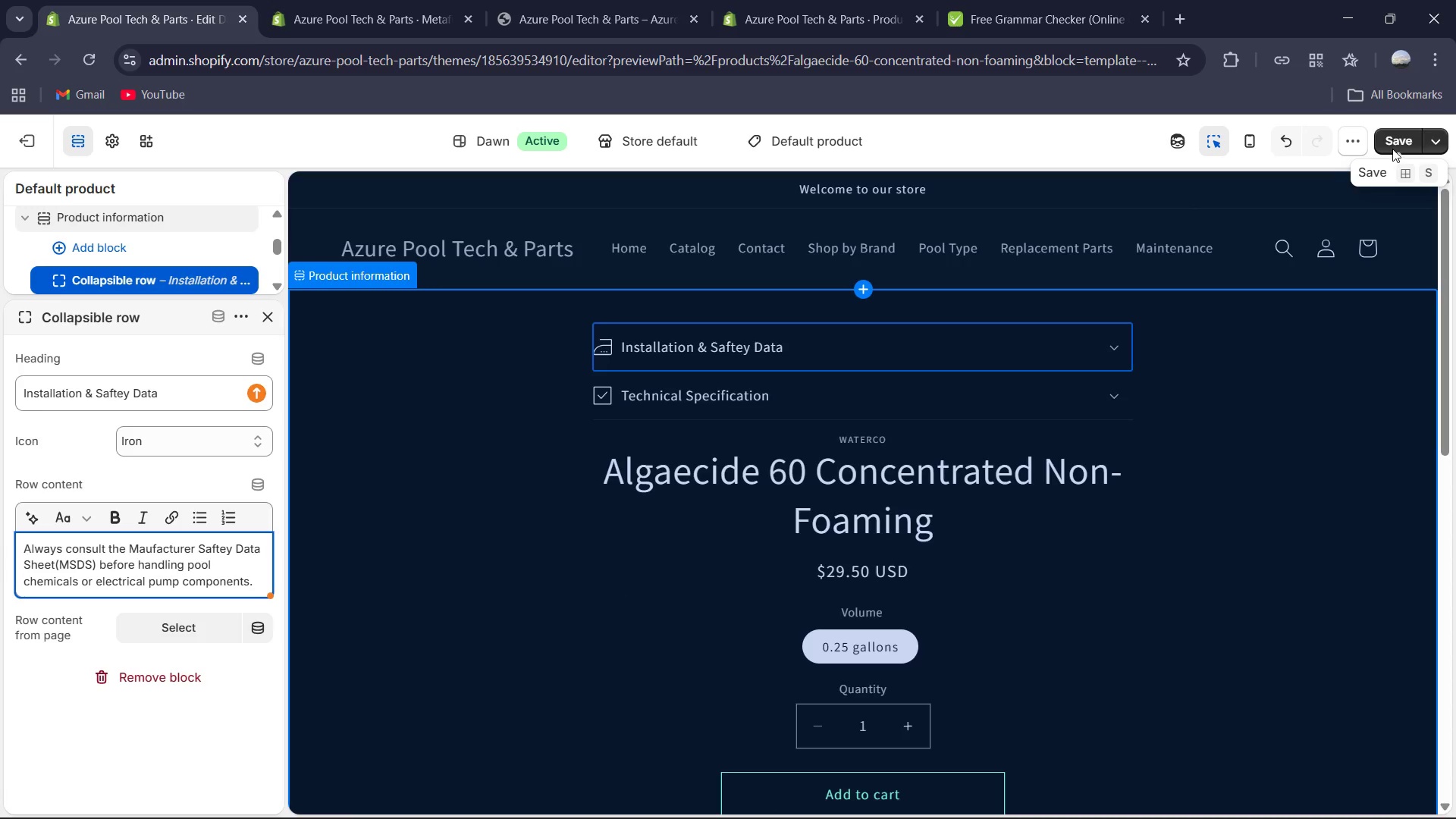 
wait(7.77)
 